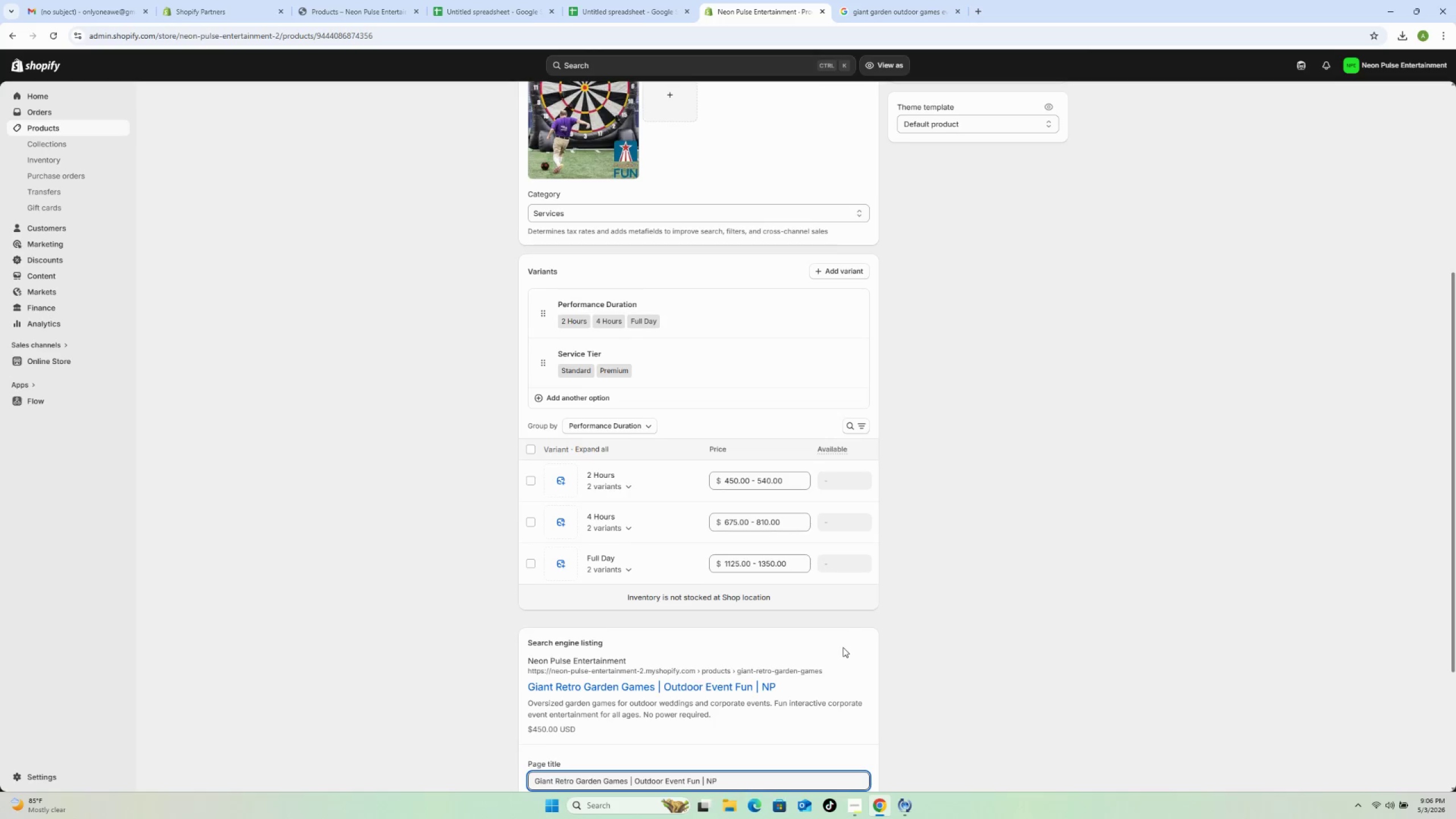 
scroll: coordinate [843, 647], scroll_direction: down, amount: 3.0
 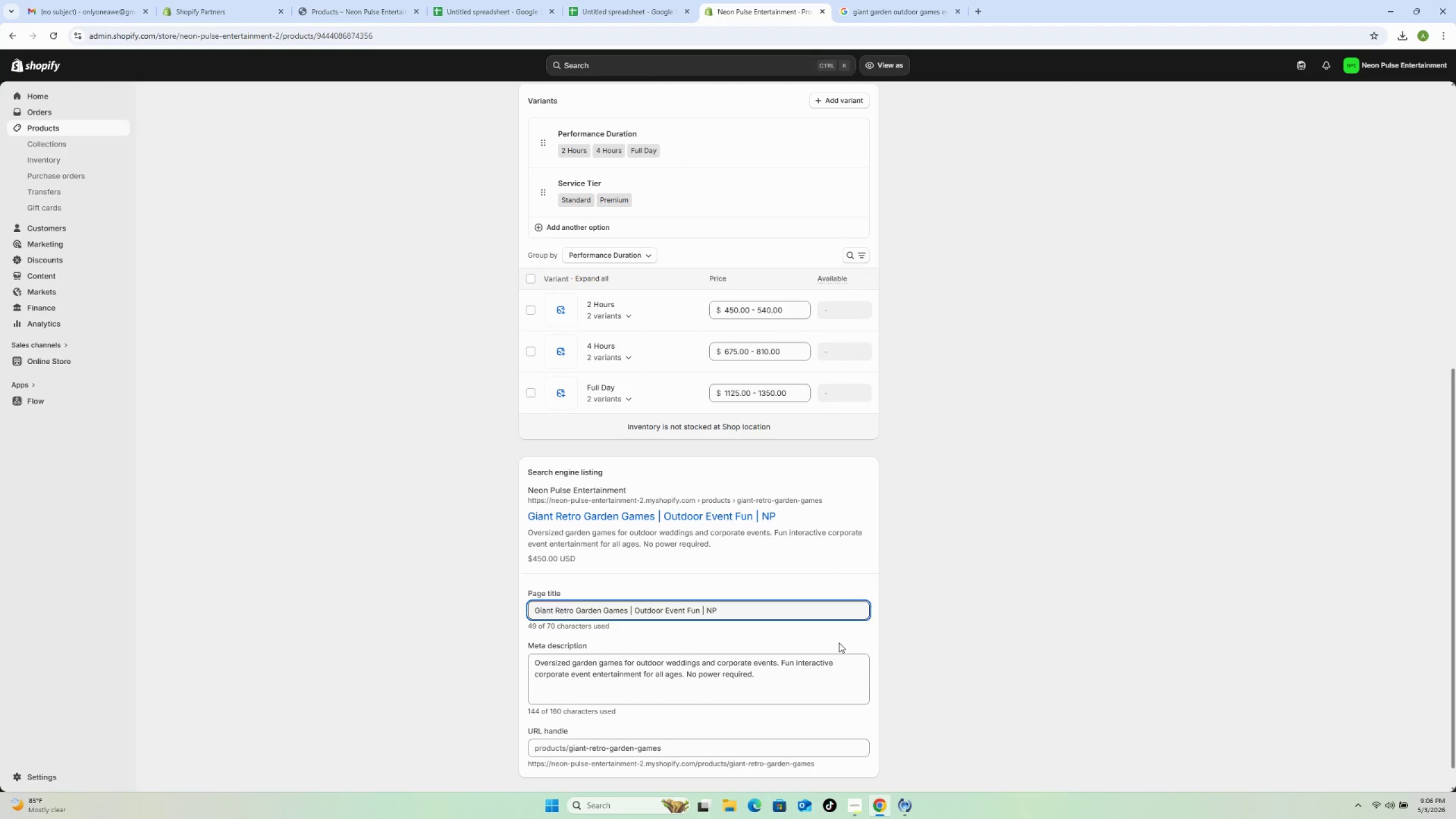 
scroll: coordinate [867, 513], scroll_direction: up, amount: 12.0
 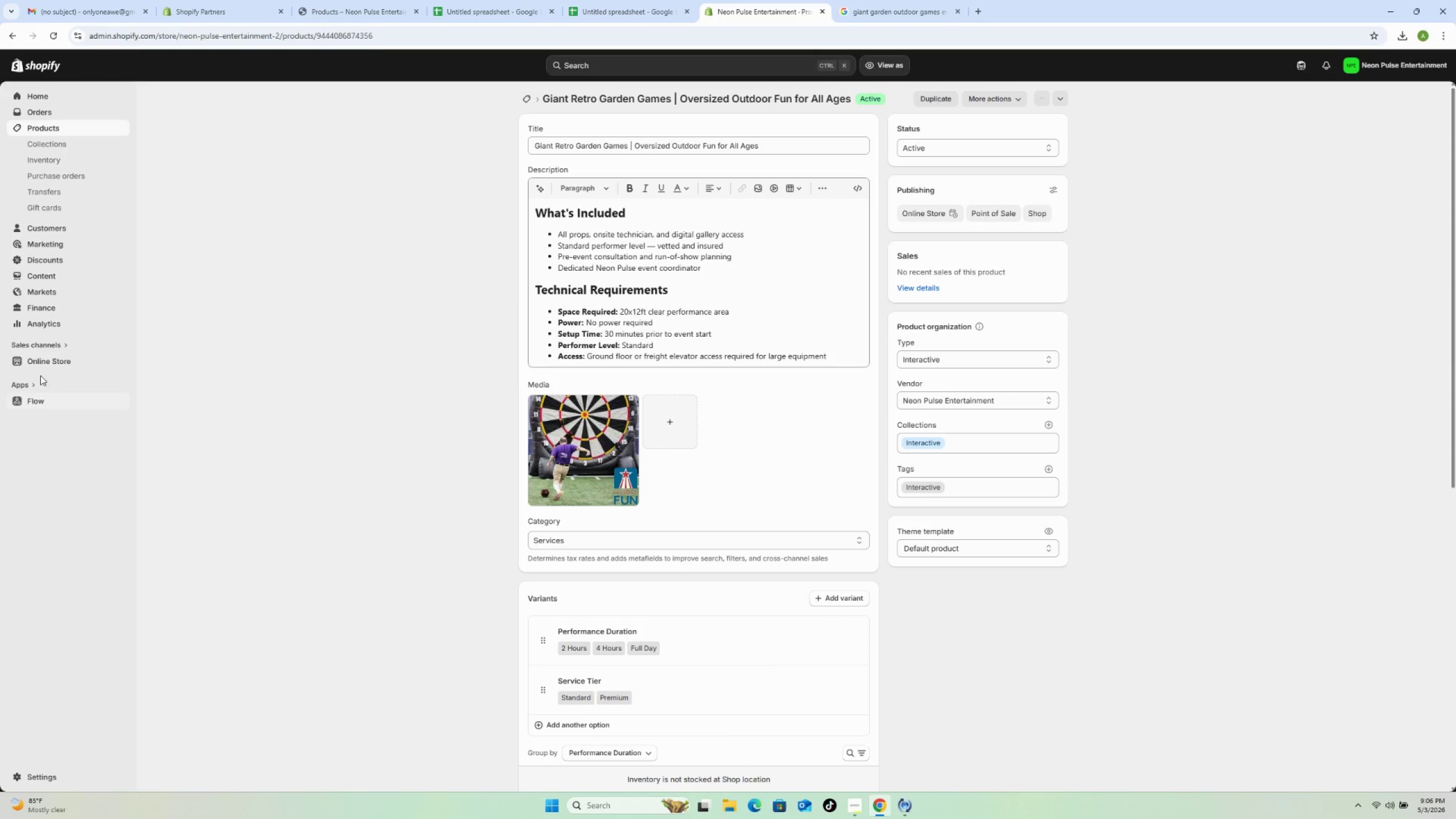 
left_click([39, 357])
 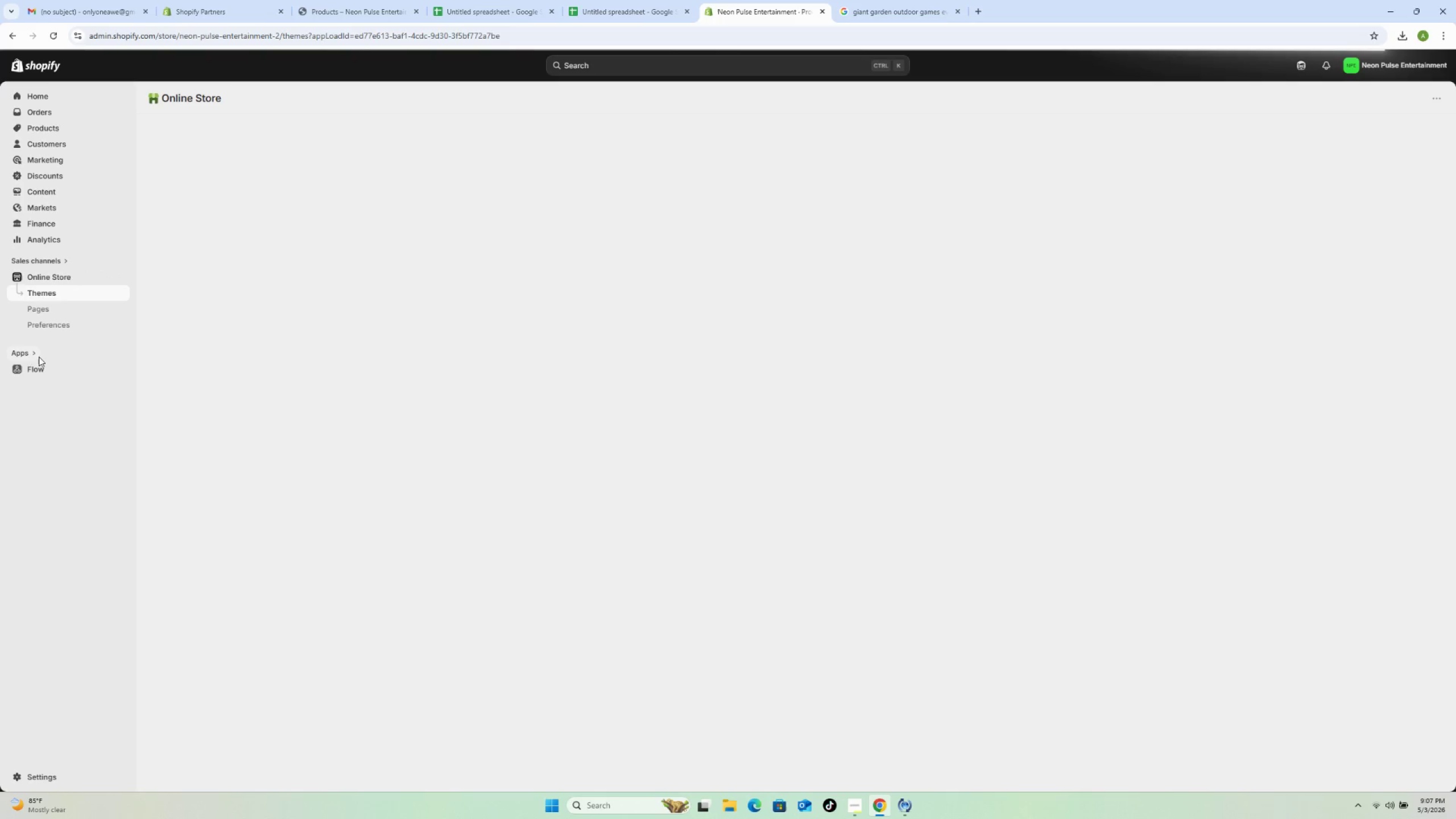 
wait(29.48)
 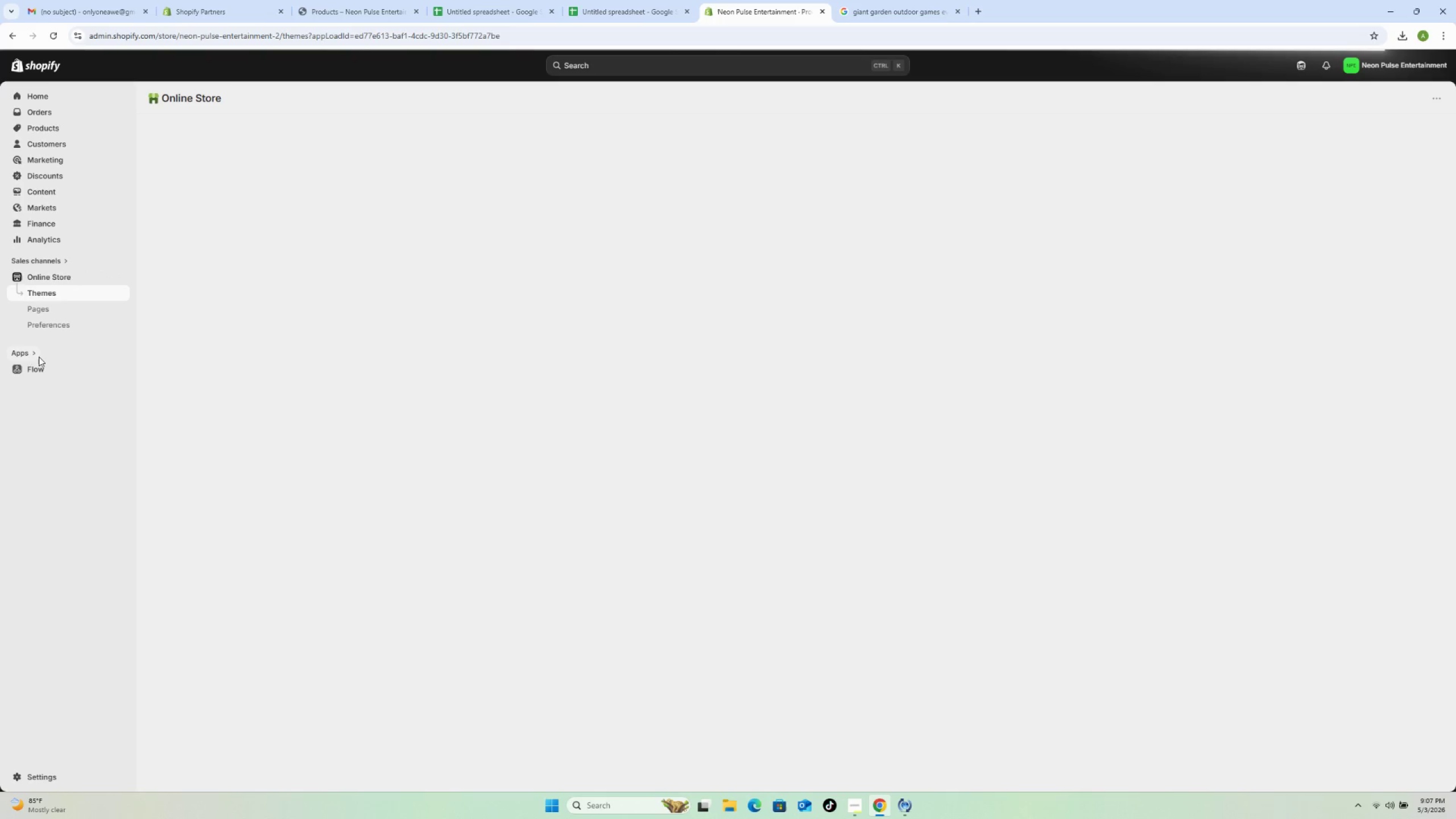 
left_click([40, 295])
 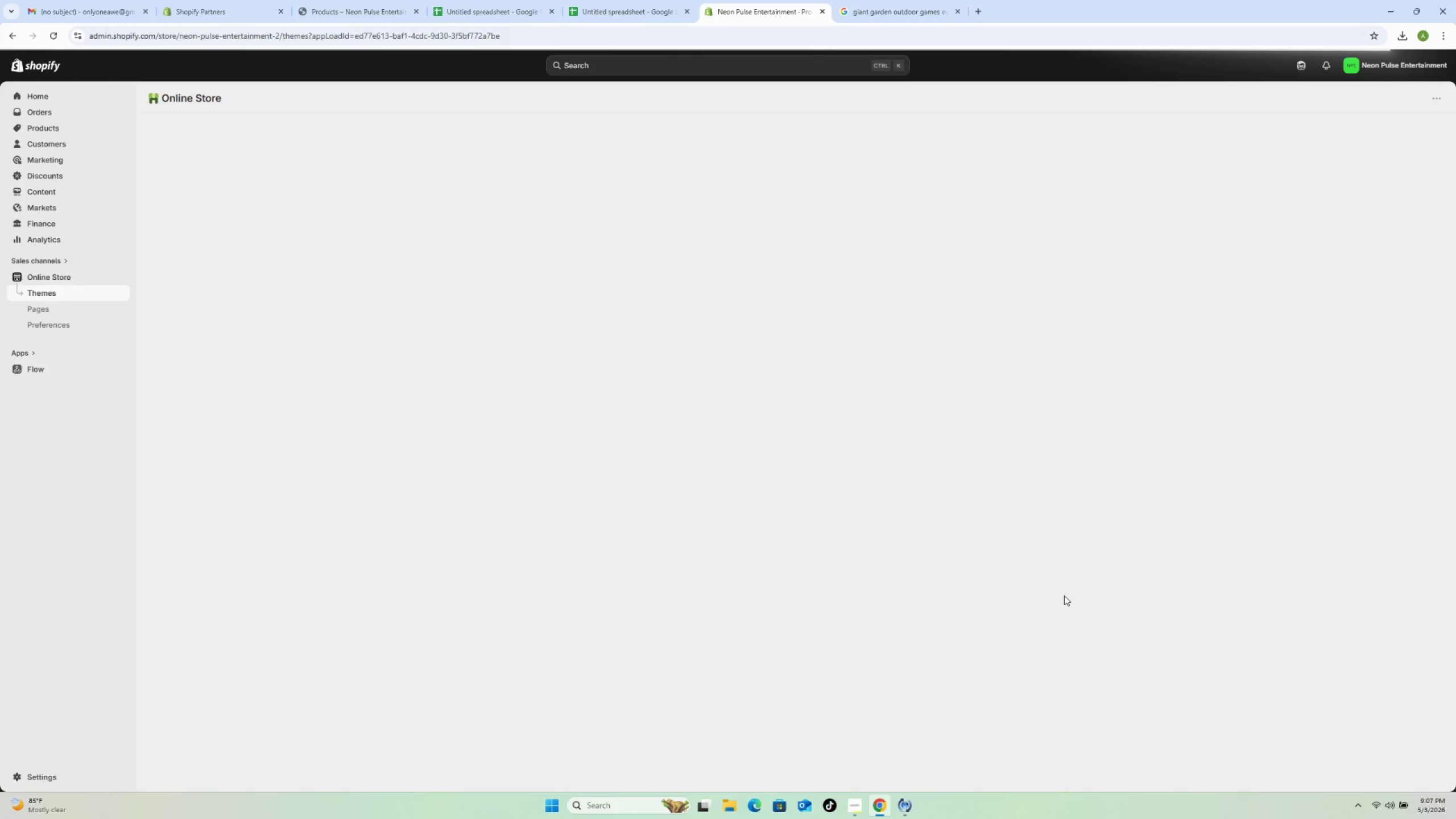 
wait(15.91)
 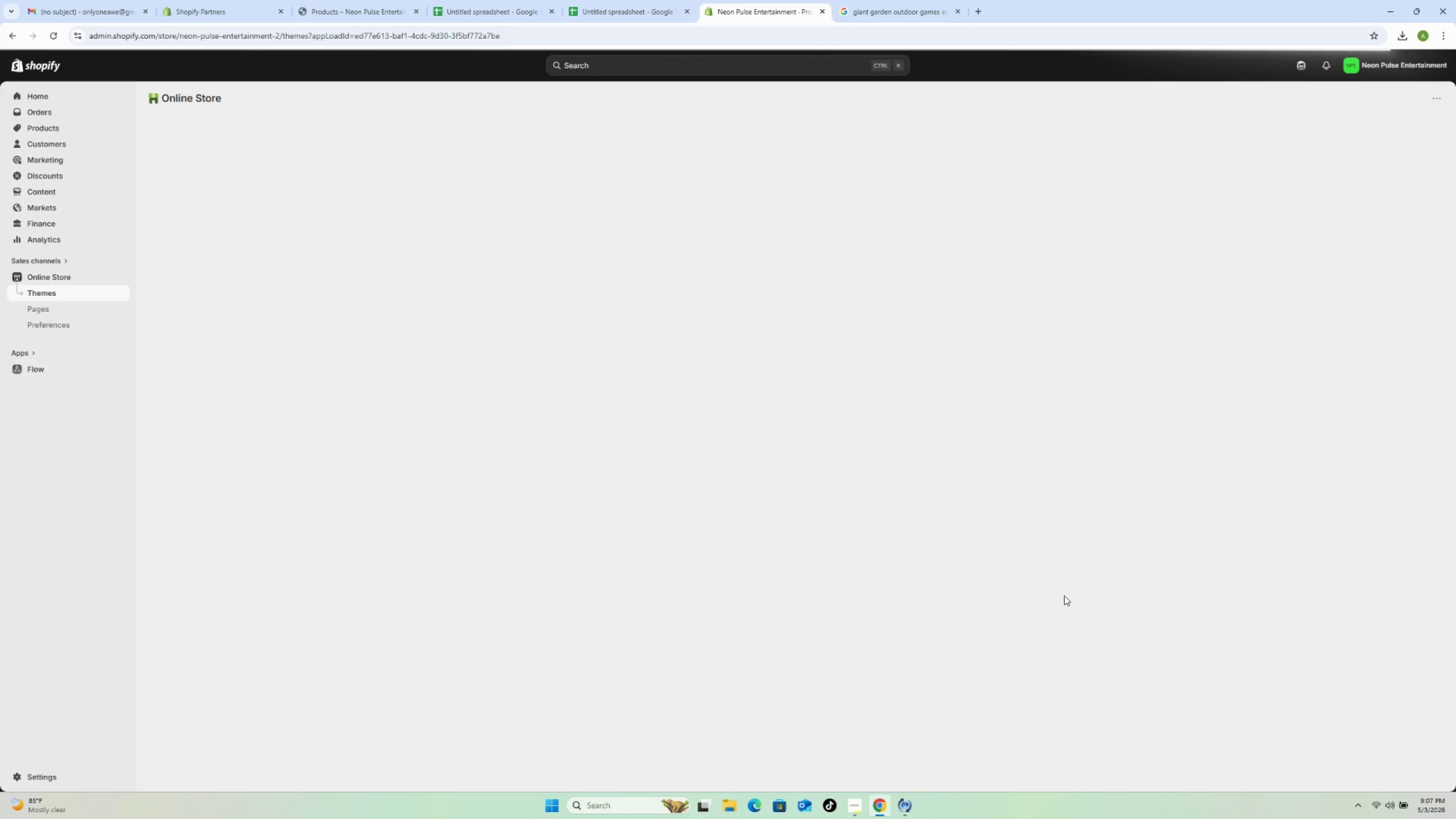 
scroll: coordinate [1043, 623], scroll_direction: down, amount: 11.0
 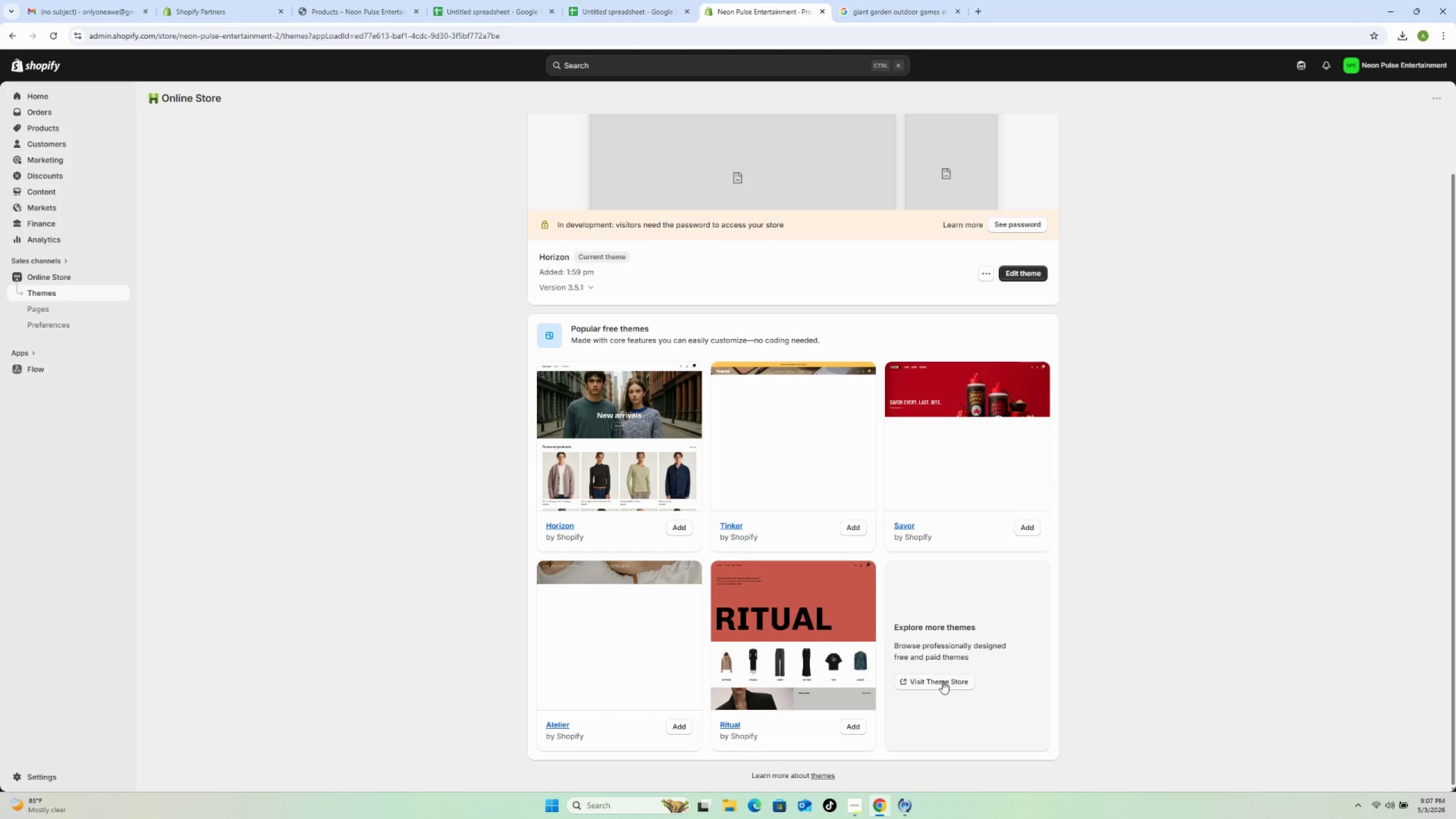 
left_click([942, 681])
 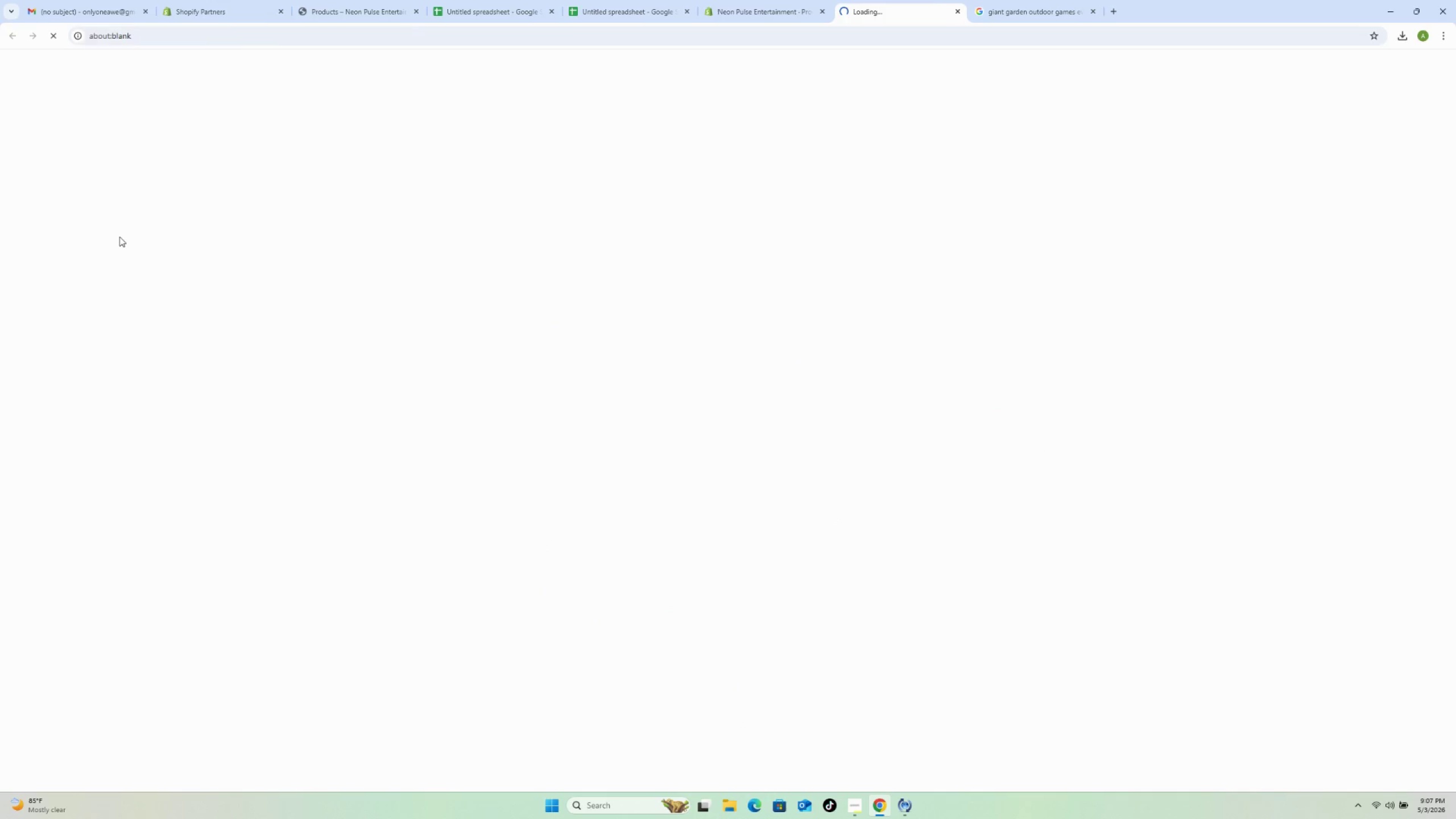 
wait(8.58)
 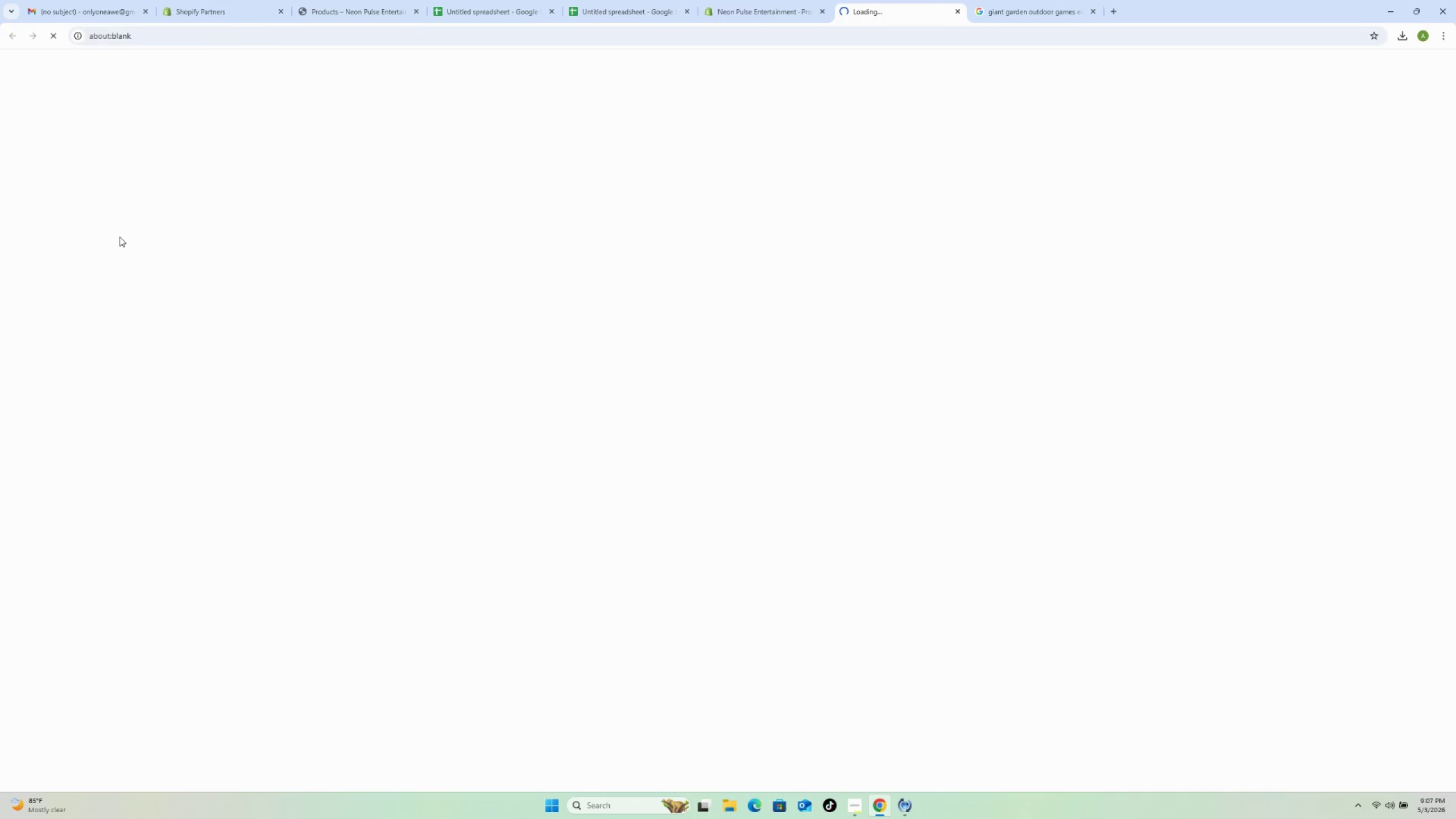 
left_click([1072, 65])
 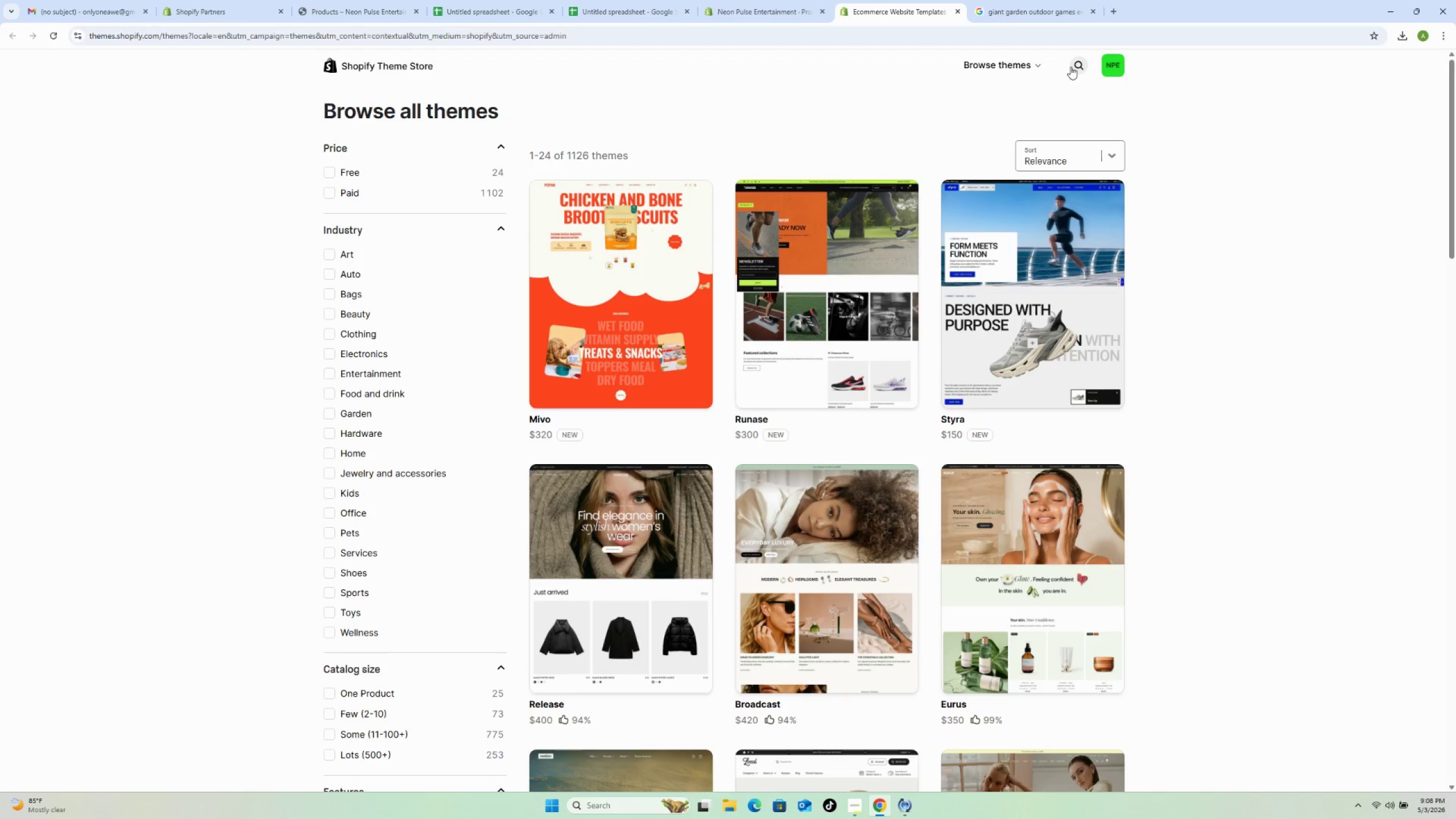 
wait(35.02)
 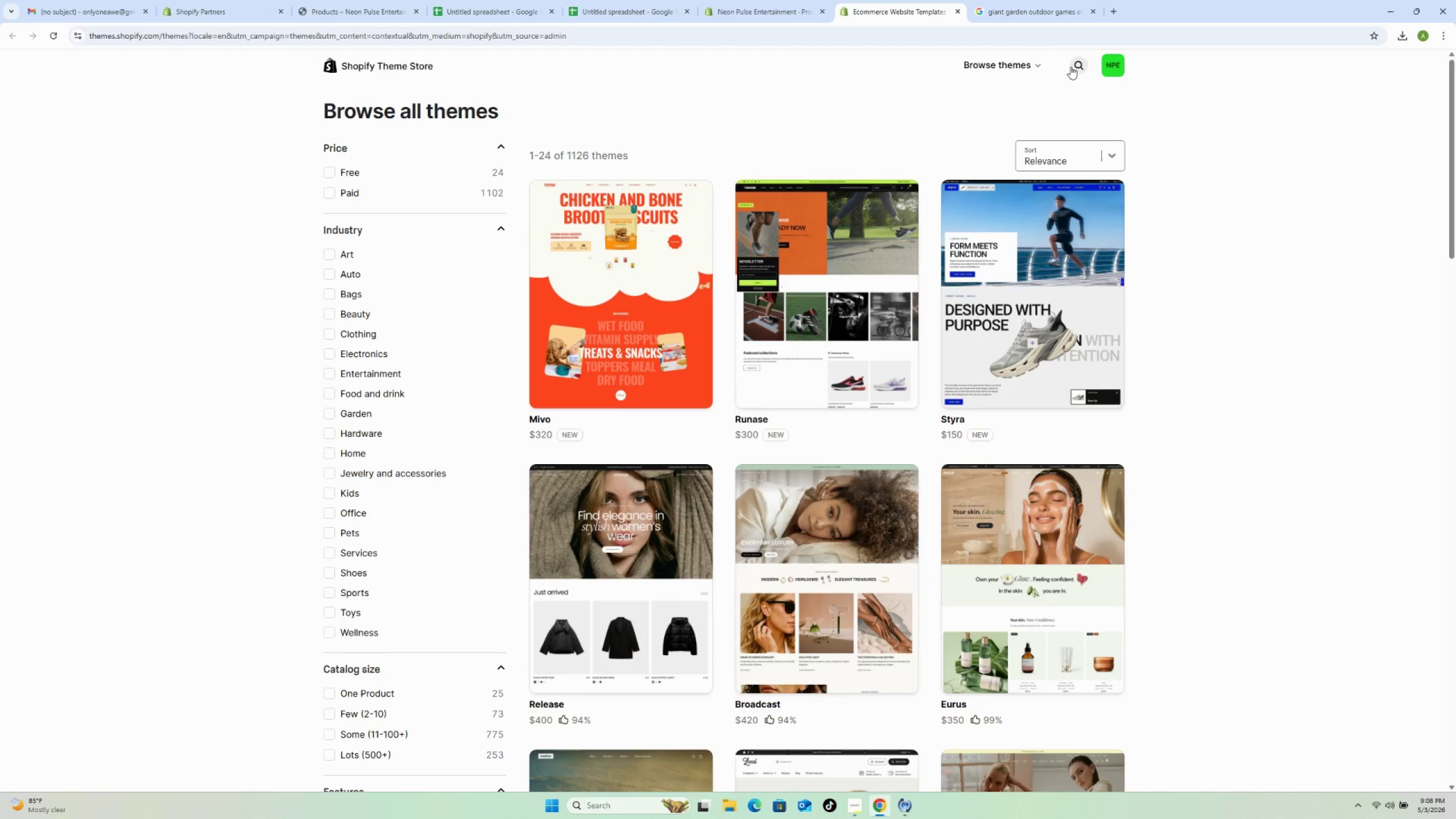 
left_click([1074, 67])
 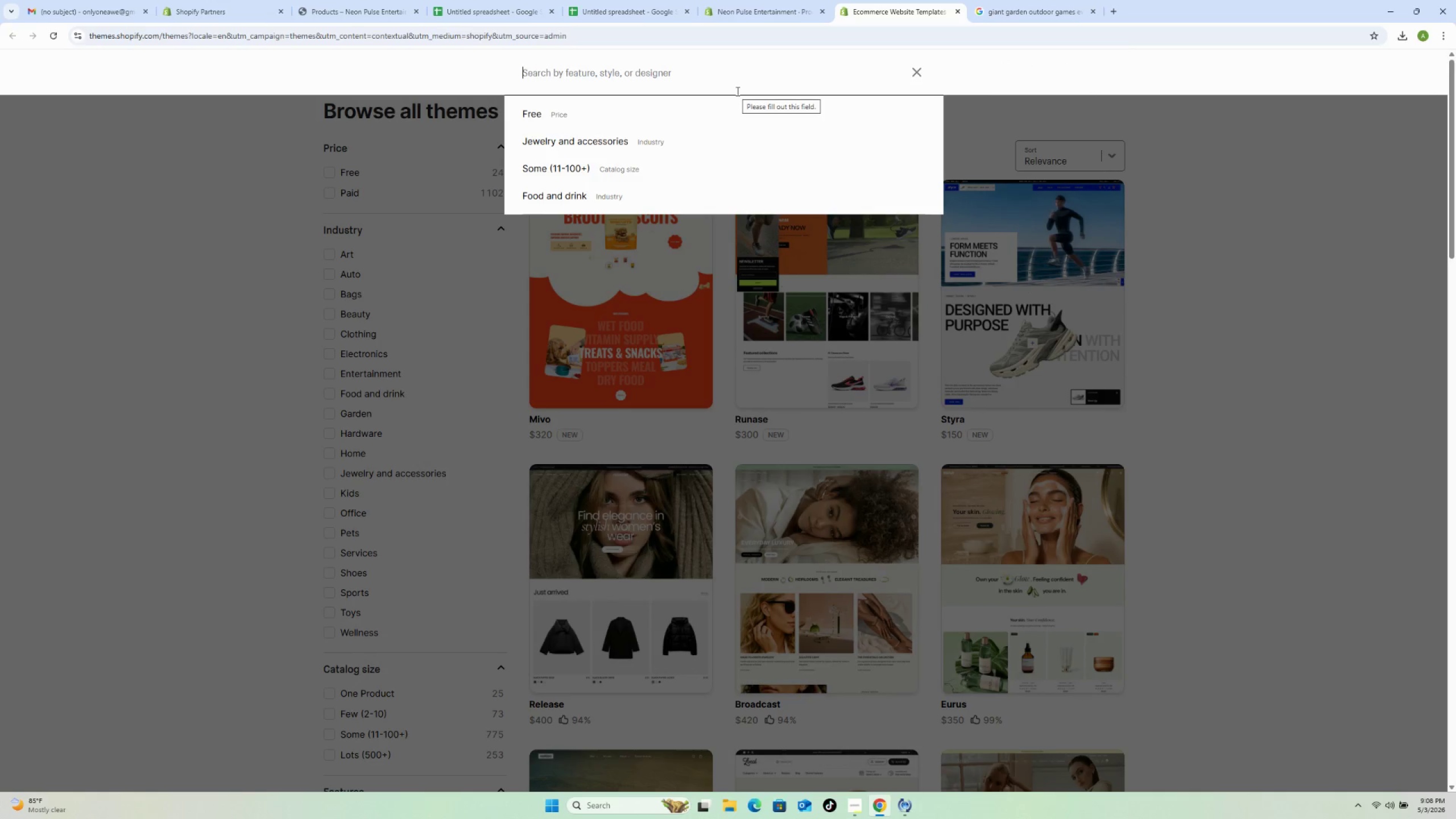 
type(saw)
key(Backspace)
key(Backspace)
key(Backspace)
type(dawn)
 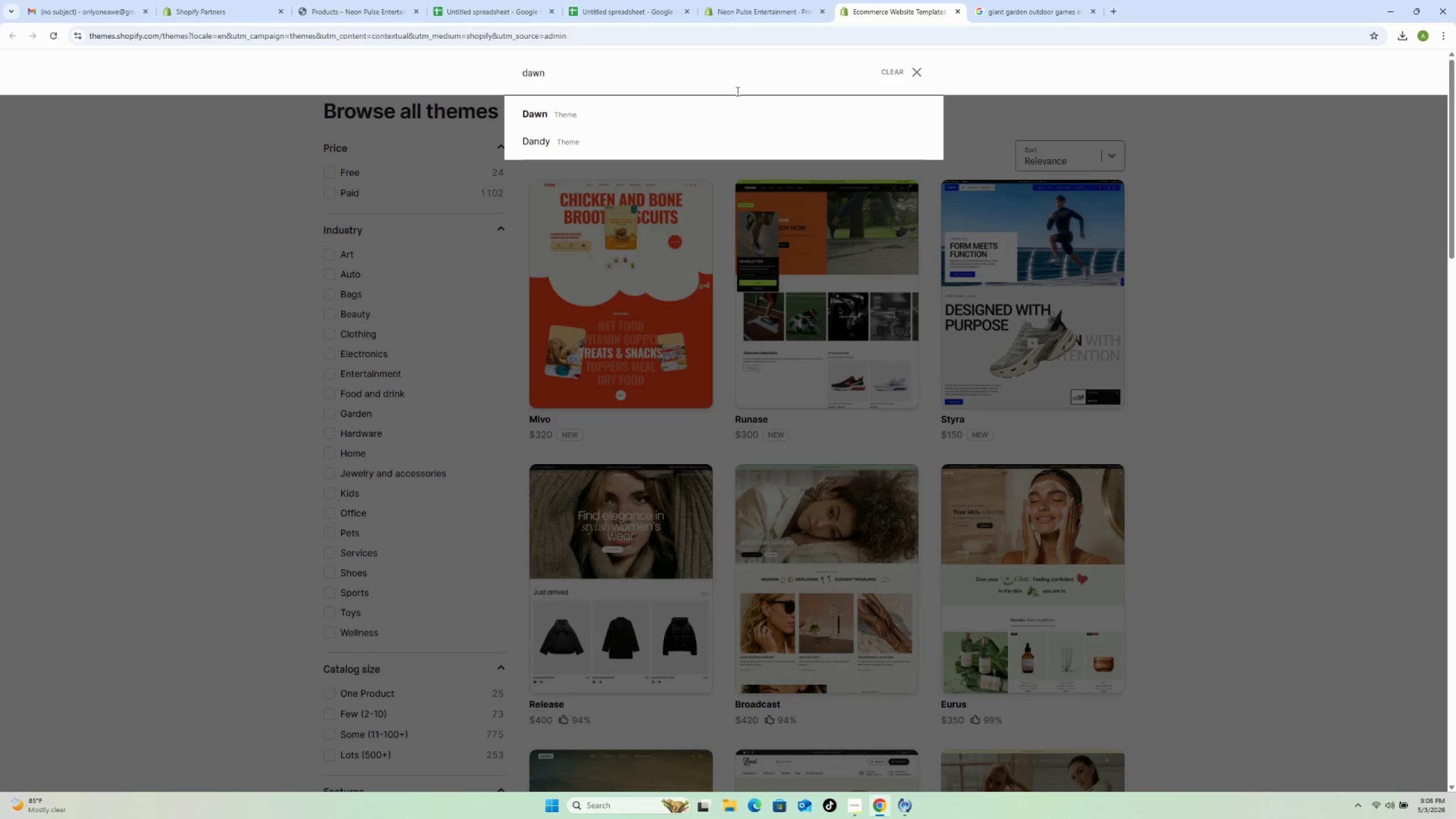 
key(Enter)
 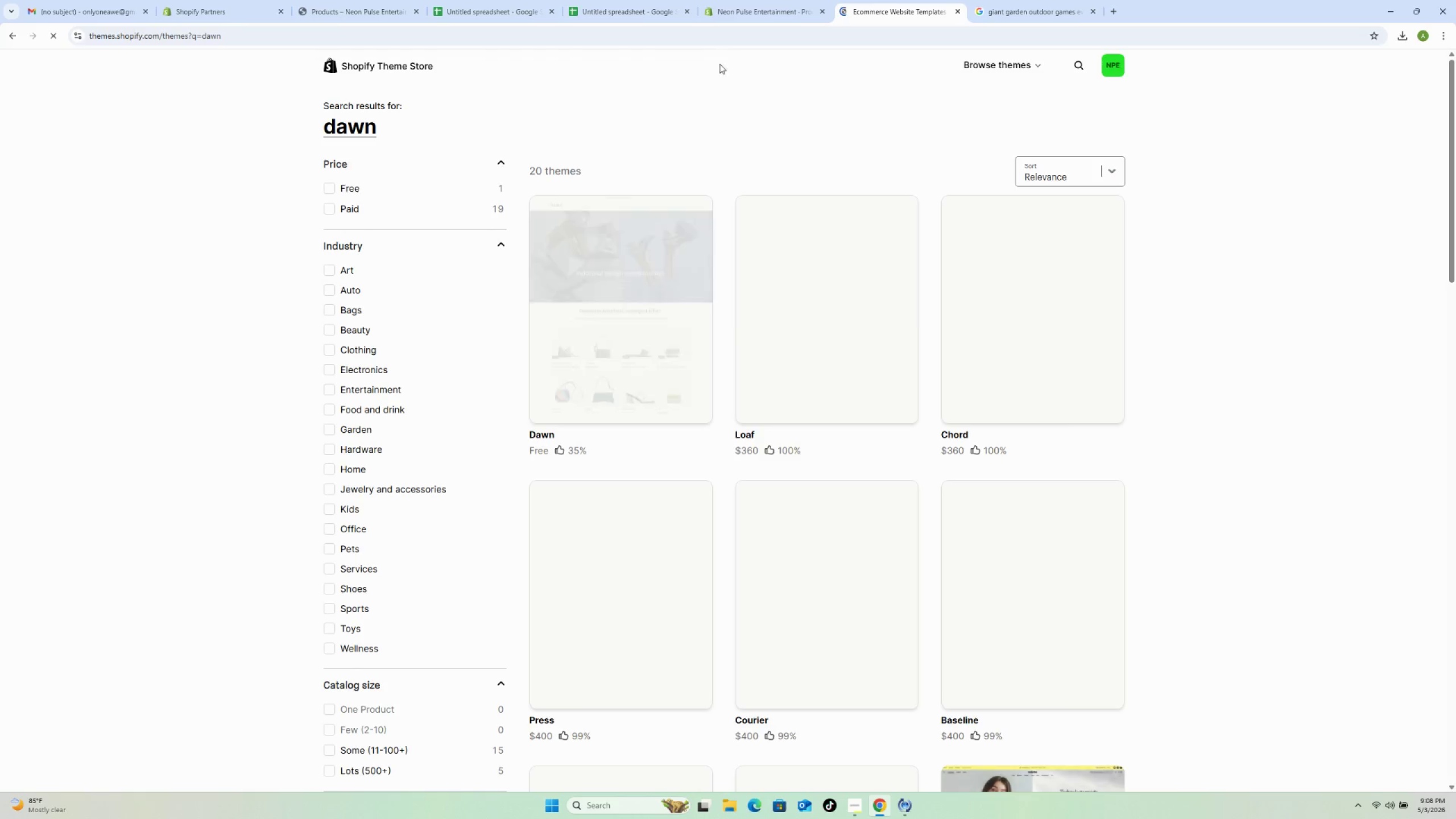 
left_click([641, 260])
 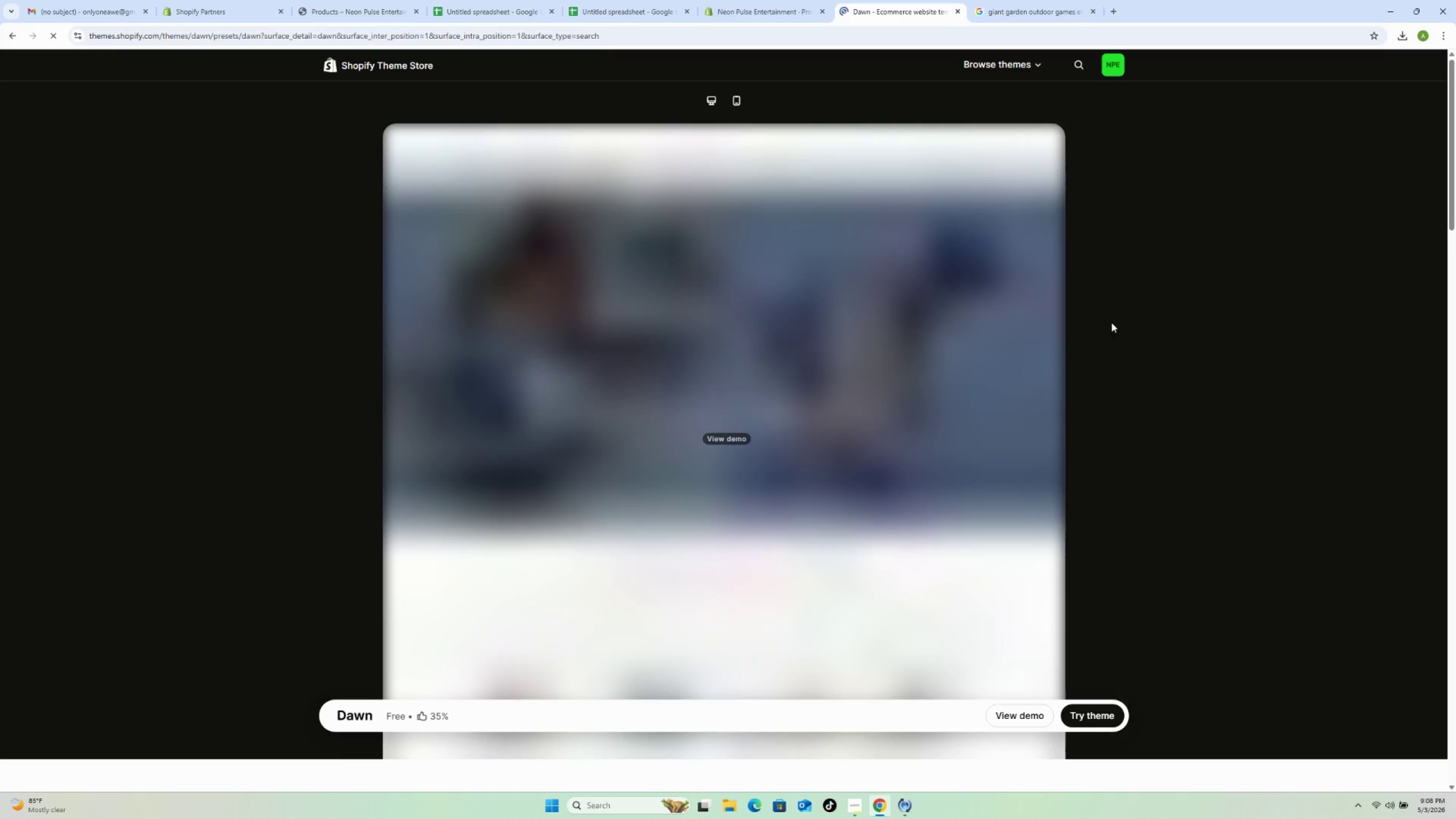 
left_click([1096, 715])
 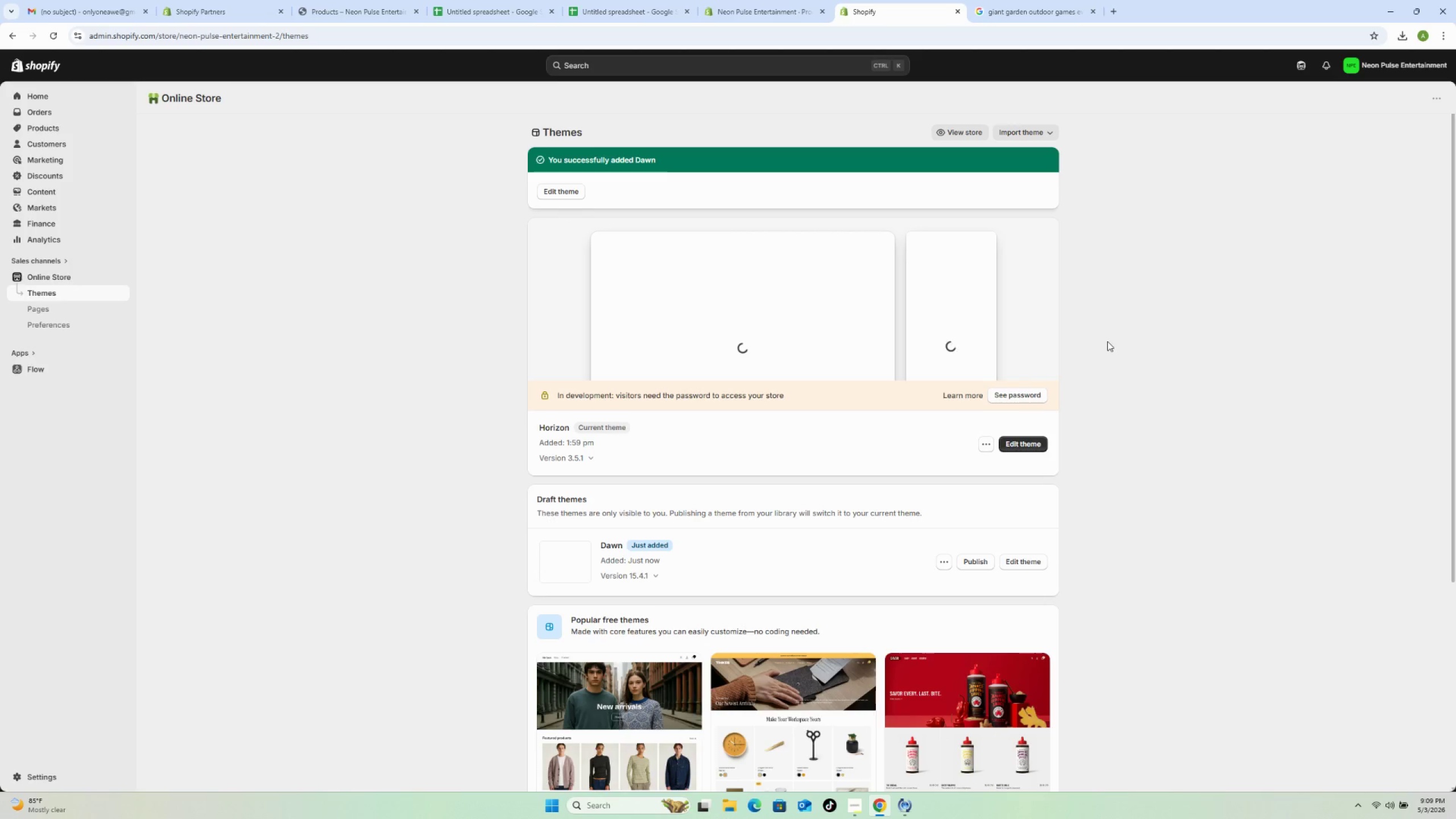 
wait(44.72)
 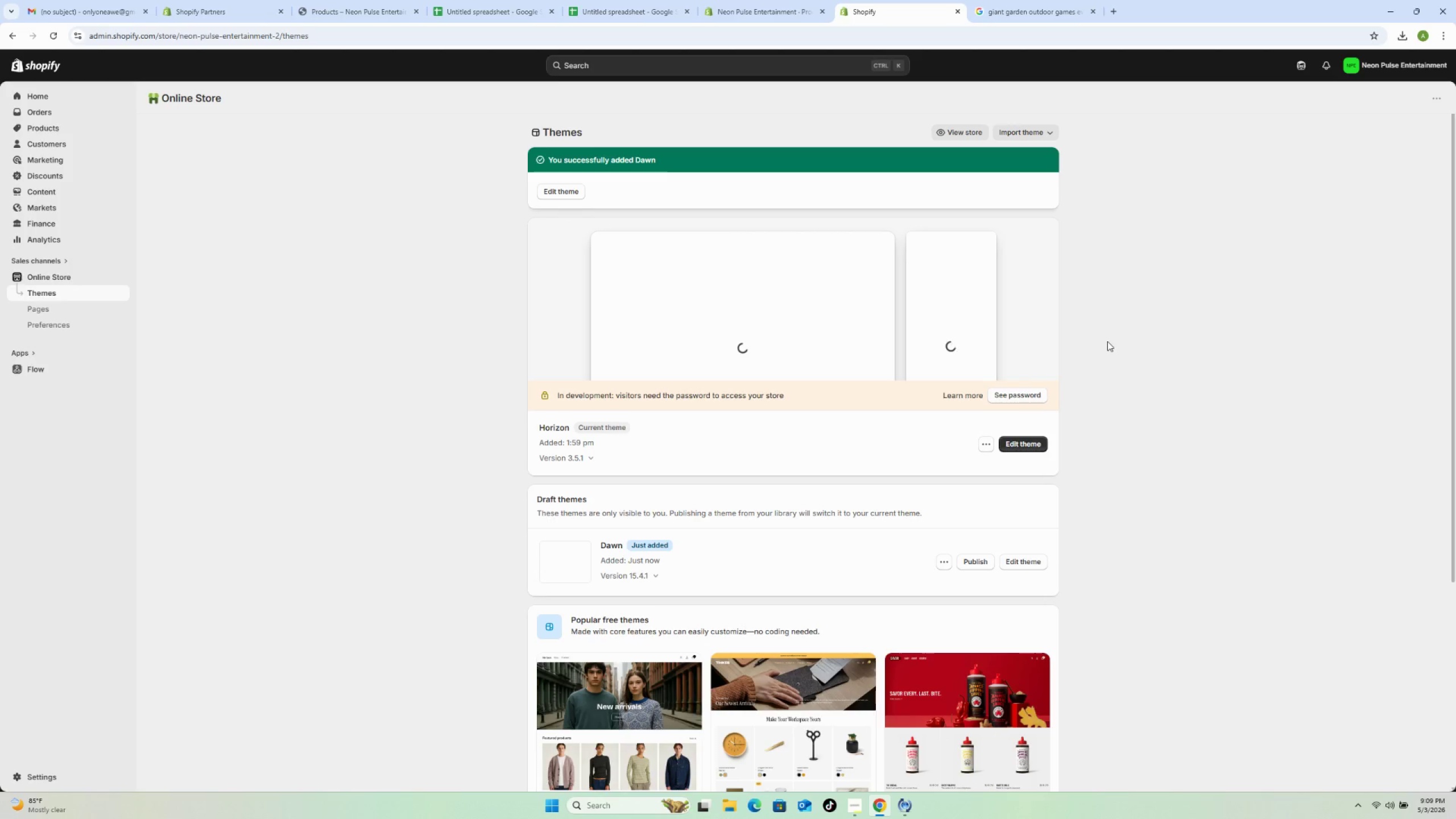 
left_click([981, 561])
 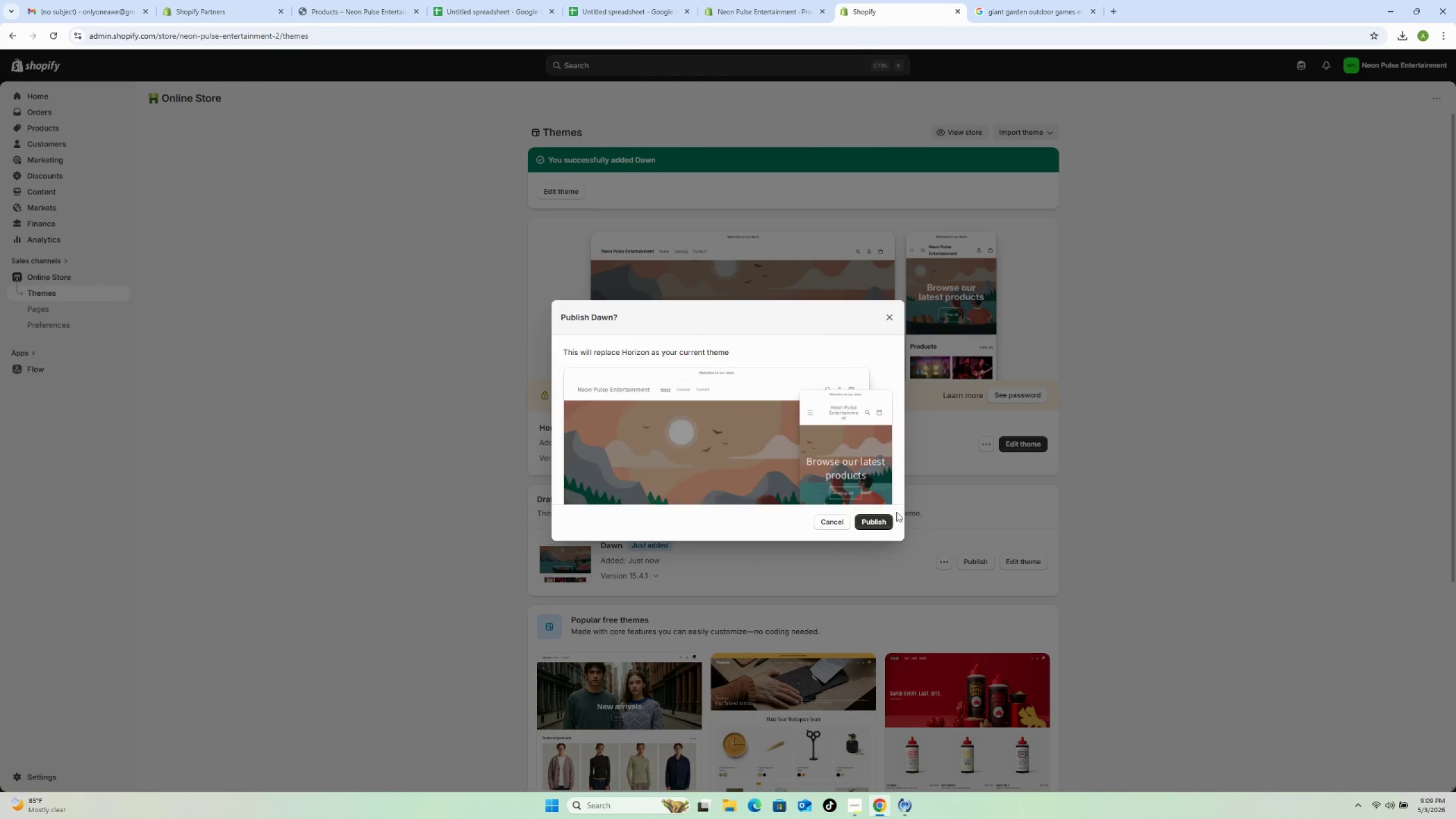 
left_click([880, 522])
 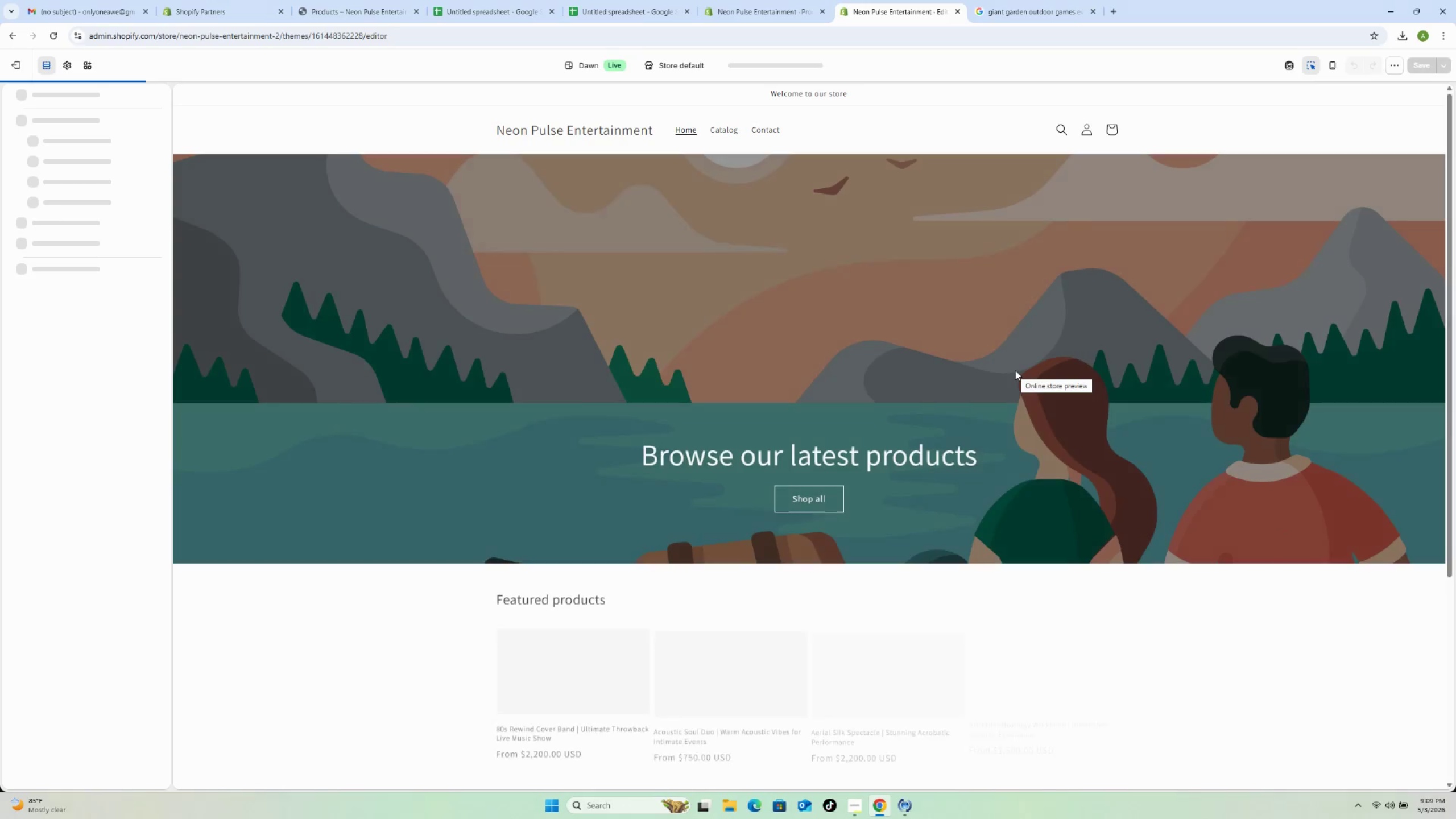 
wait(20.45)
 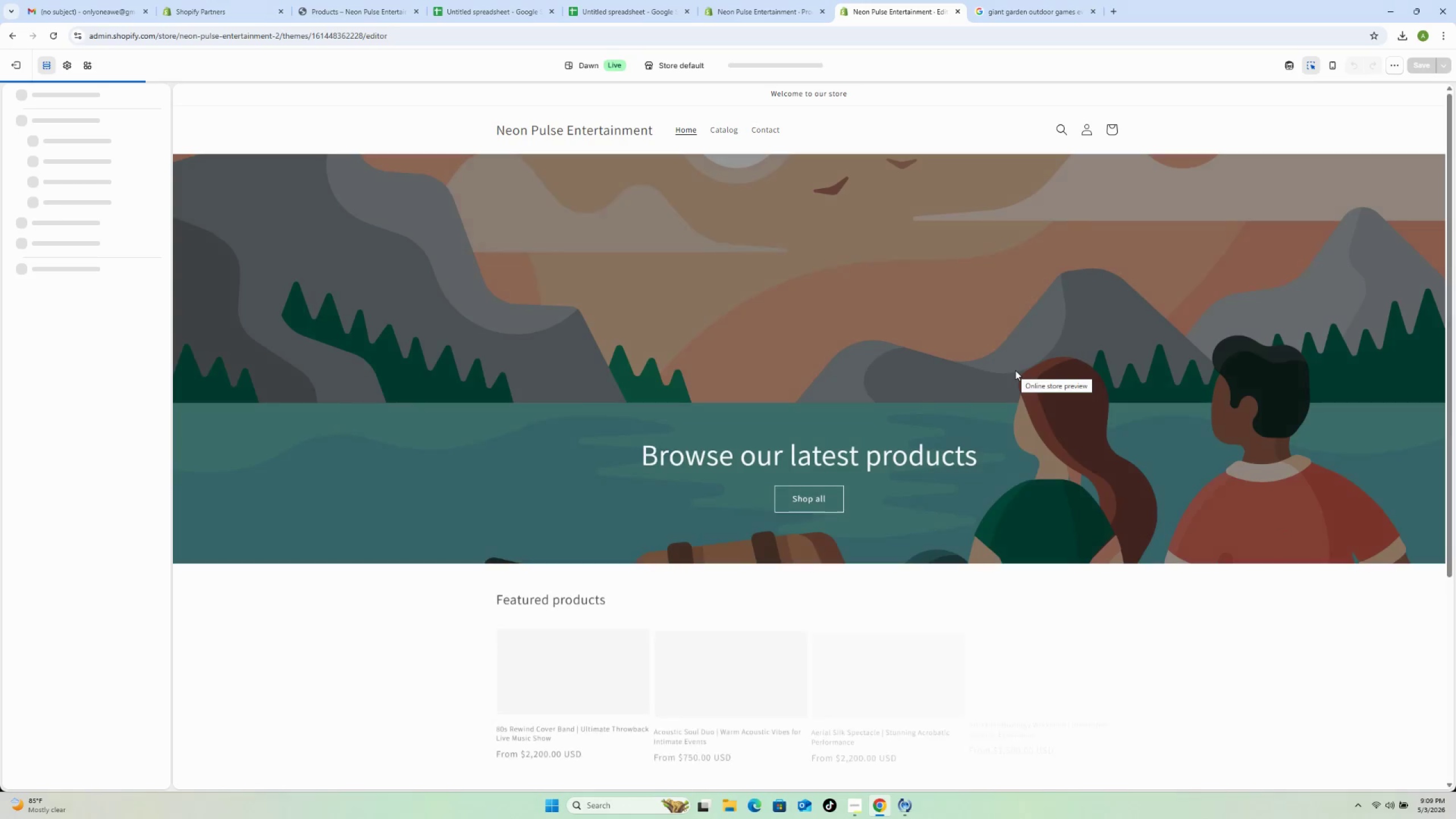 
left_click([866, 463])
 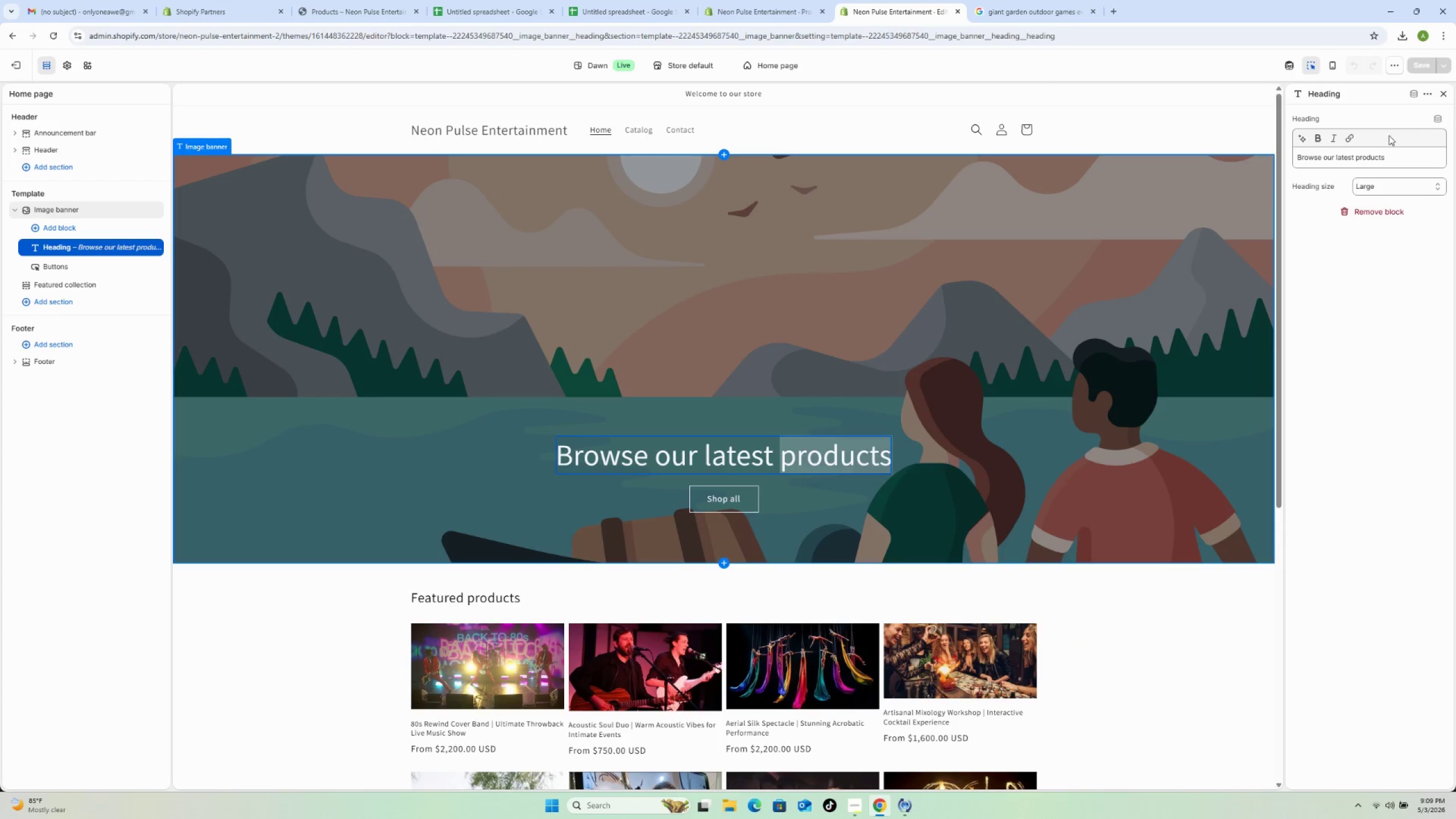 
double_click([1374, 157])
 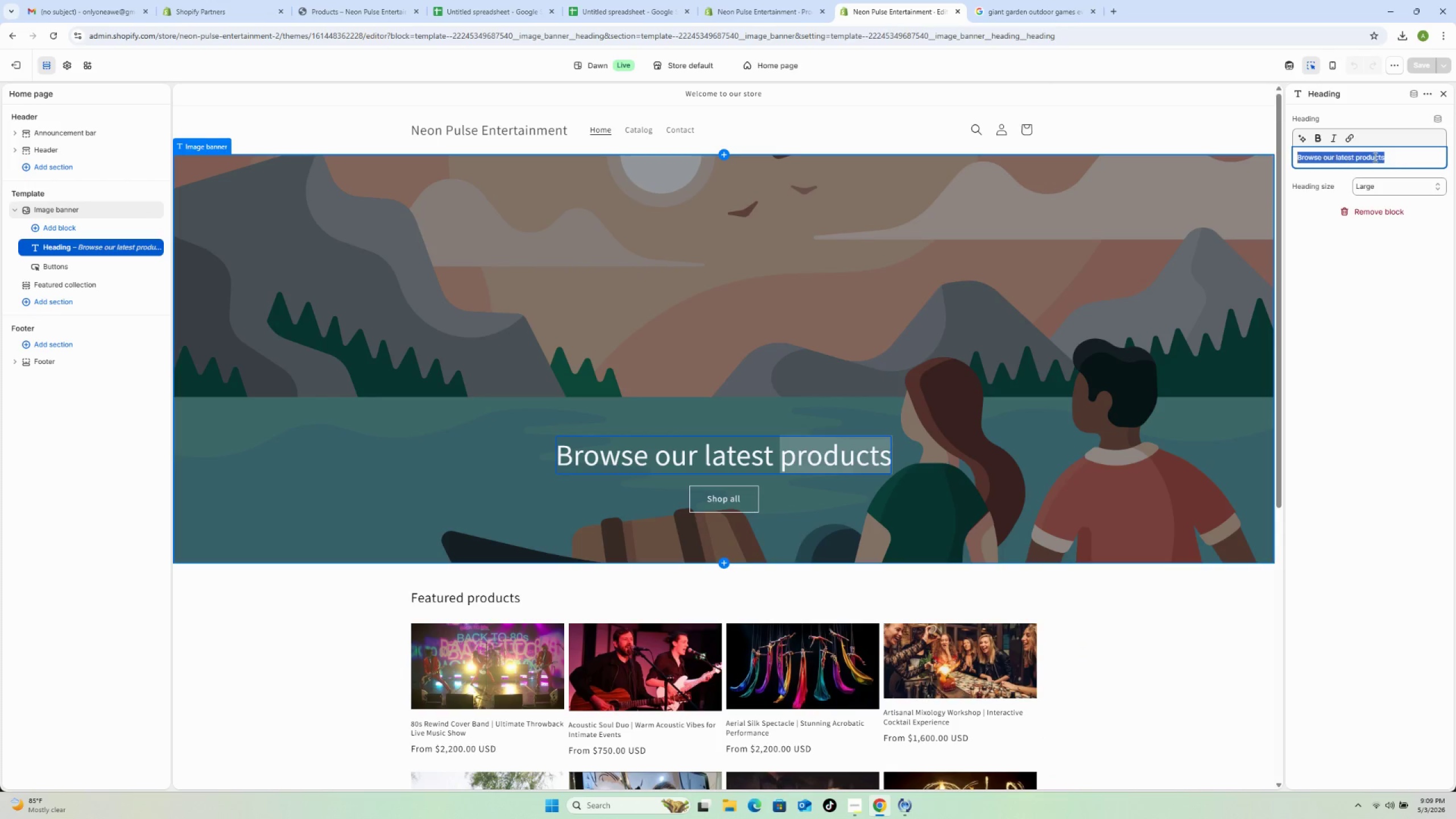 
triple_click([1374, 157])
 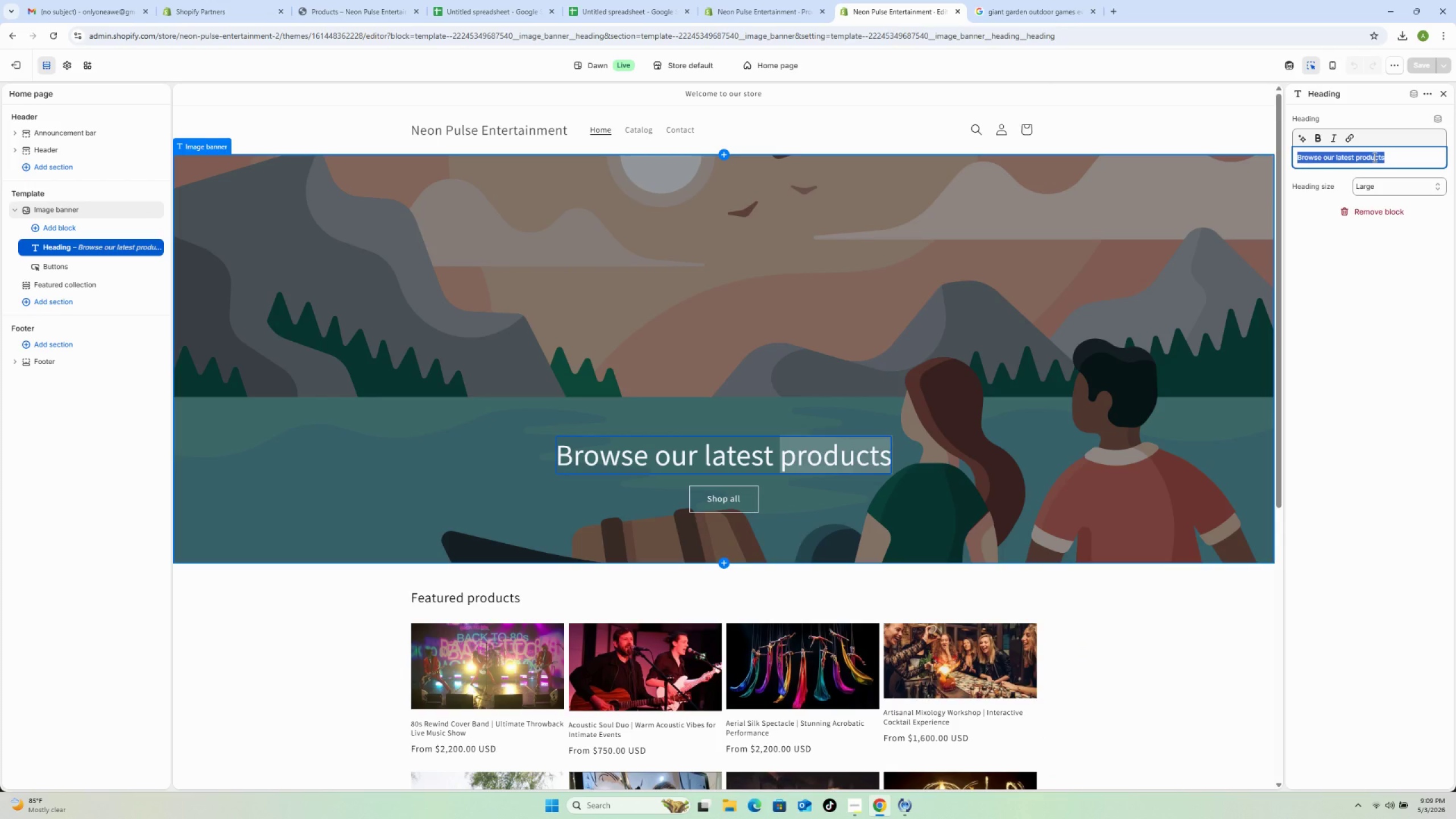 
triple_click([1374, 157])
 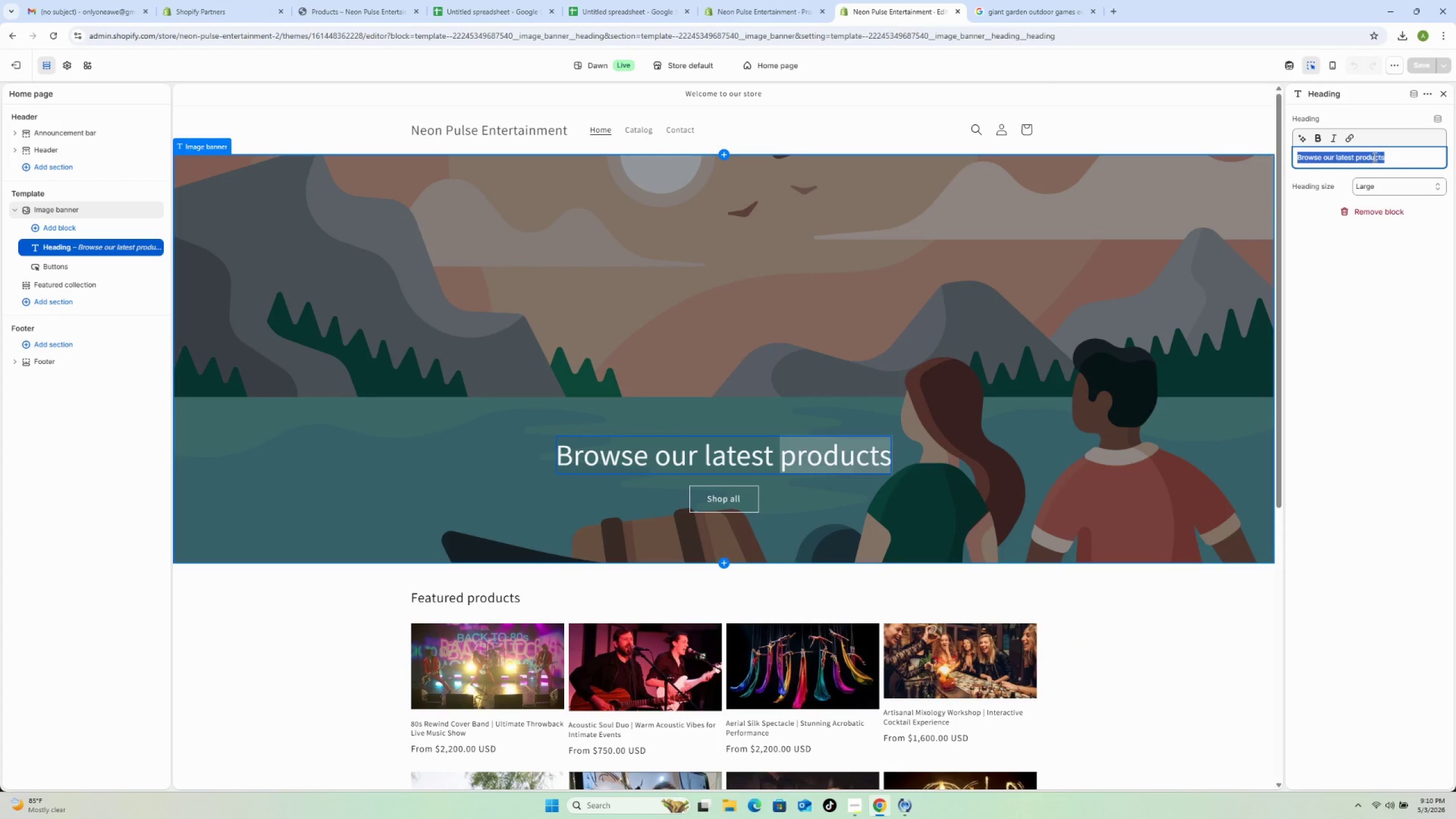 
type(Where Every Event )
 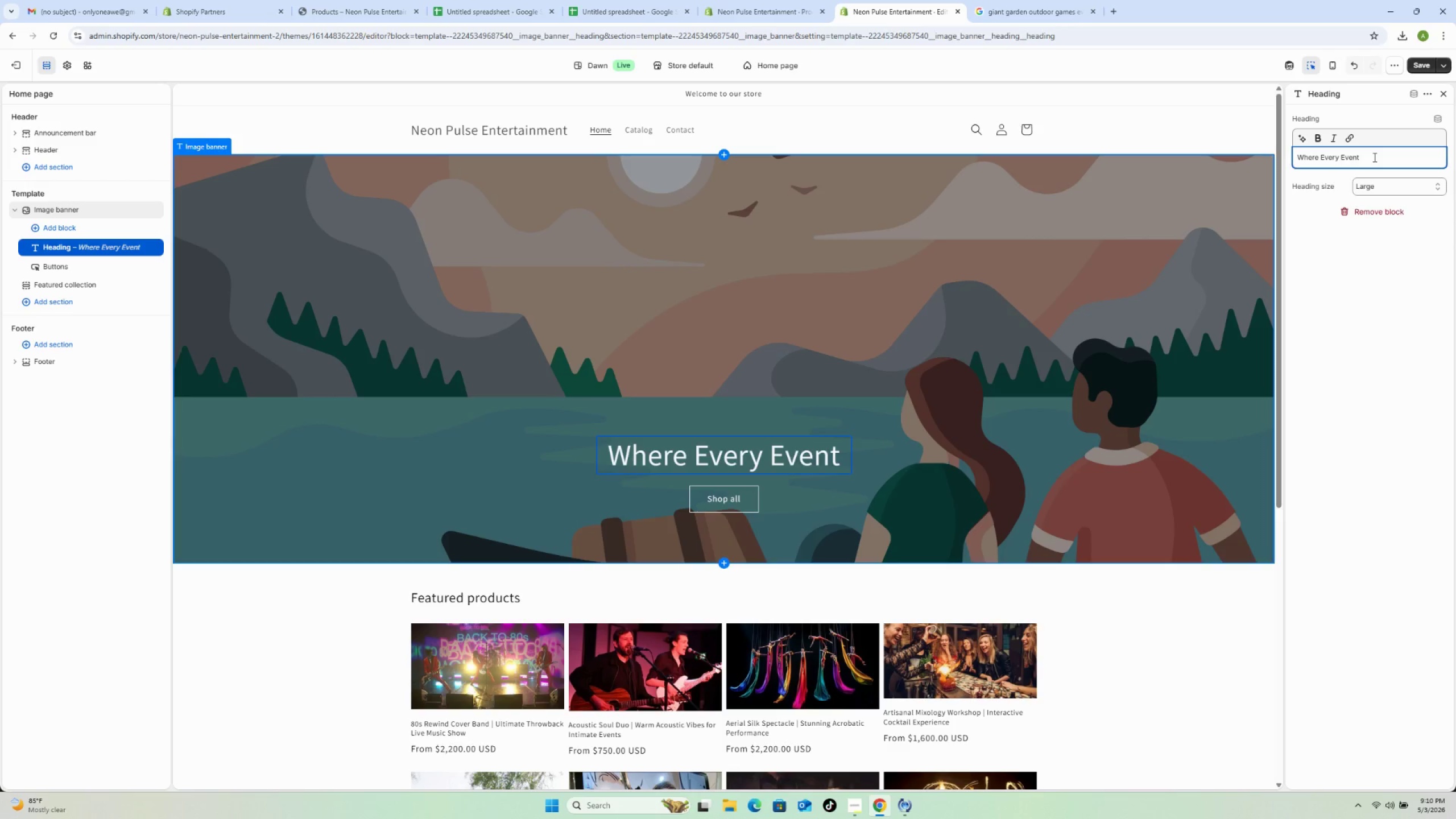 
wait(5.11)
 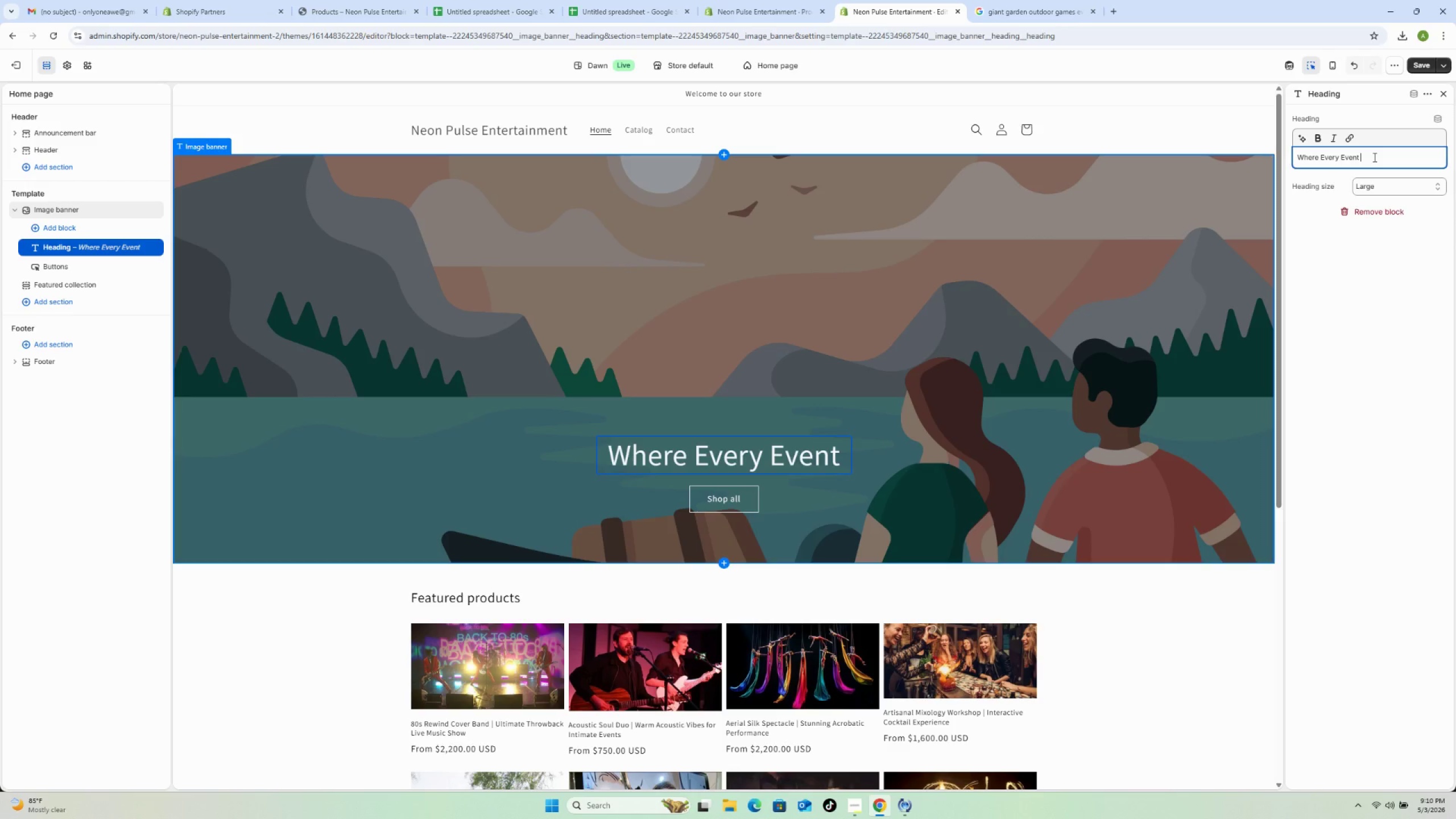 
type(Becomes Unforgettable)
 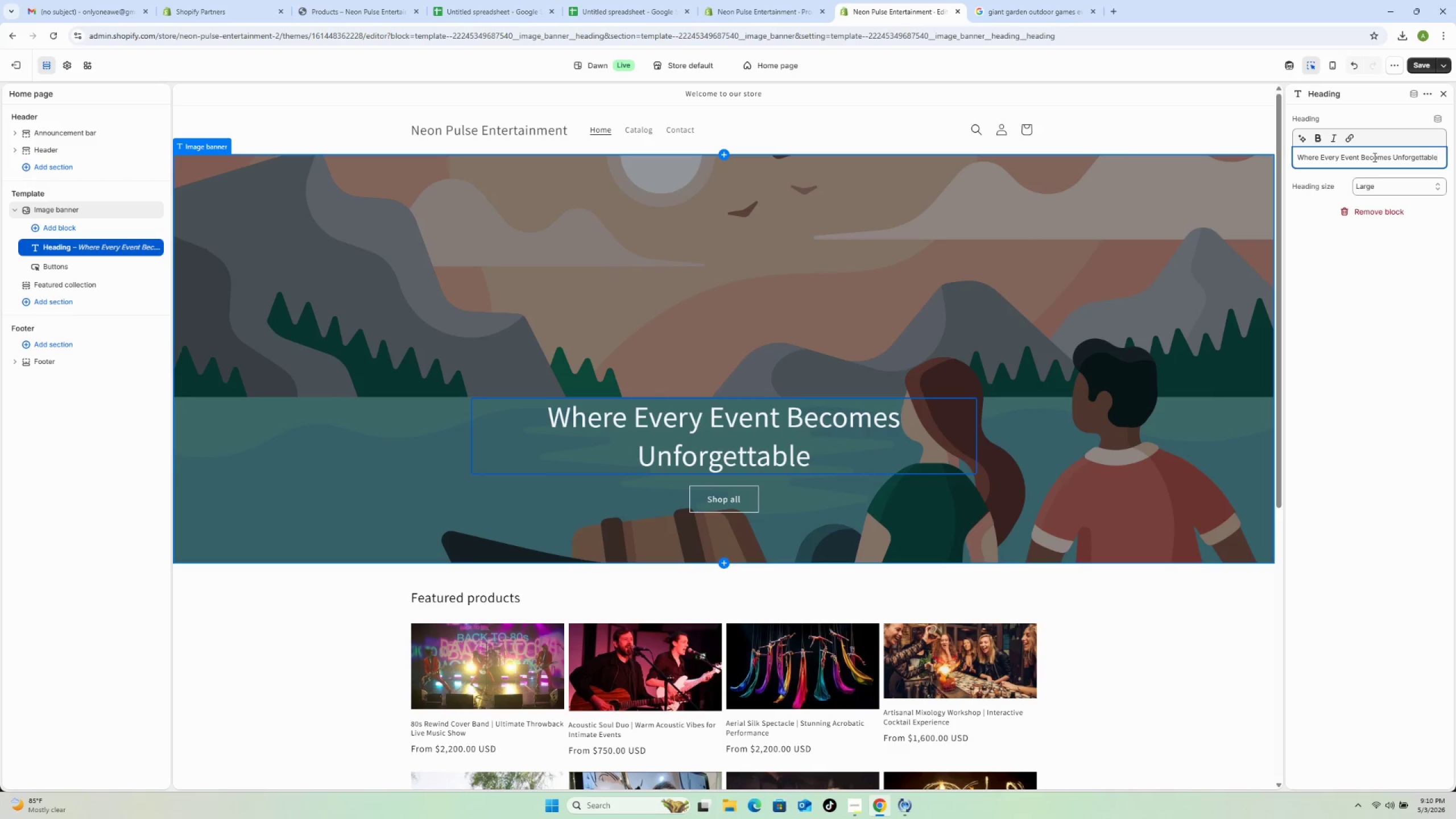 
wait(6.0)
 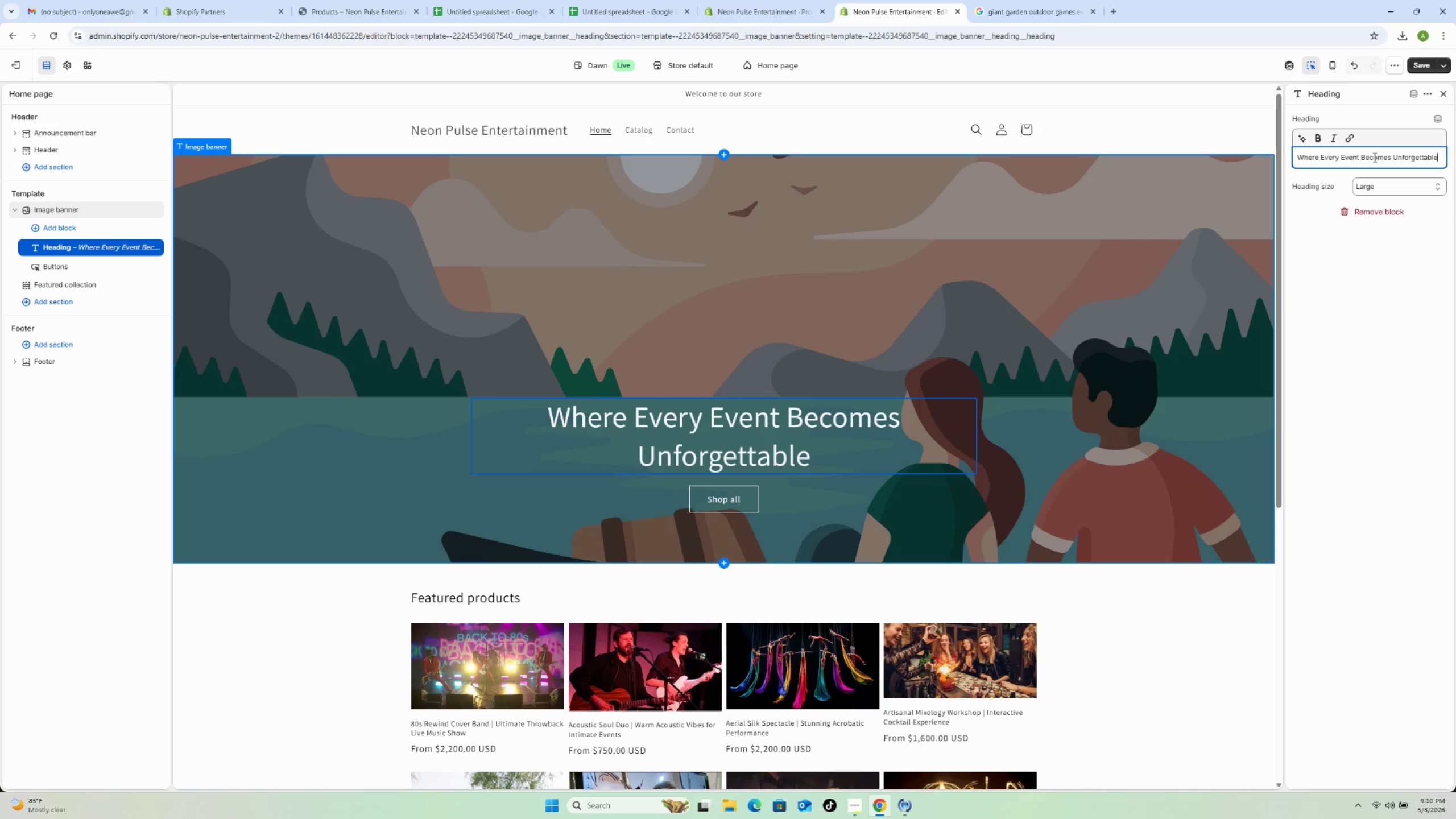 
left_click([1416, 65])
 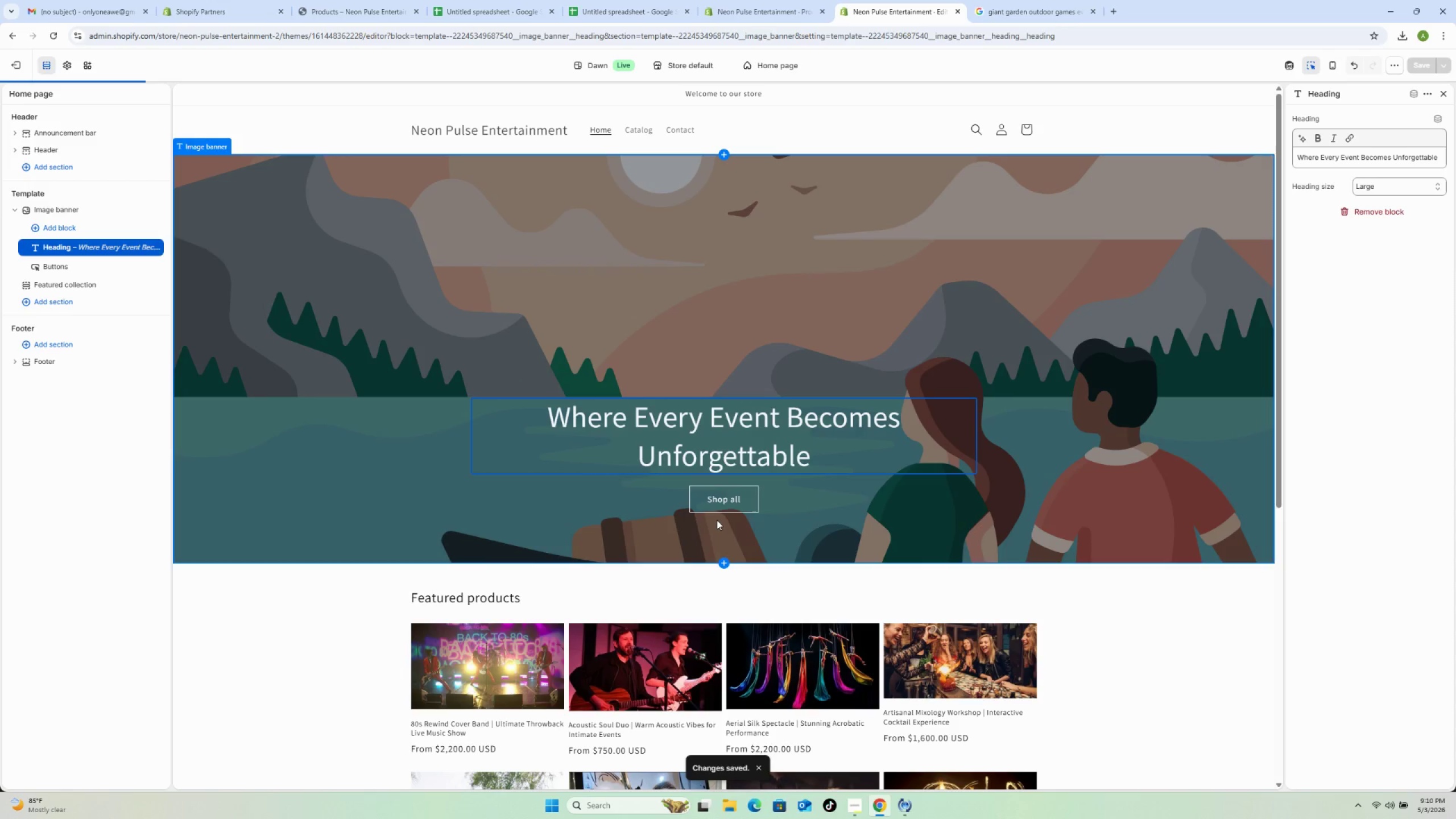 
left_click([717, 499])
 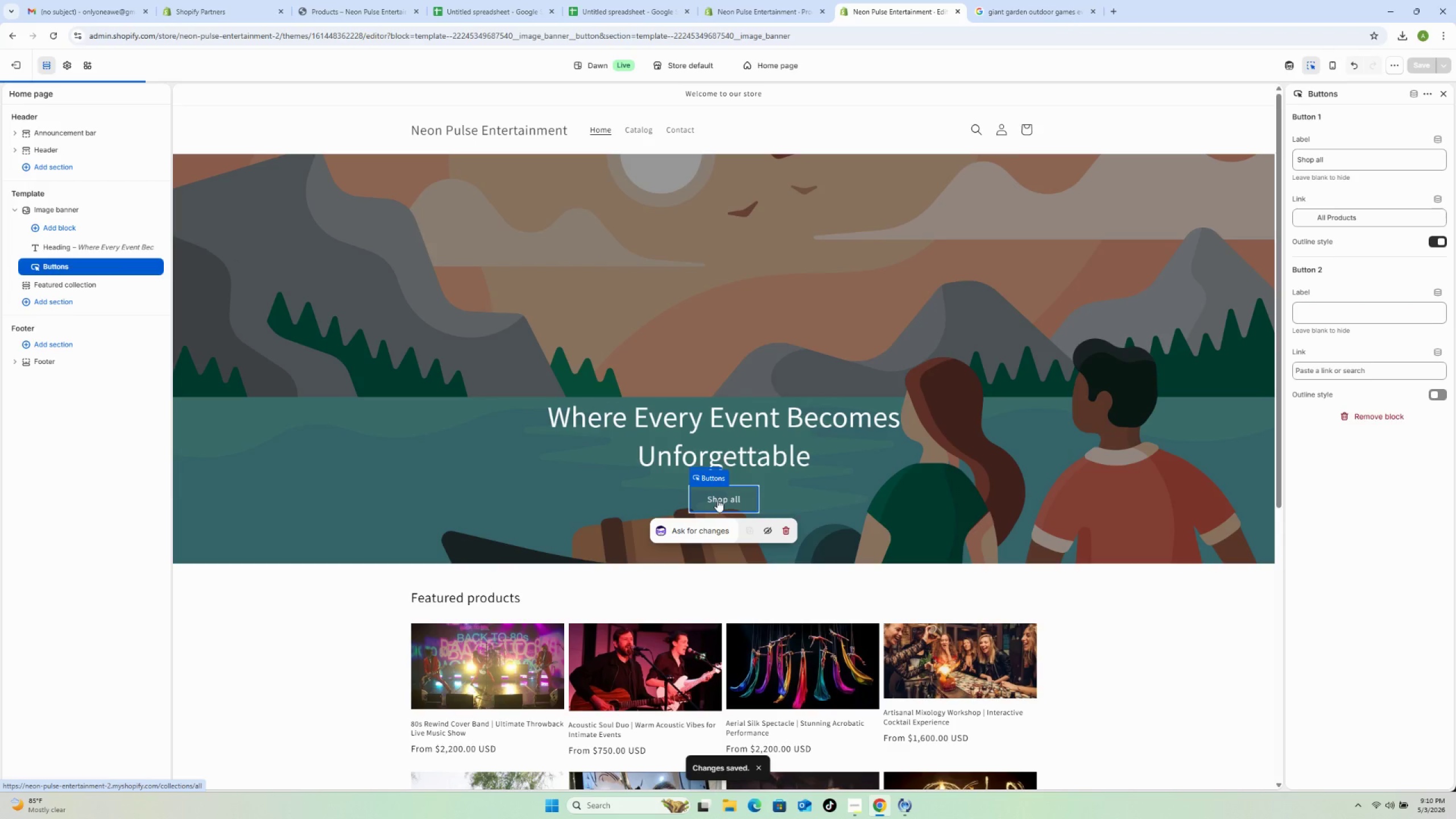 
double_click([717, 499])
 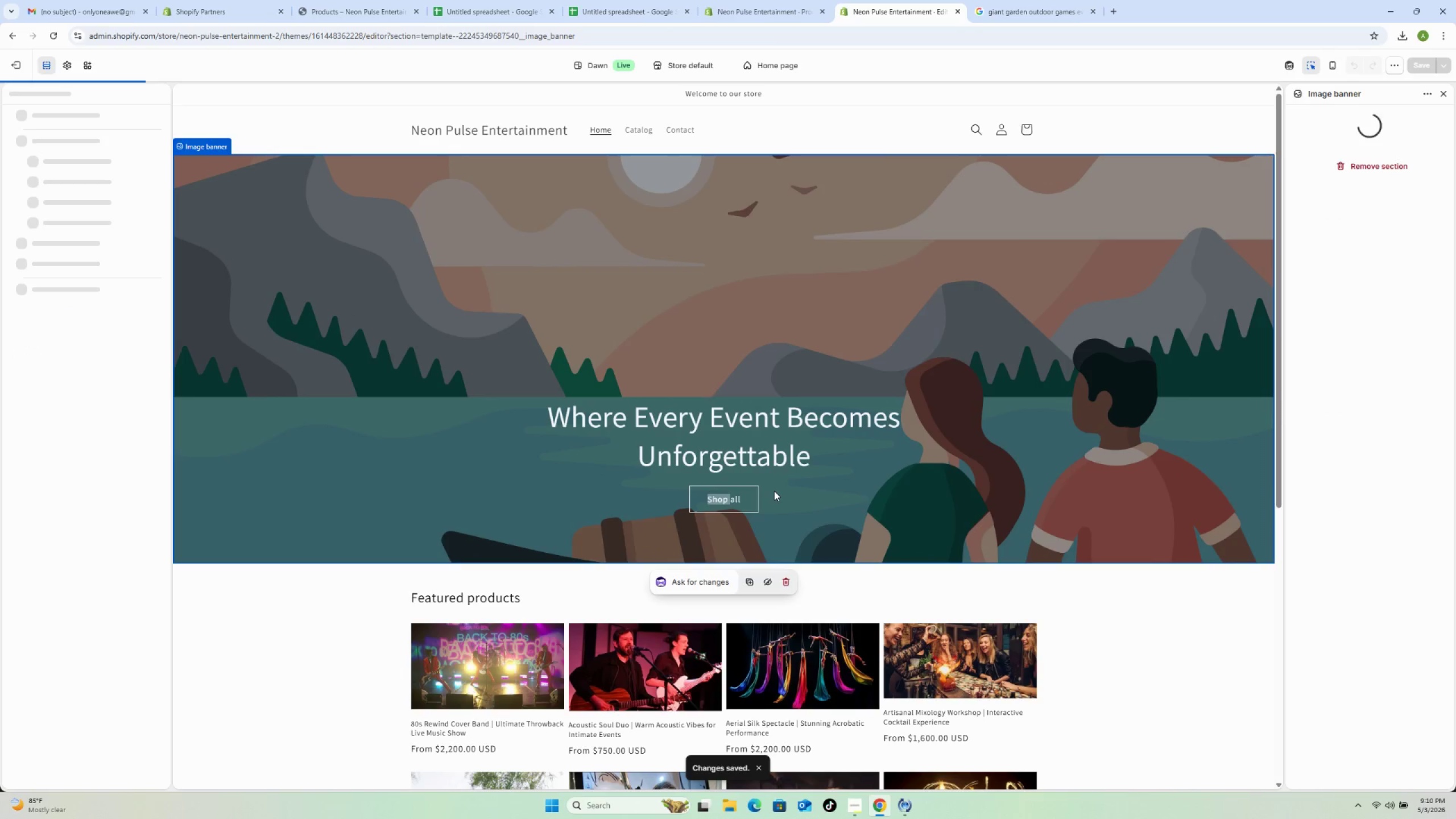 
left_click([755, 493])
 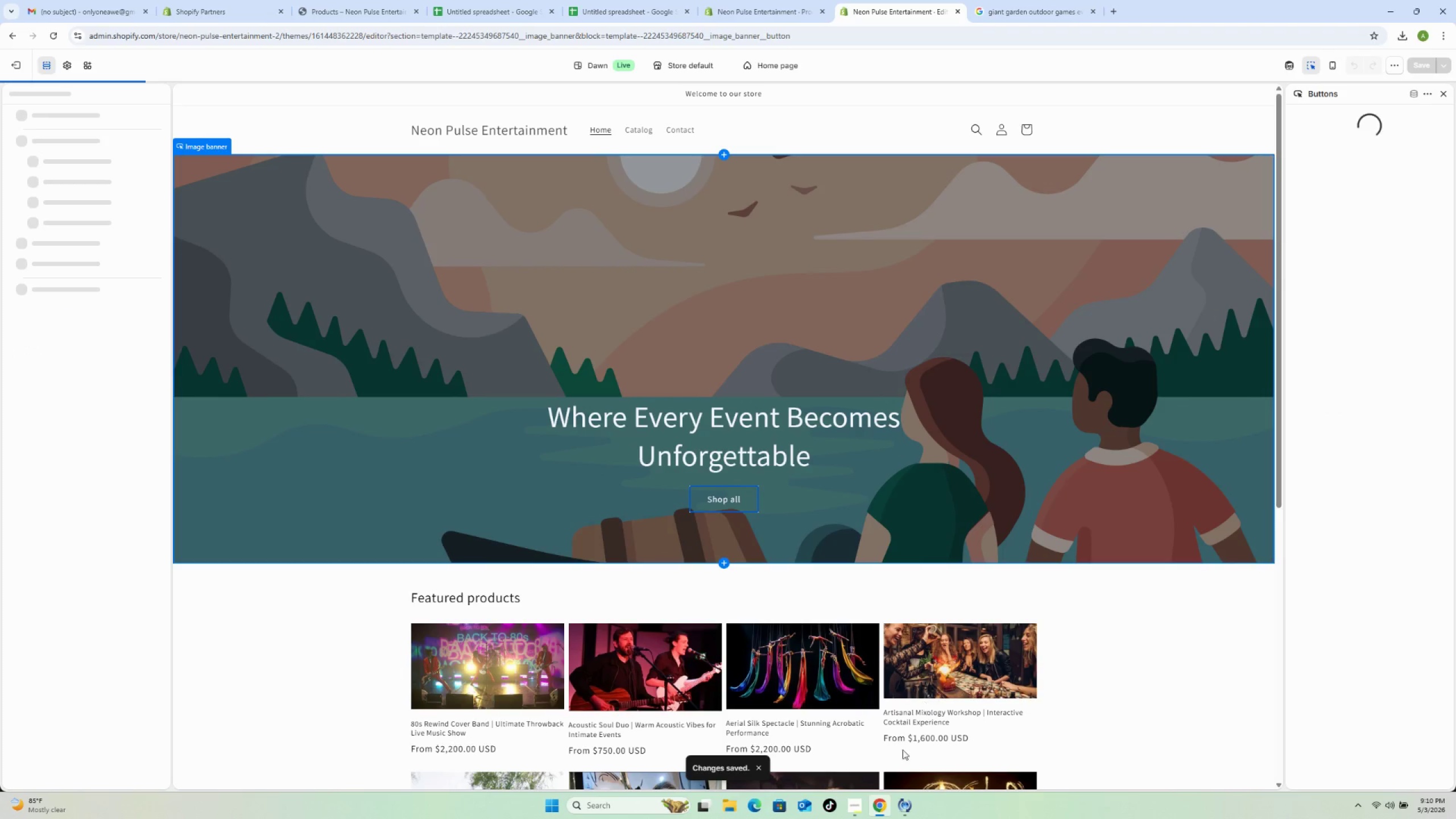 
wait(5.2)
 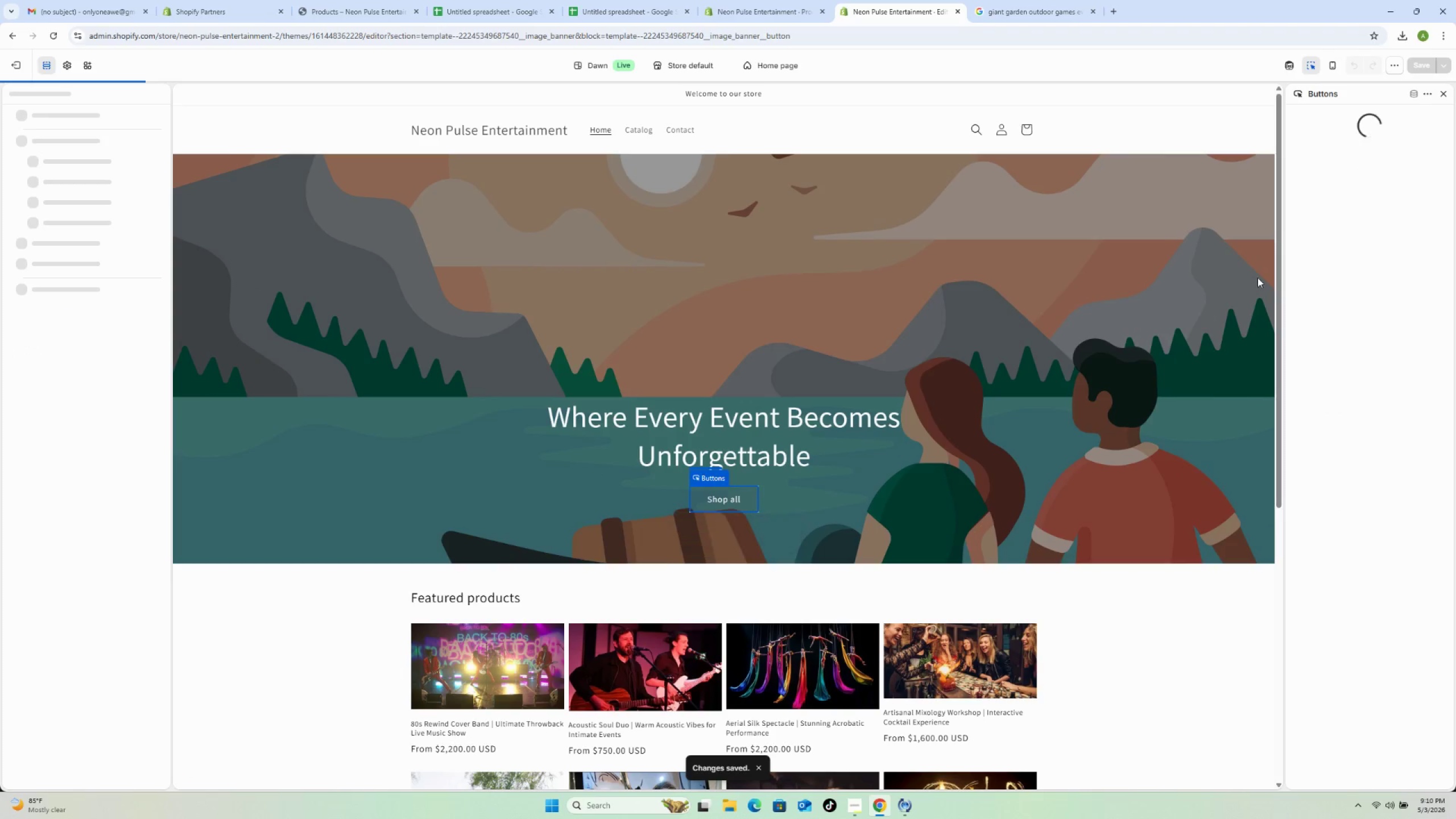 
mouse_move([859, 783])
 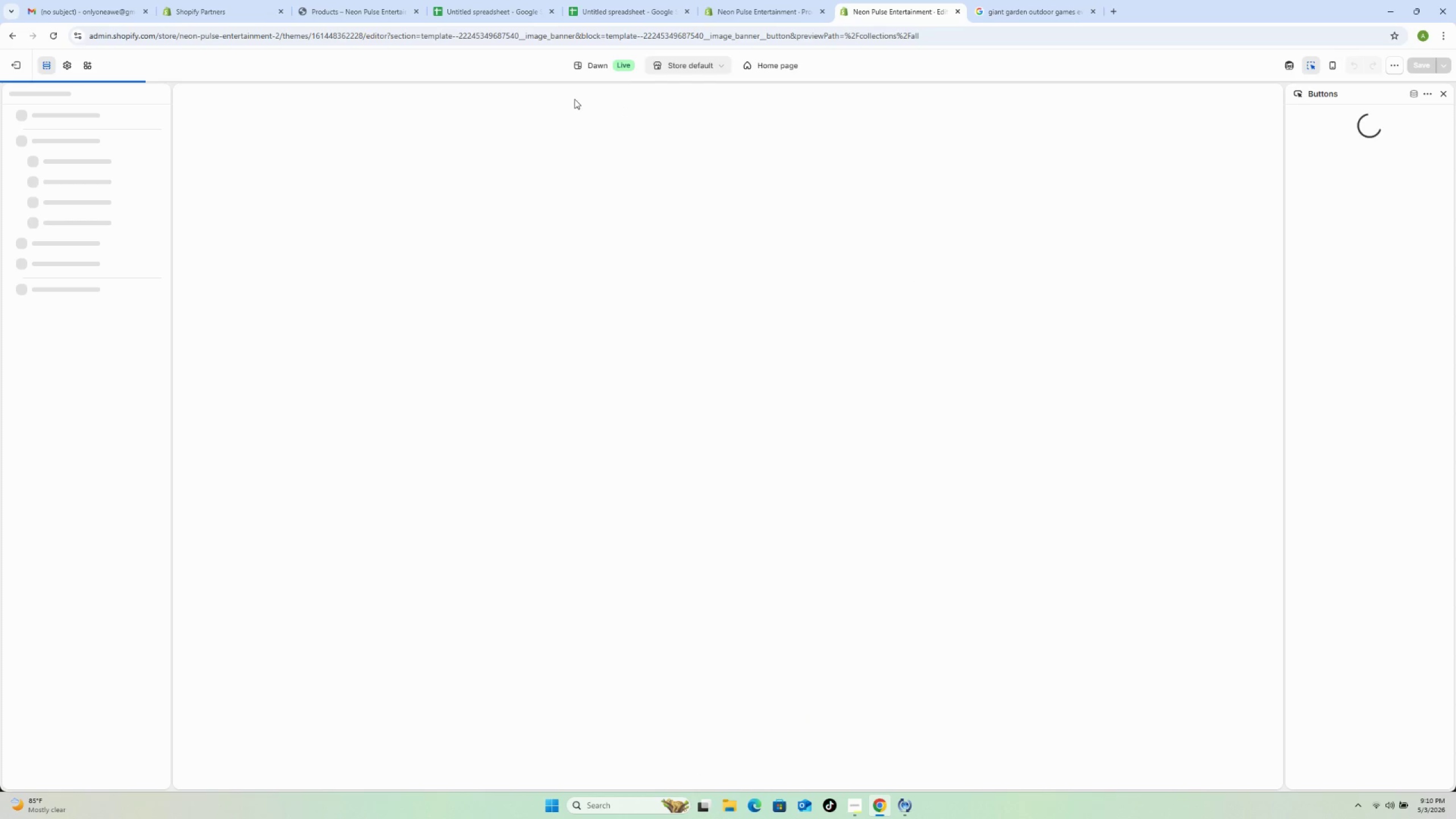 
wait(7.86)
 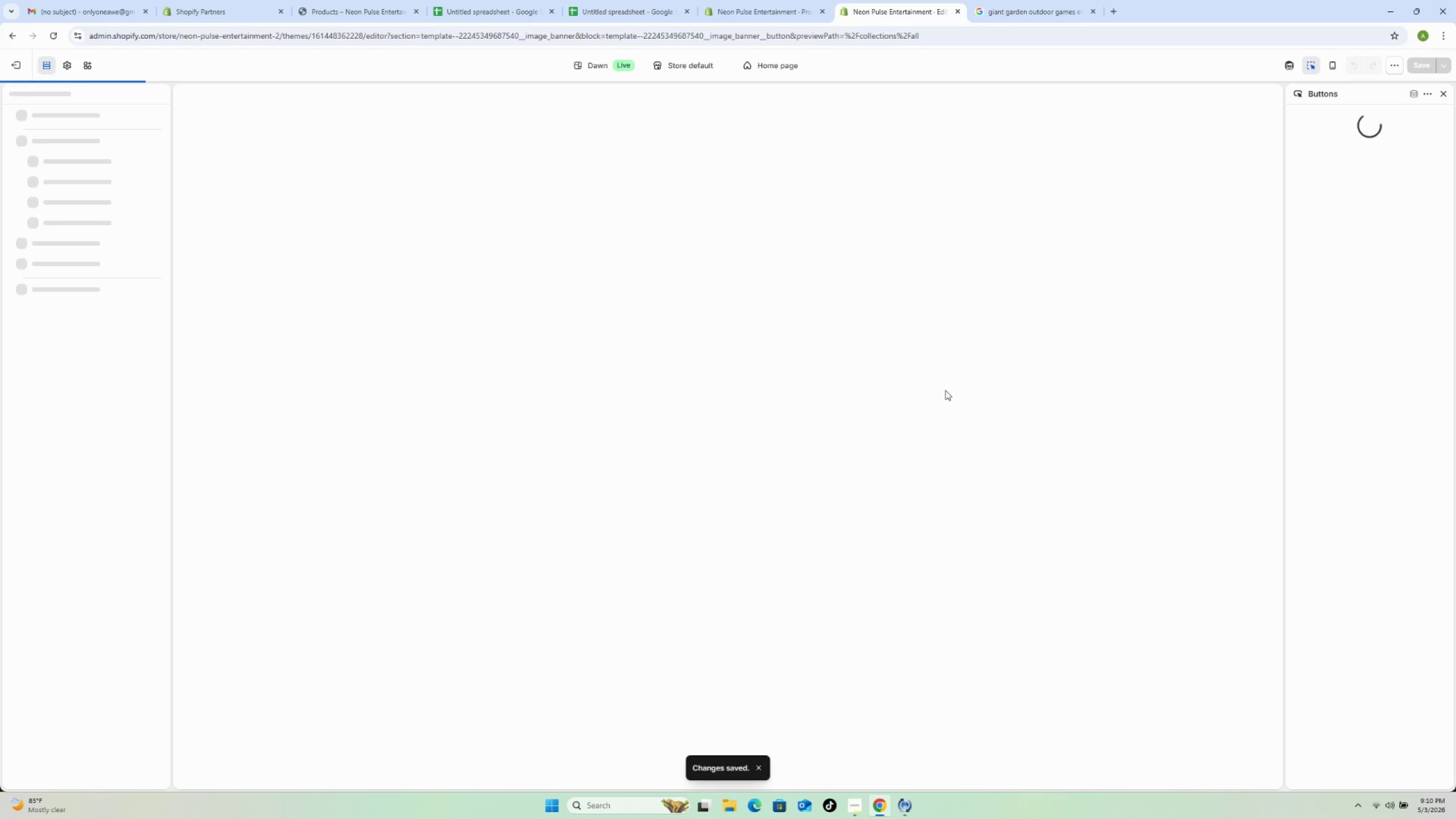 
left_click([15, 33])
 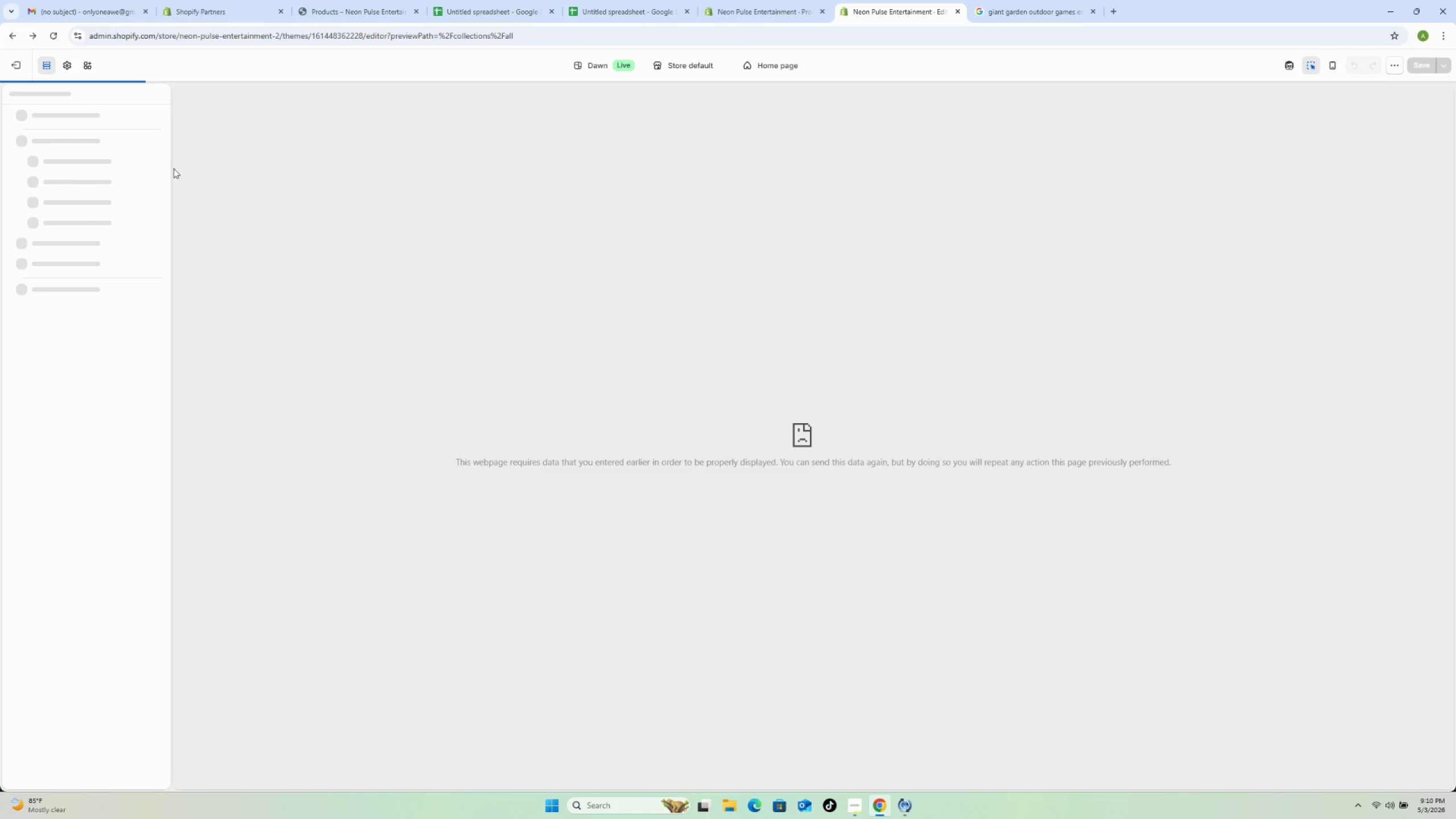 
mouse_move([13, 43])
 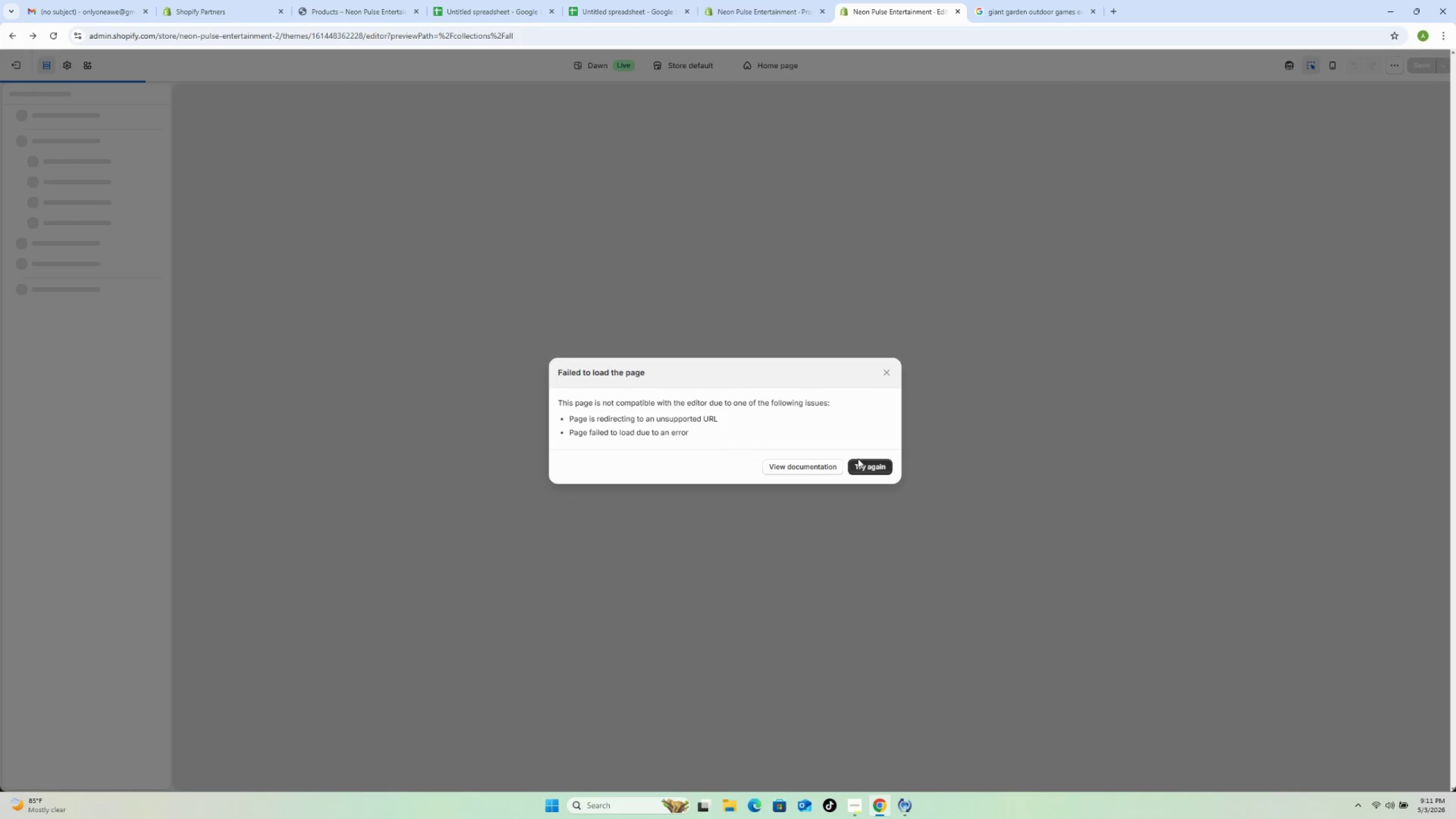 
left_click([868, 462])
 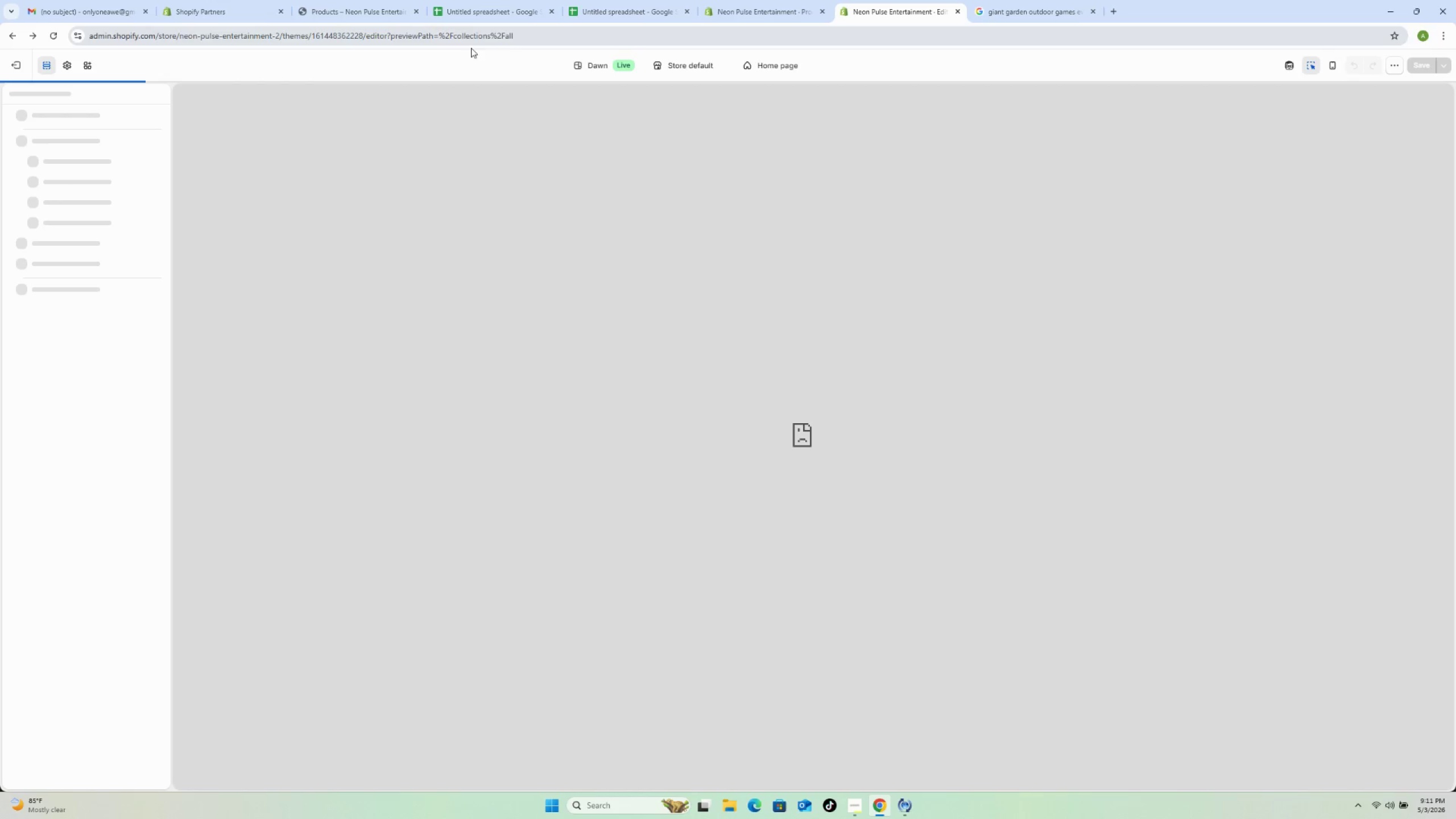 
left_click_drag(start_coordinate=[540, 36], to_coordinate=[284, 82])
 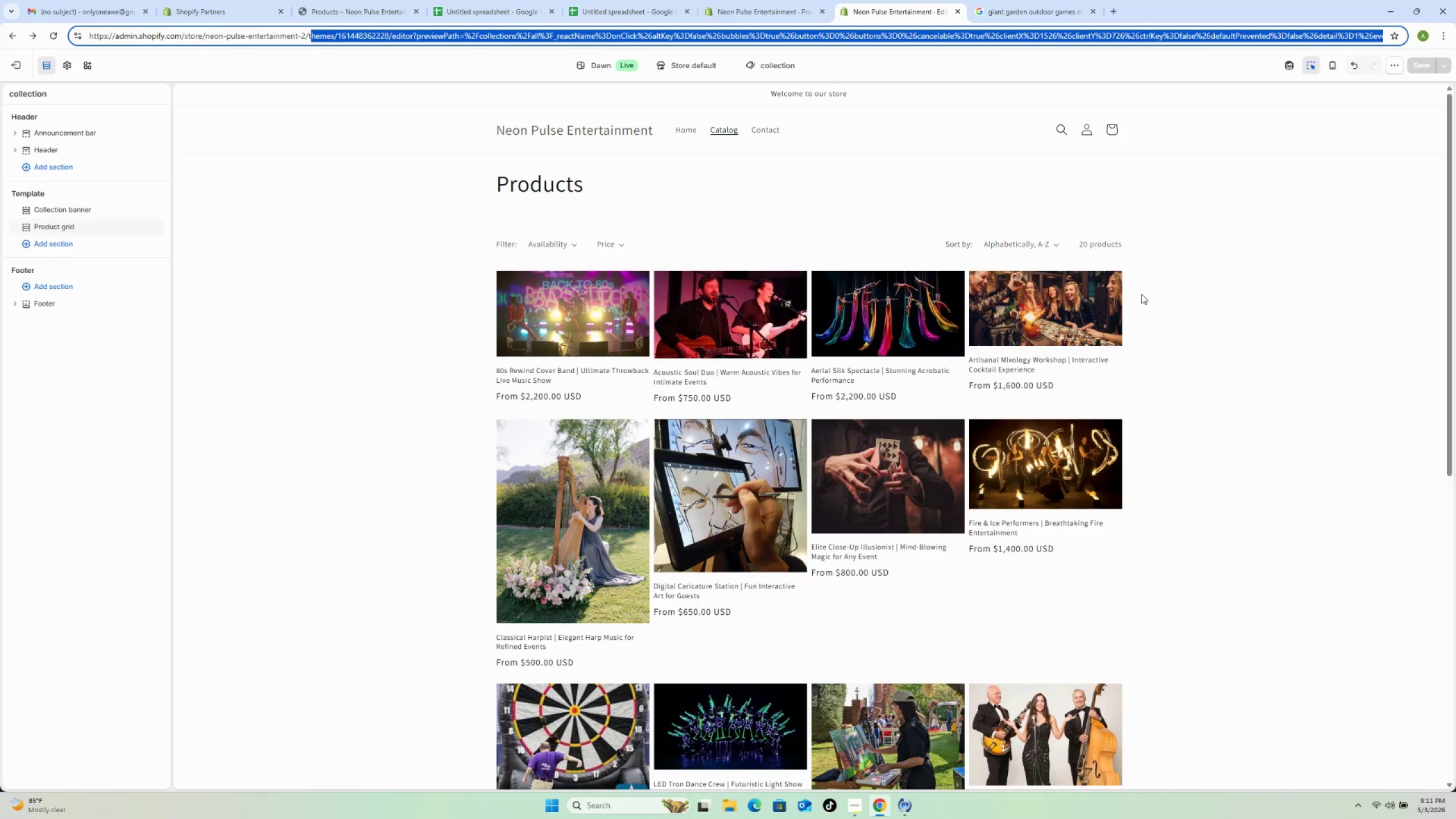 
scroll: coordinate [1141, 294], scroll_direction: up, amount: 6.0
 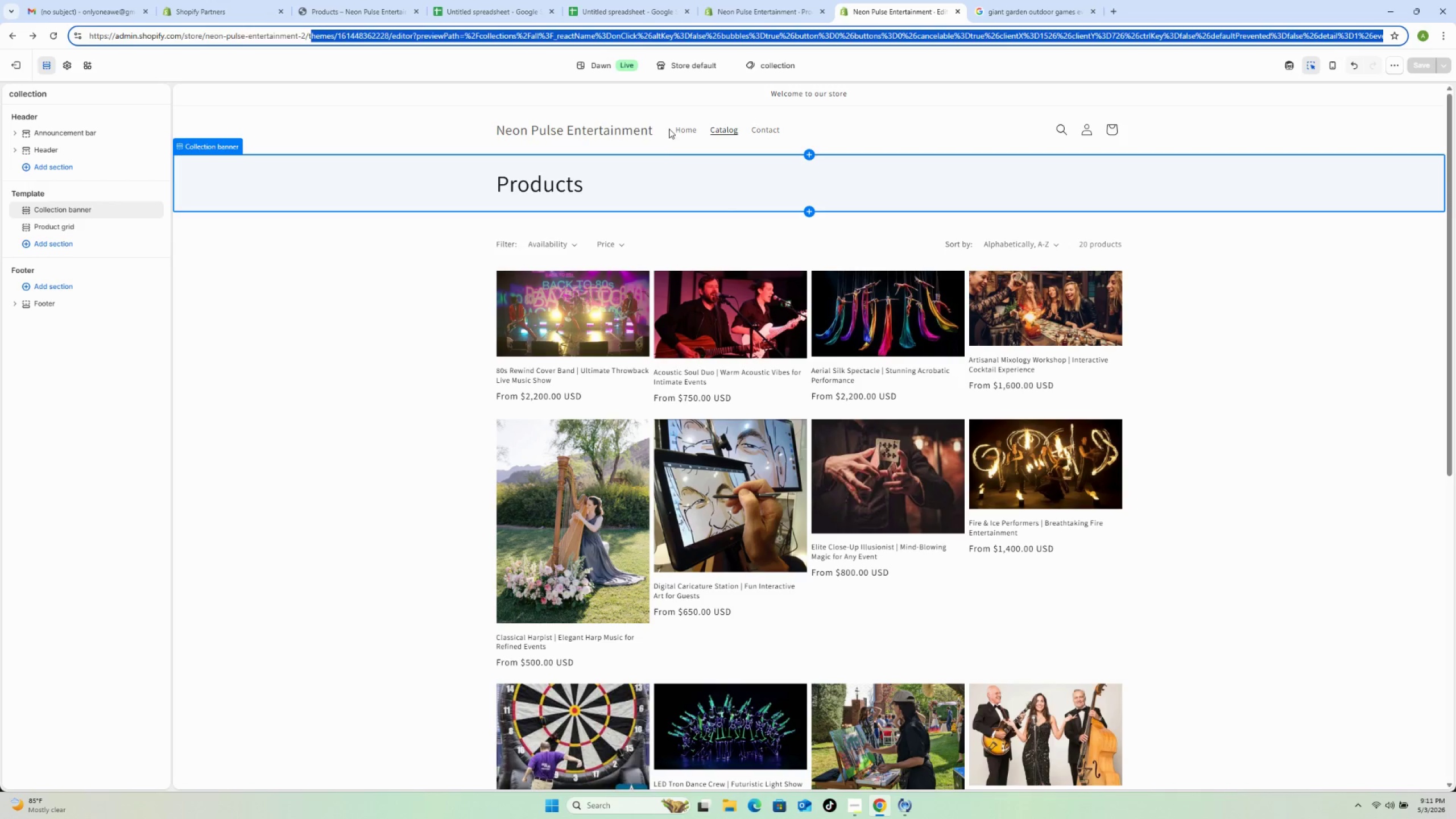 
left_click([687, 129])
 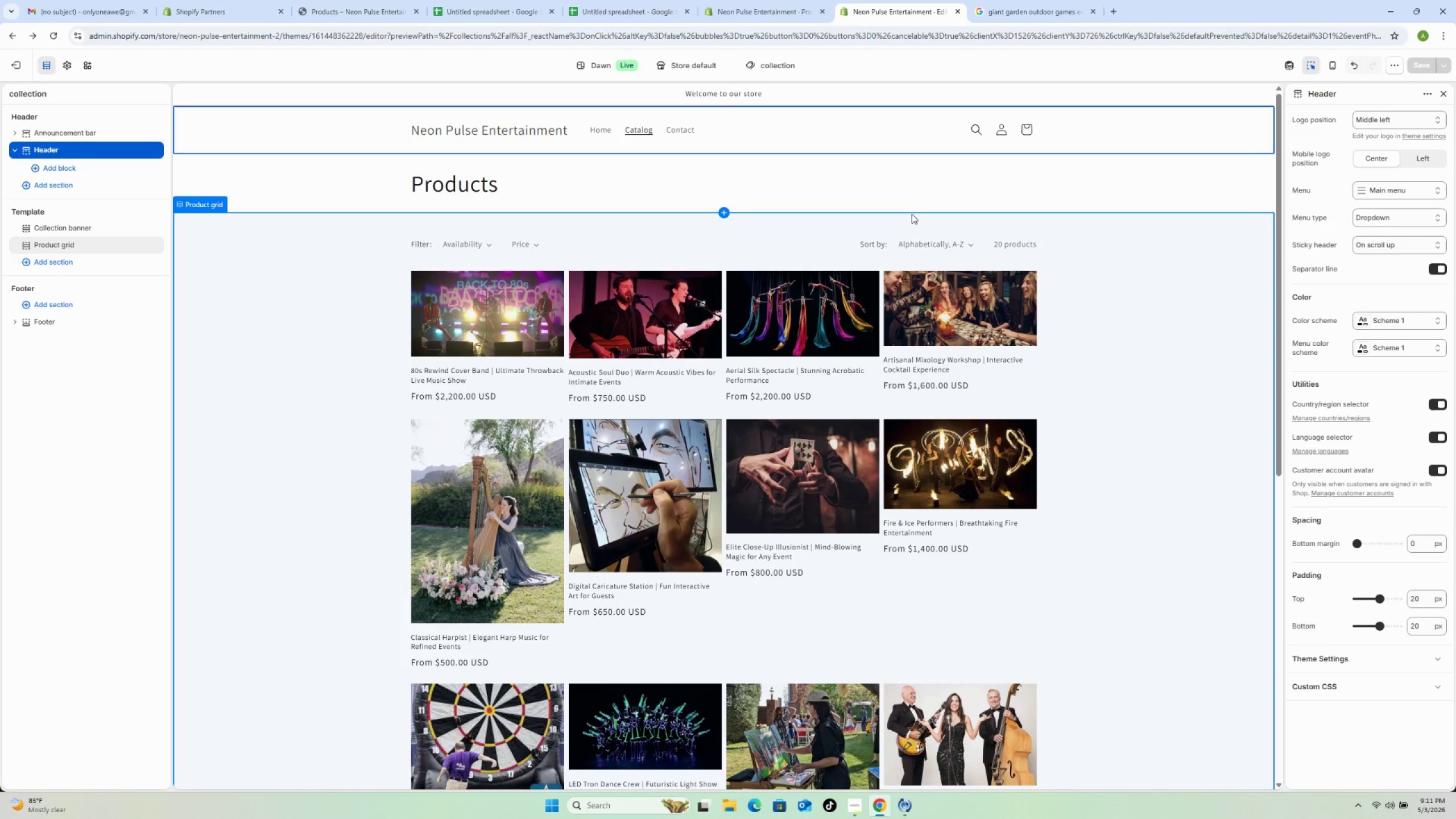 
wait(10.36)
 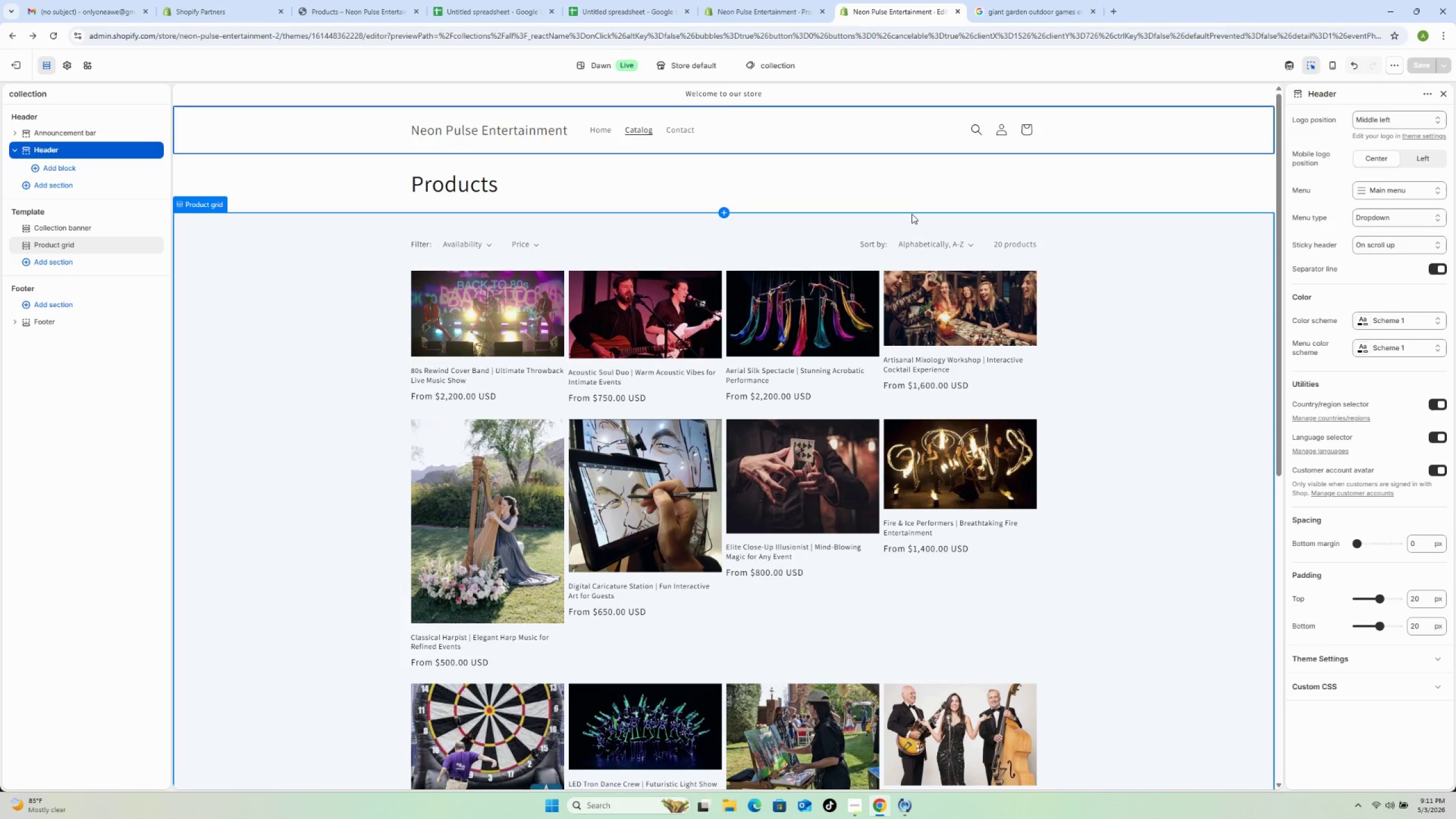 
left_click([605, 127])
 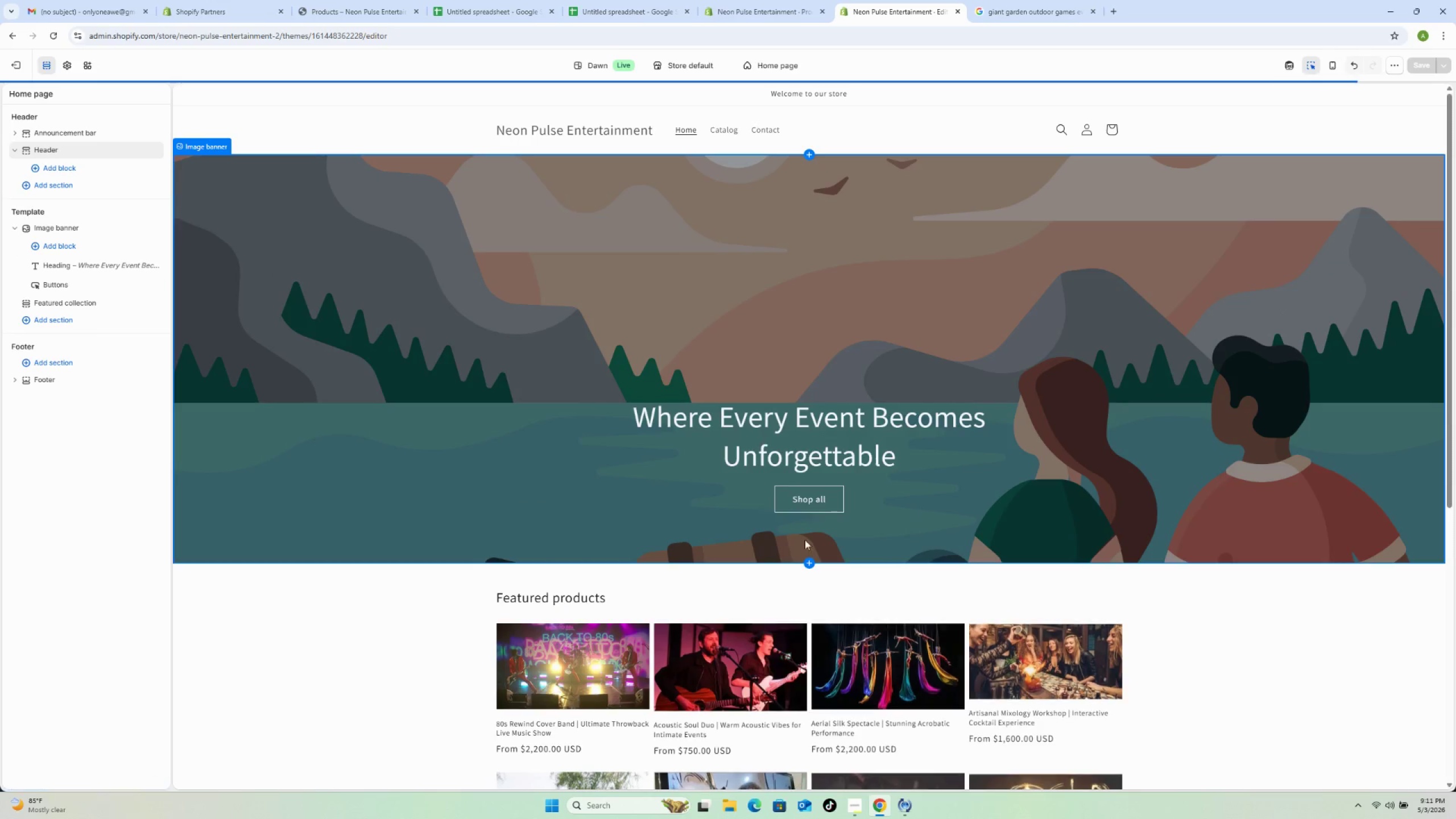 
wait(5.81)
 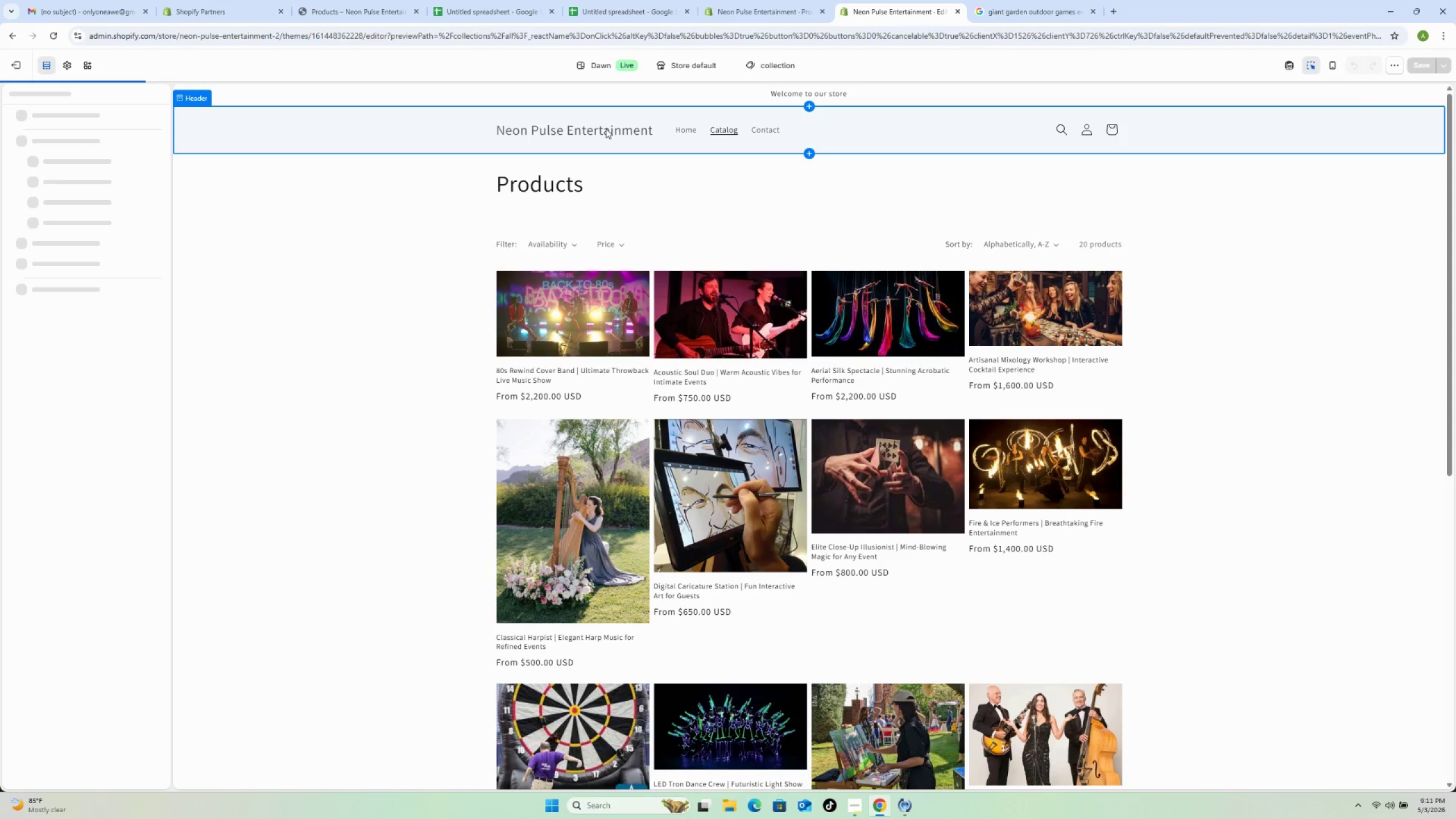 
left_click([829, 495])
 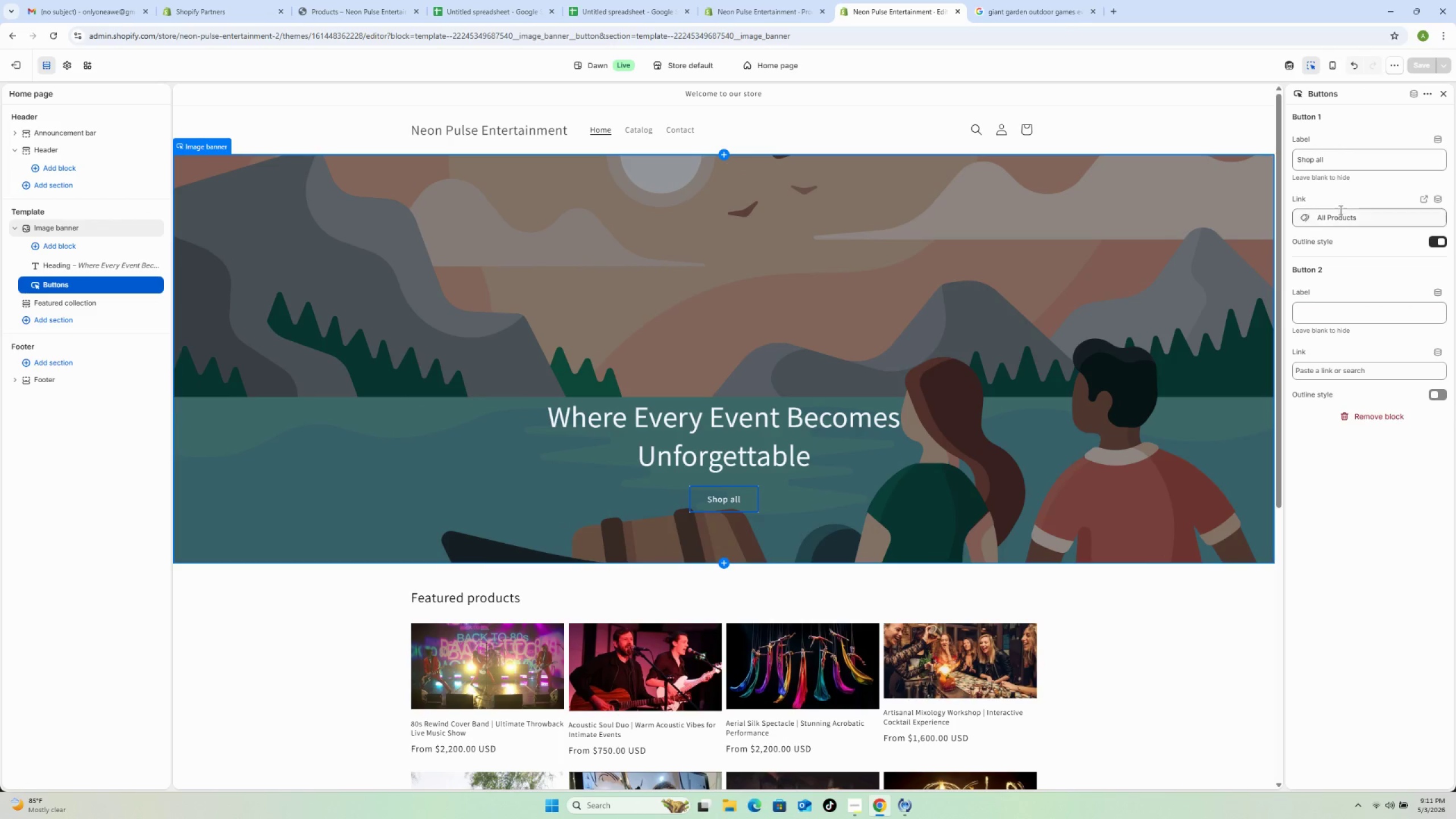 
double_click([1323, 162])
 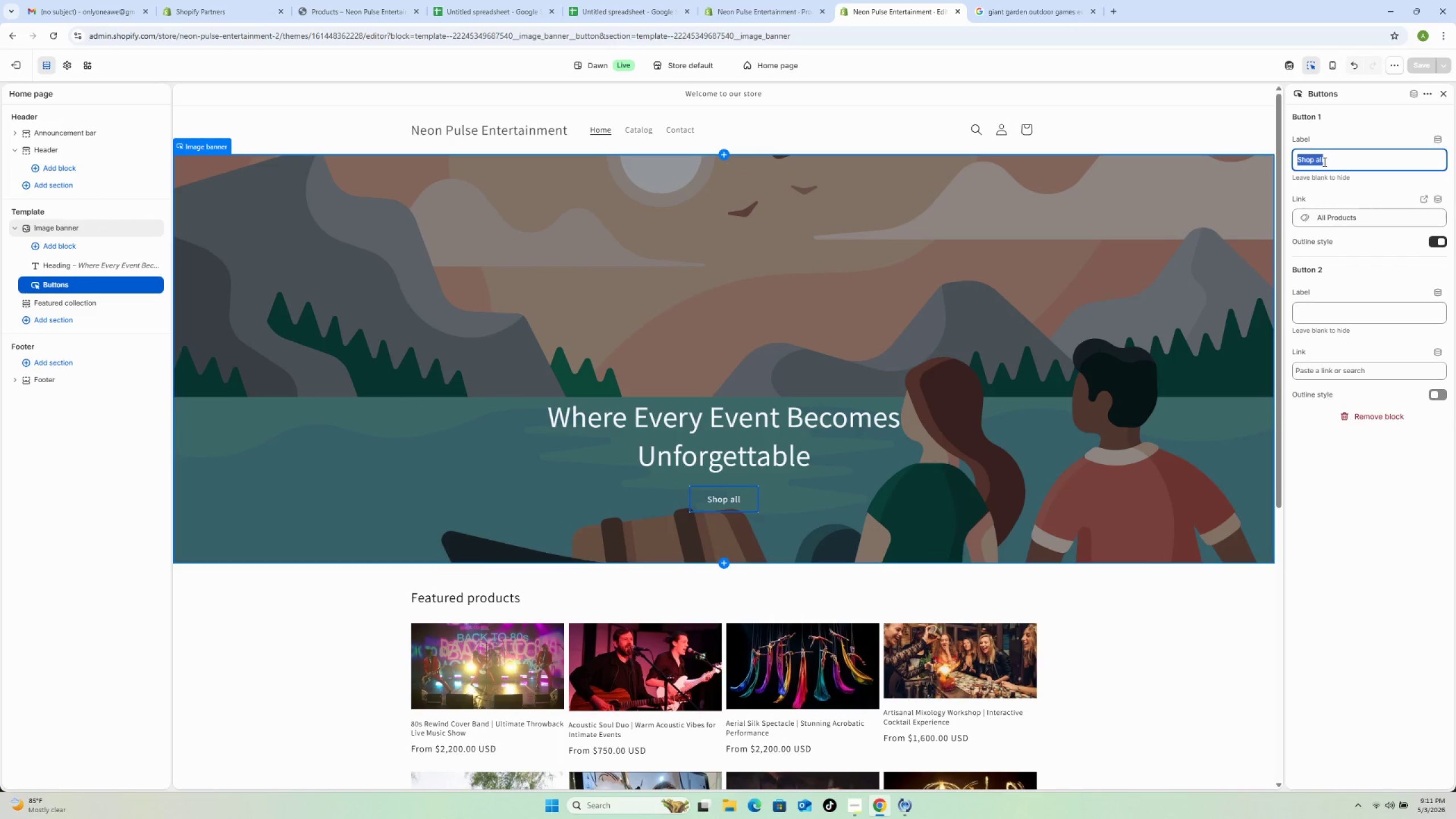 
triple_click([1323, 162])
 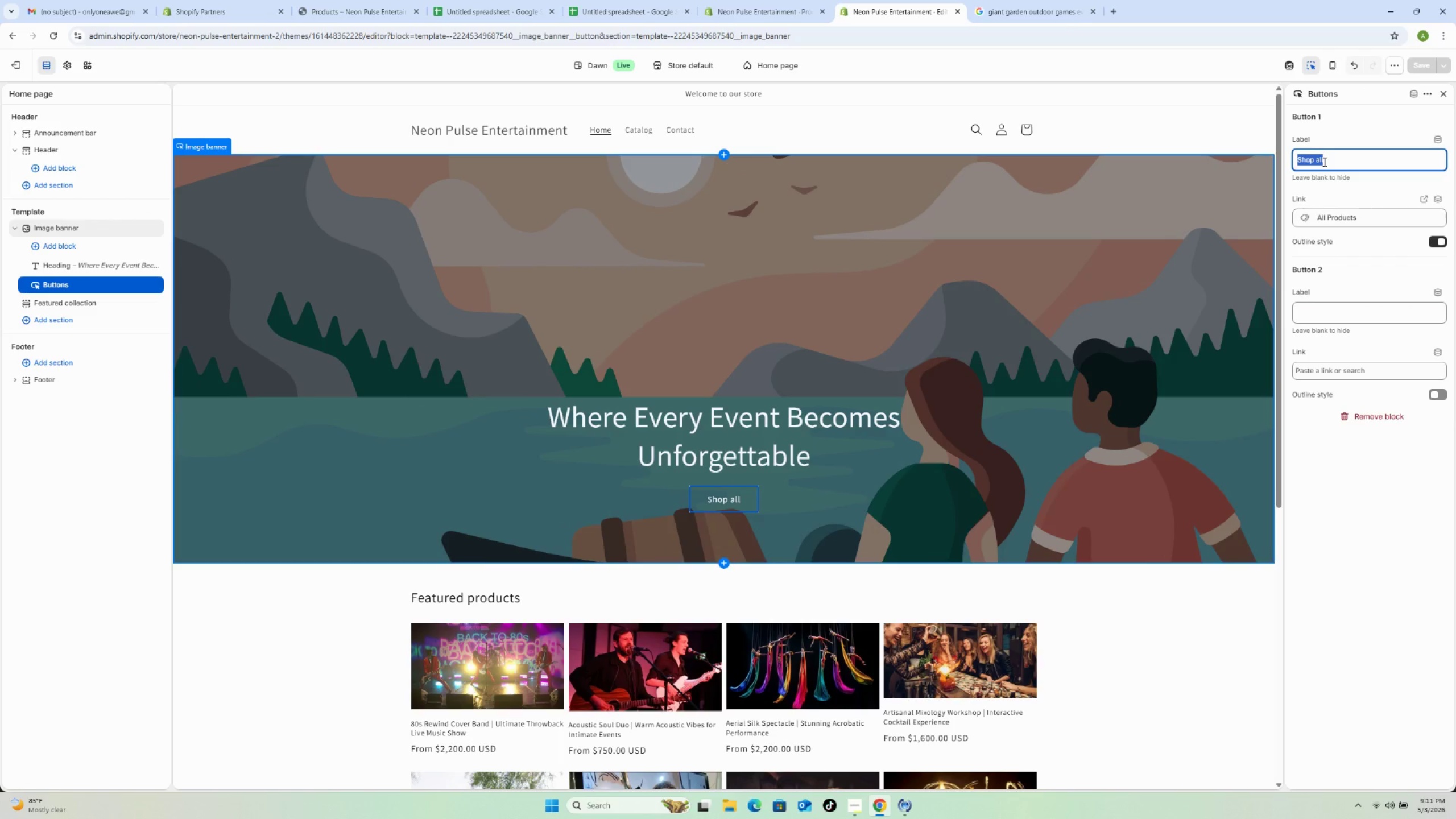 
type(Our services)
 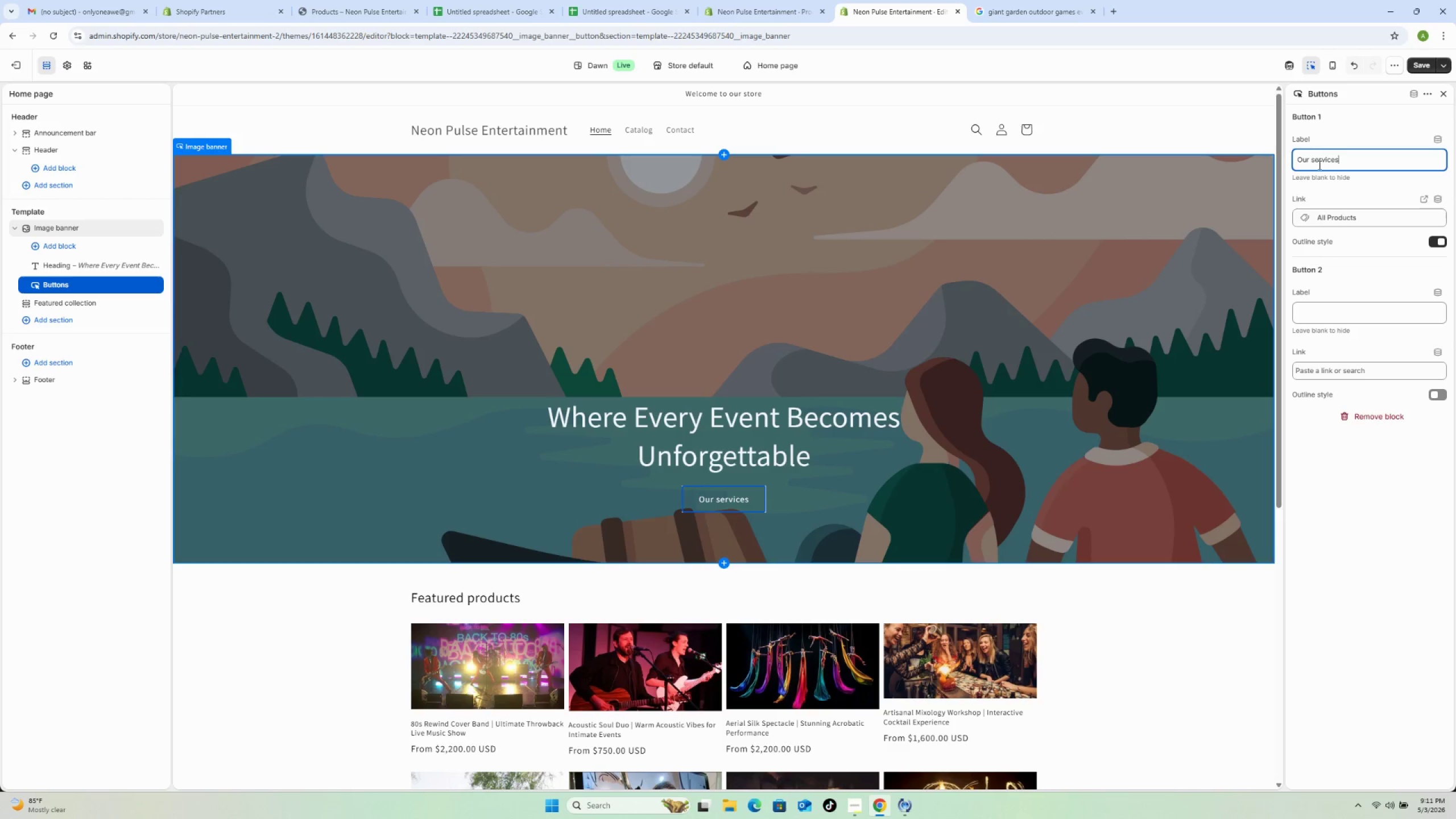 
wait(9.11)
 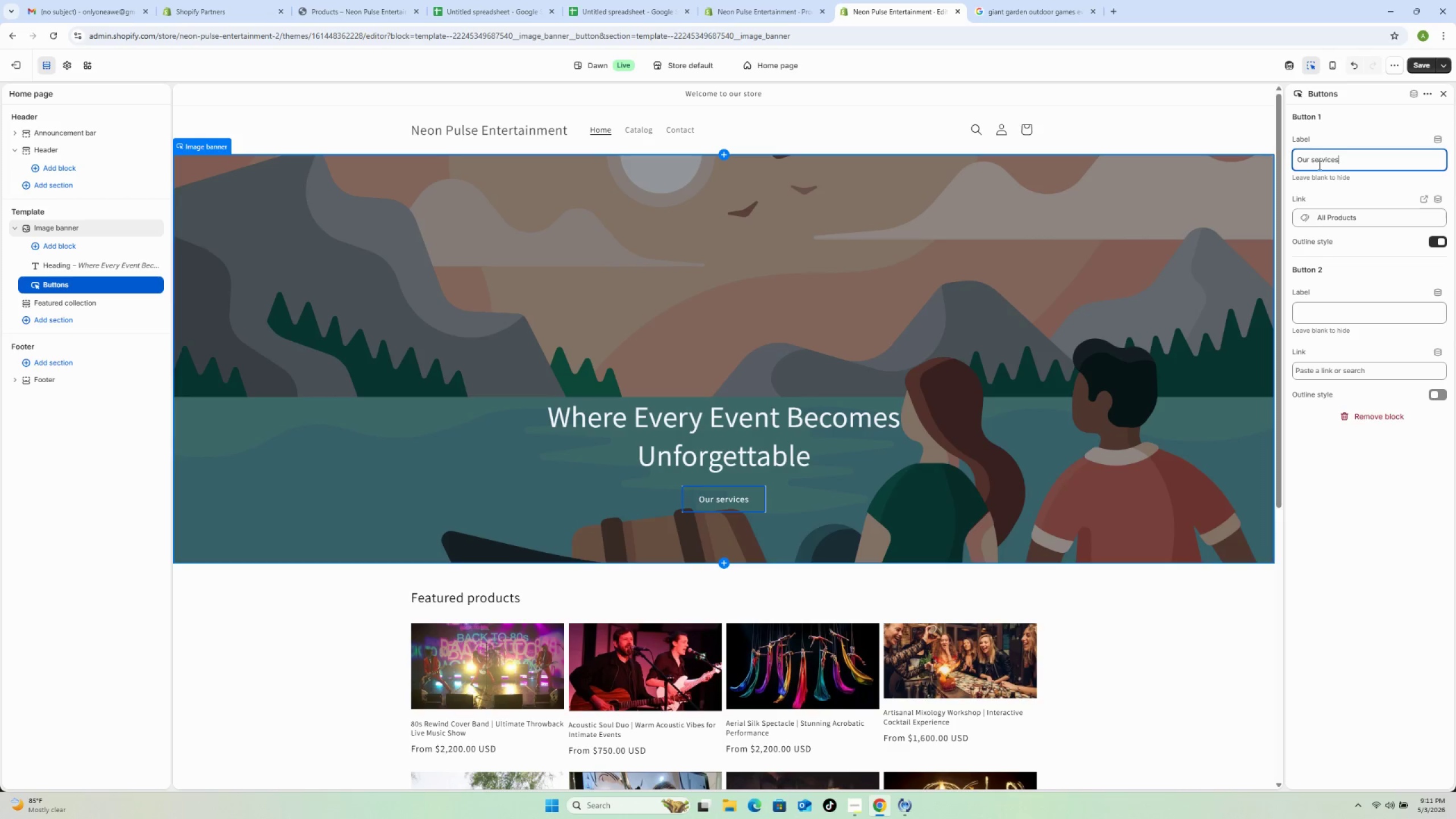 
left_click([644, 130])
 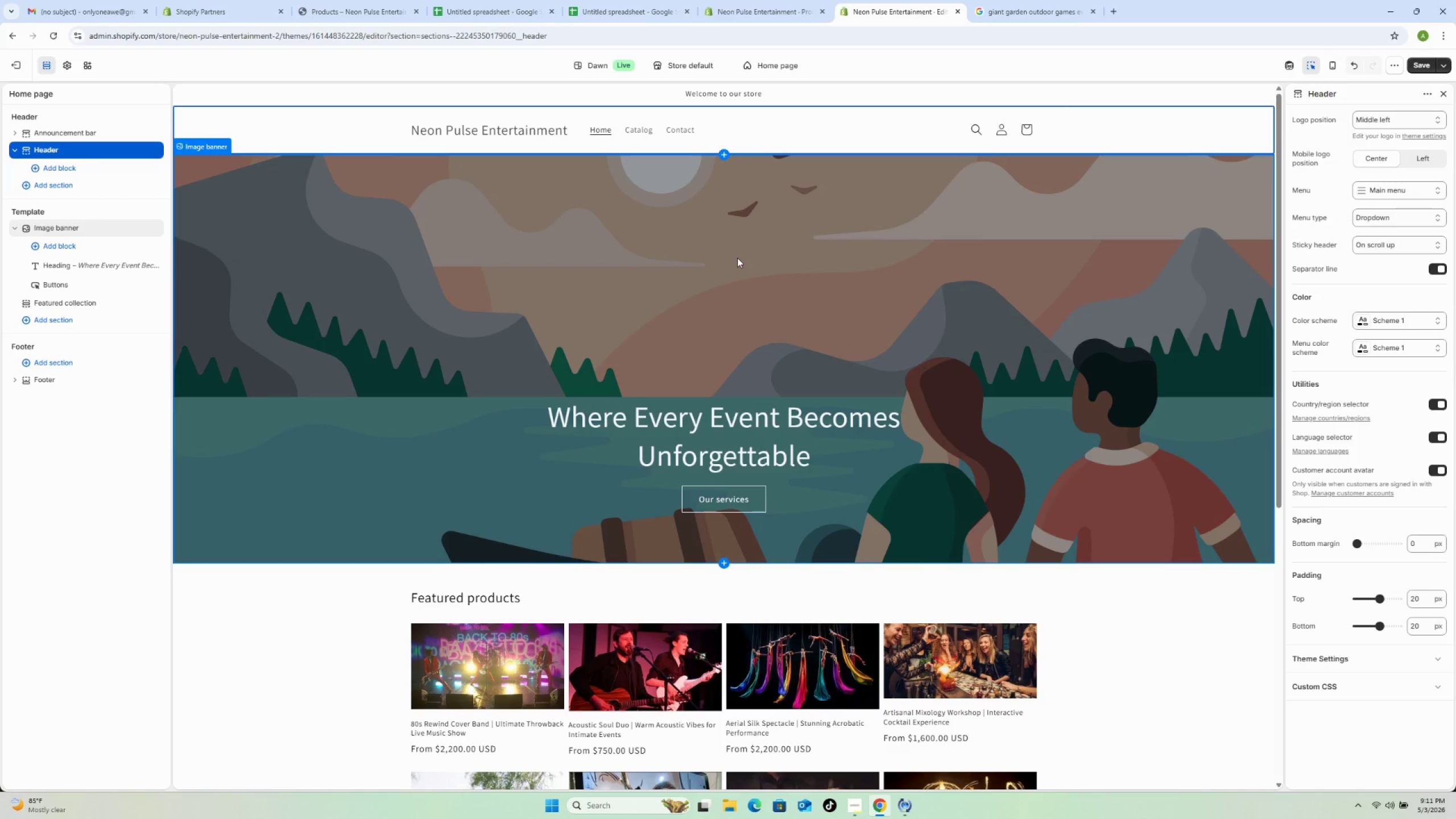 
wait(16.03)
 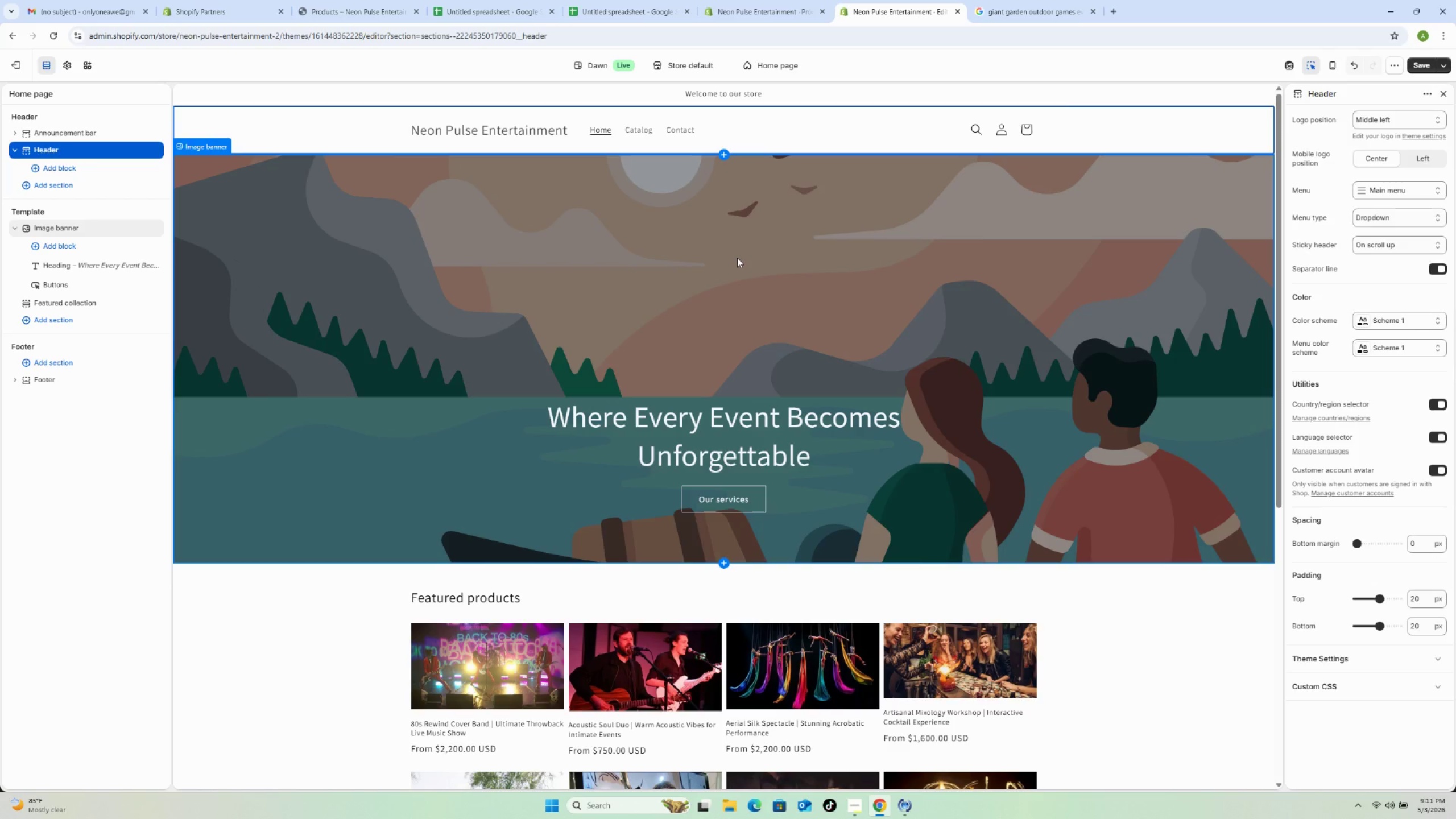 
left_click([1426, 63])
 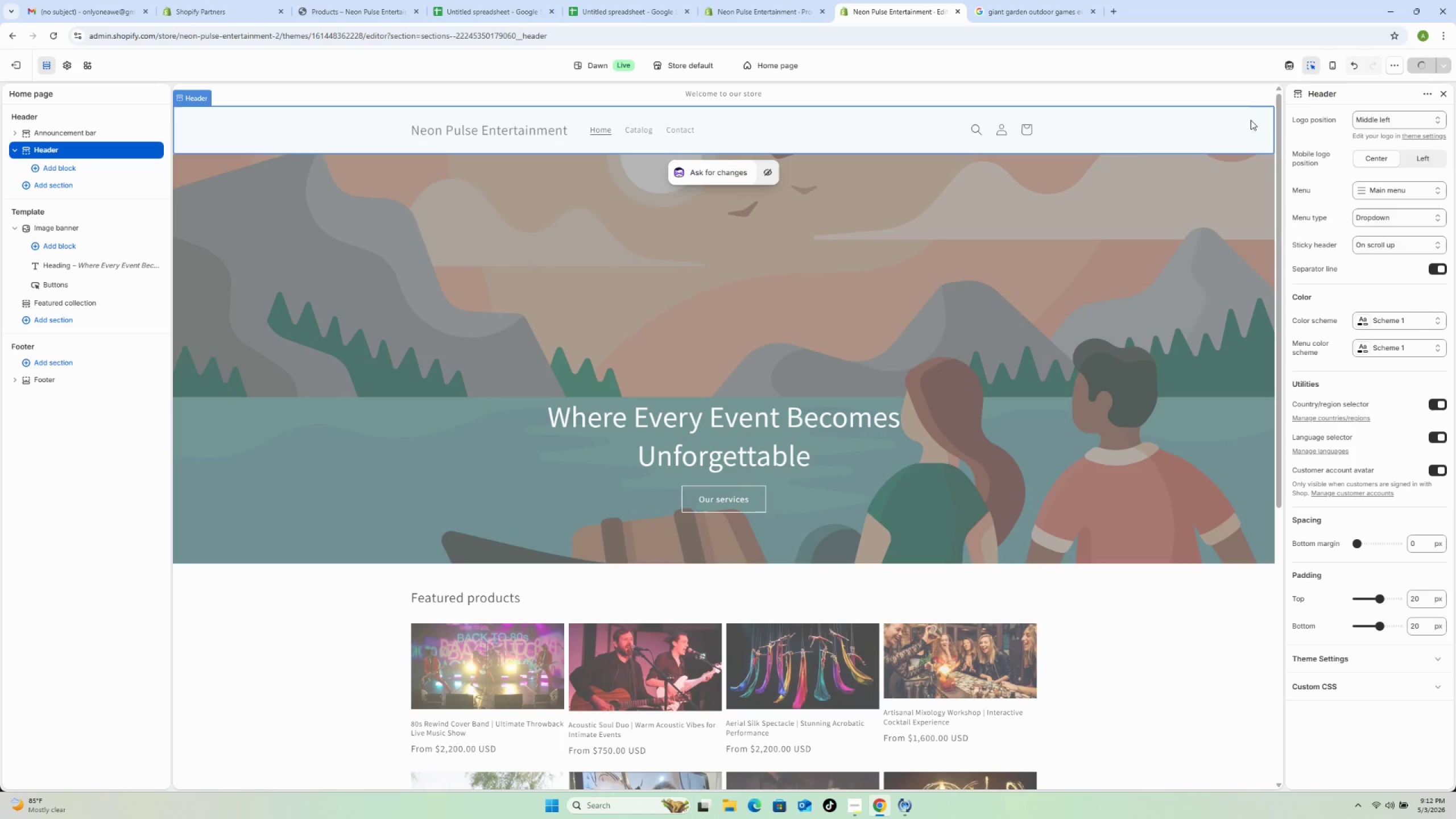 
mouse_move([1119, 158])
 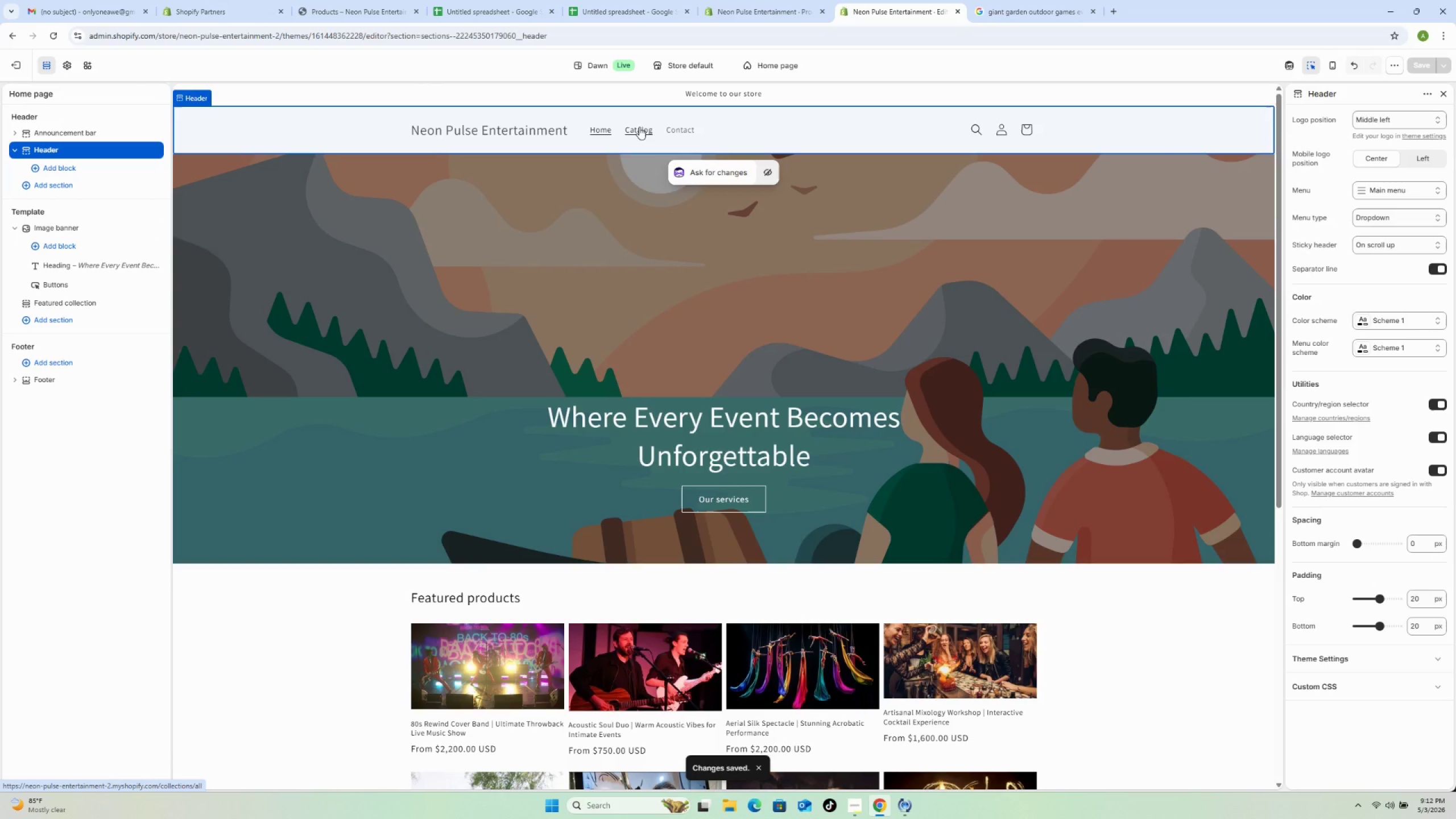 
left_click([639, 127])
 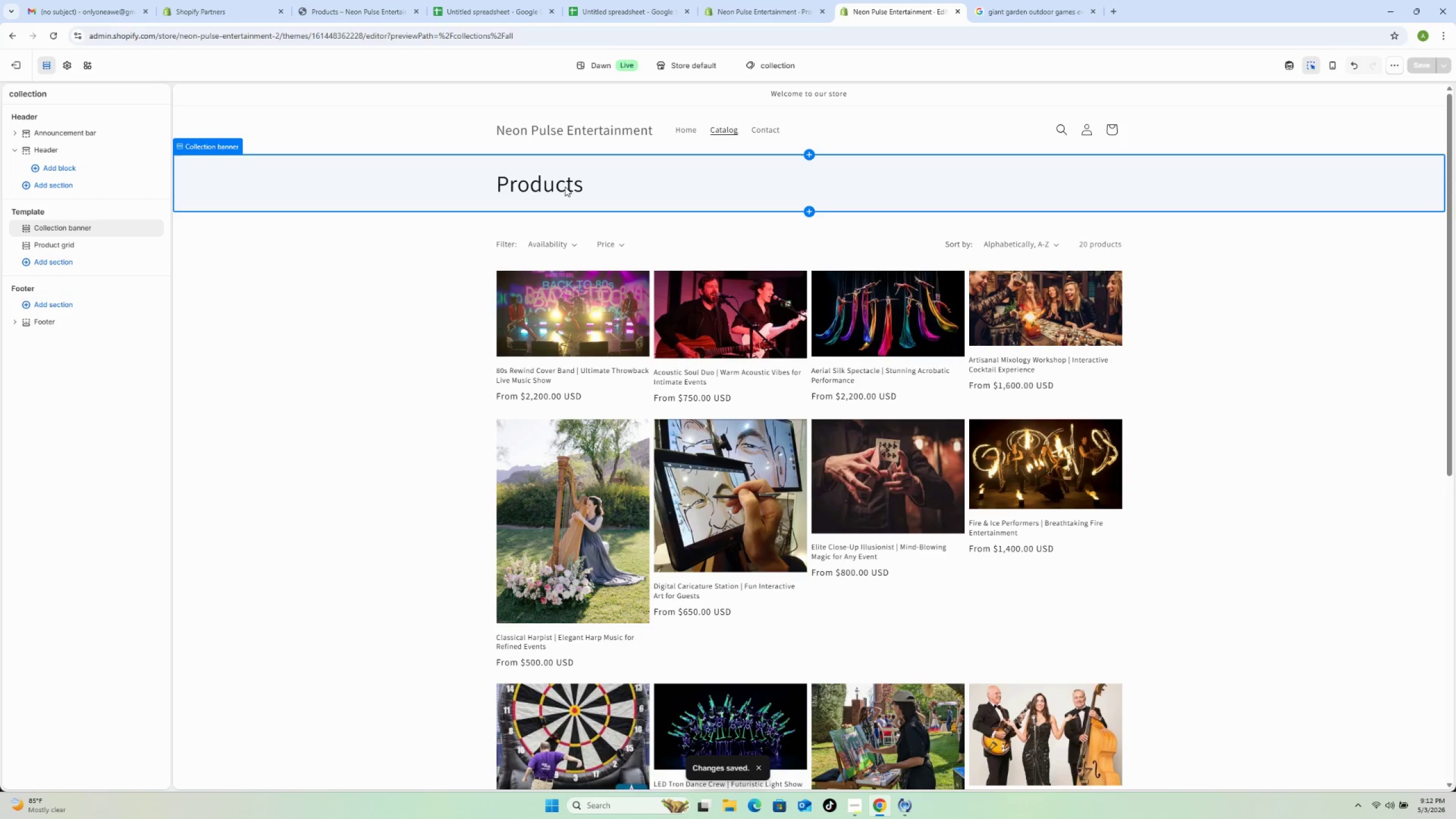 
double_click([565, 187])
 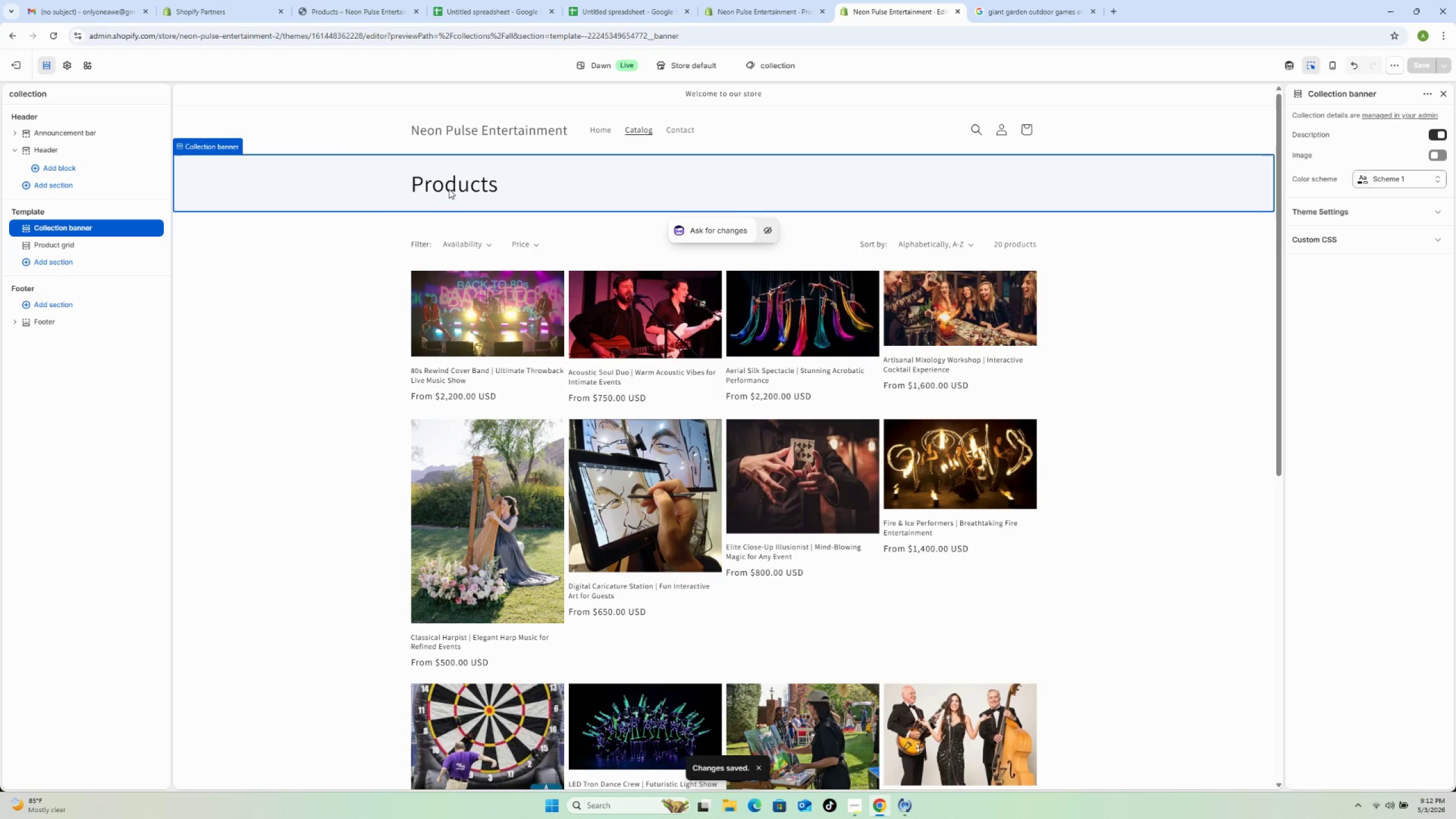 
double_click([448, 188])
 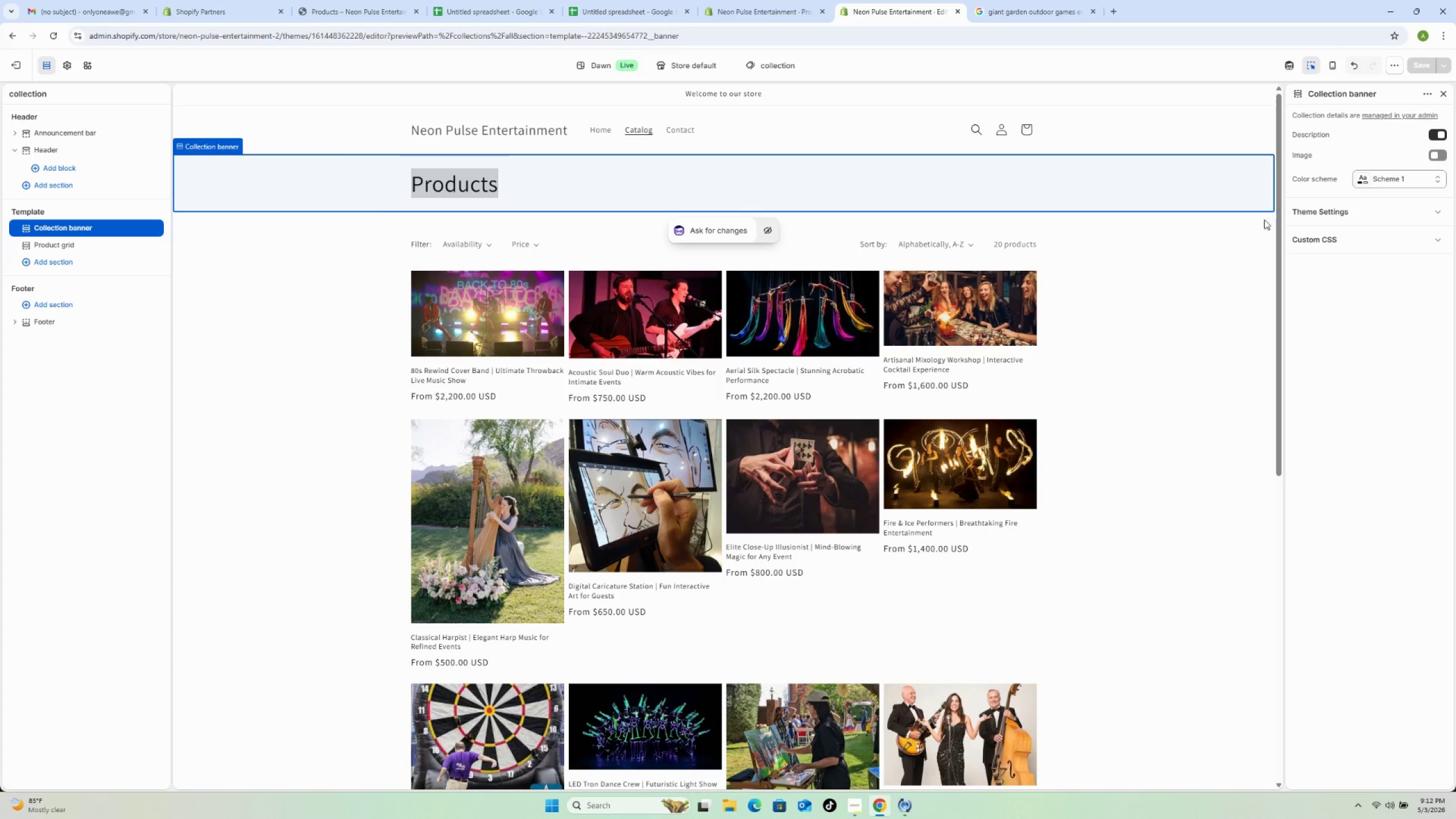 
wait(6.66)
 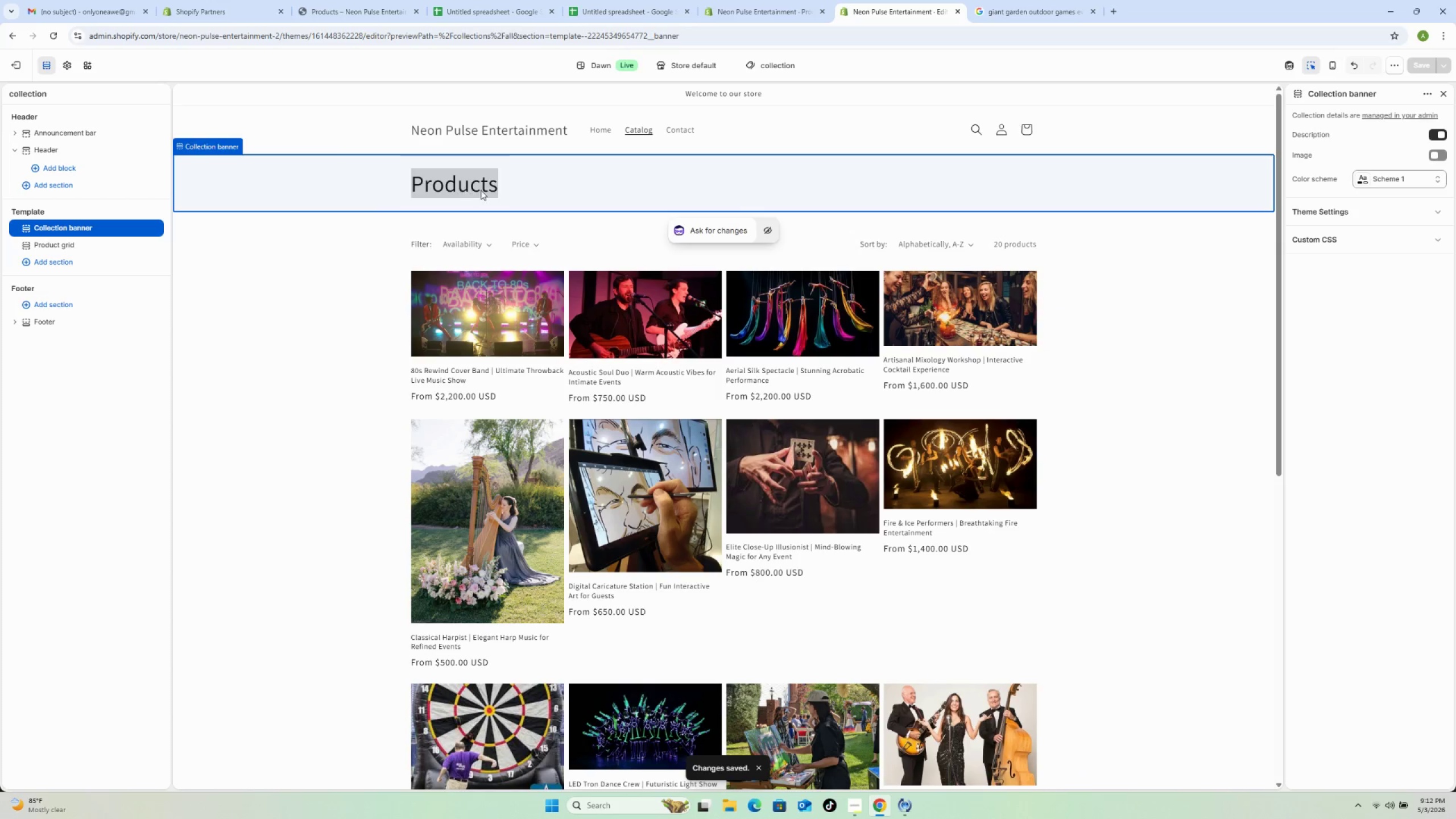 
scroll: coordinate [1310, 212], scroll_direction: up, amount: 2.0
 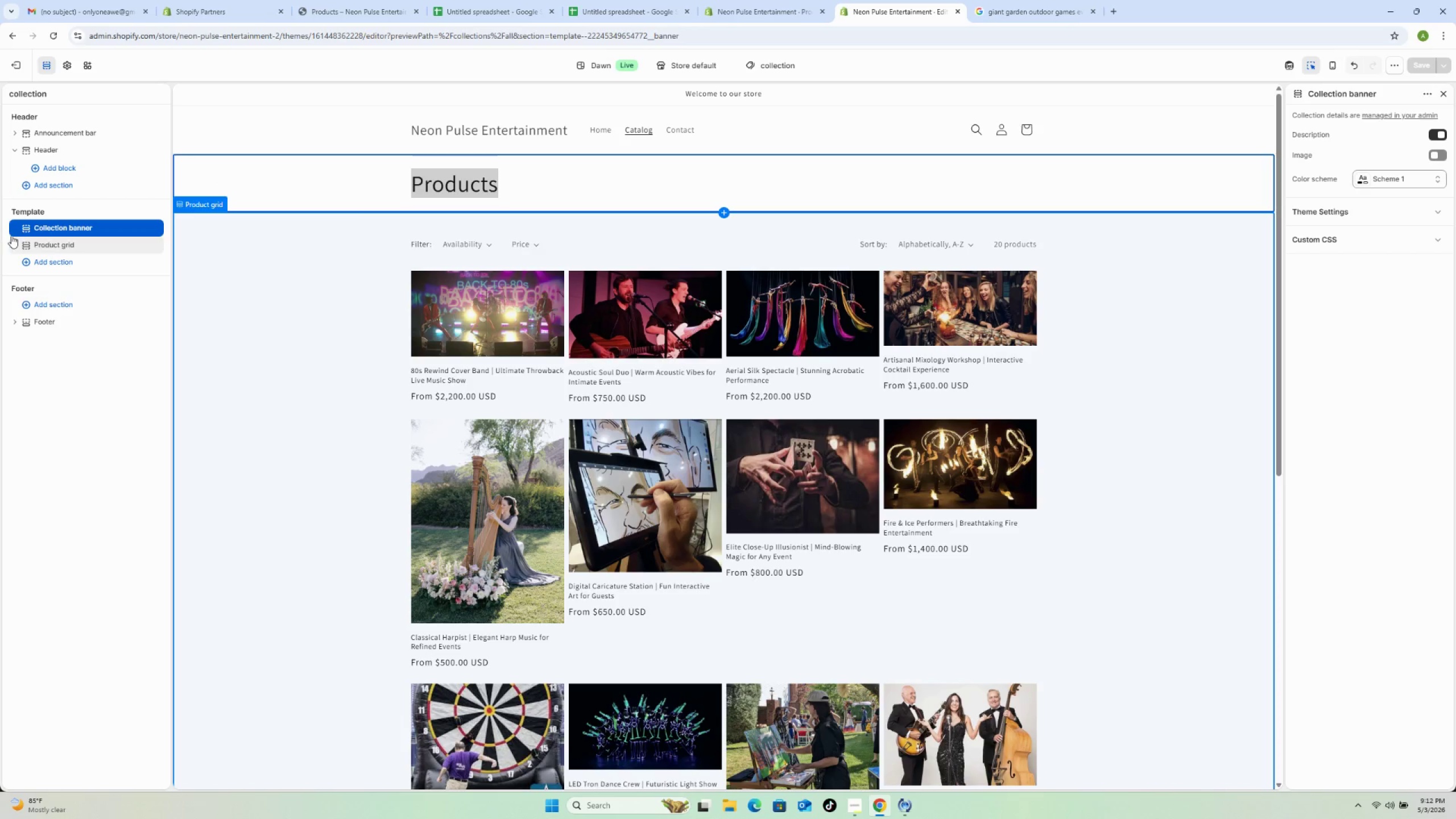 
left_click([55, 228])
 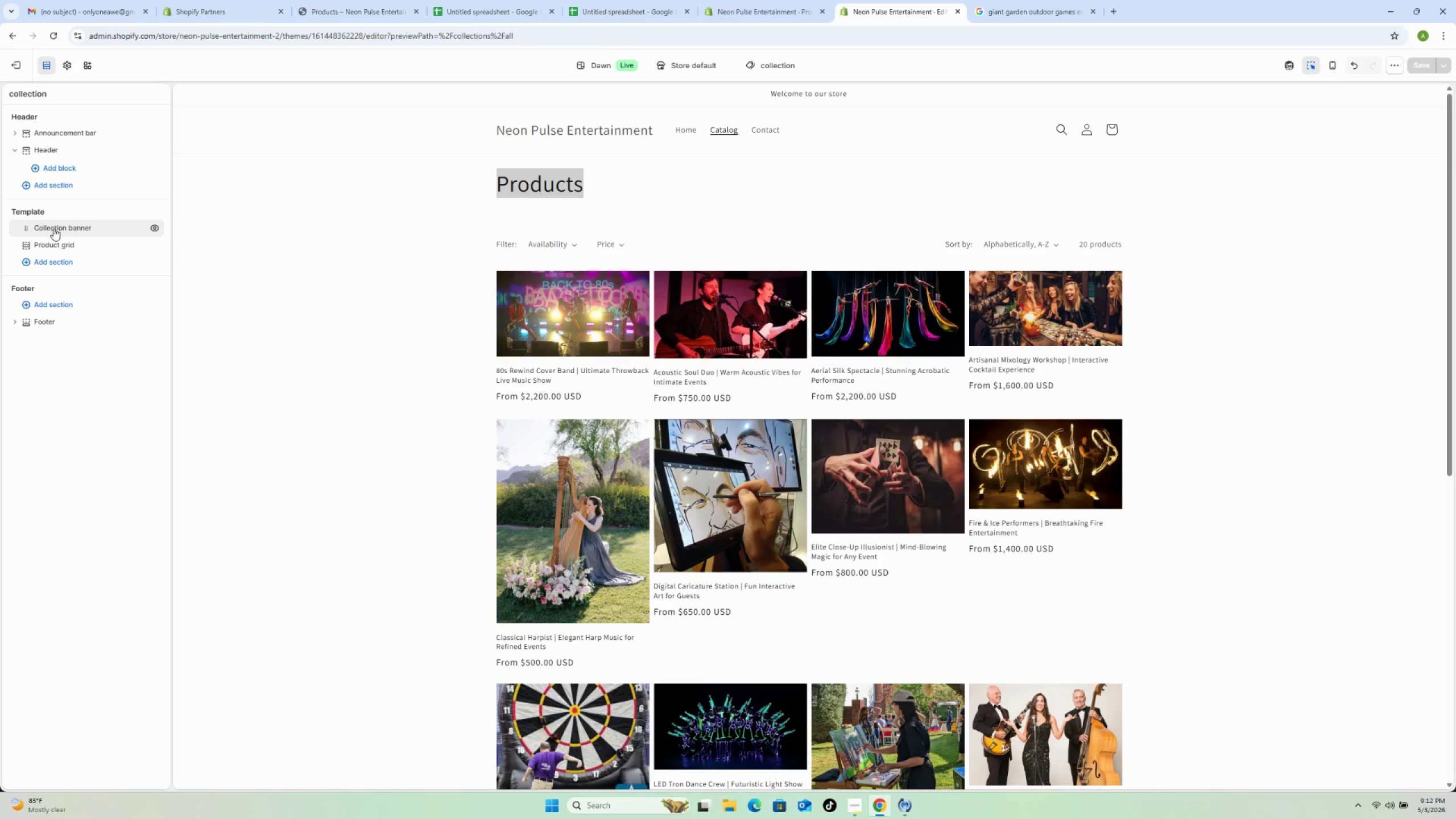 
left_click([50, 231])
 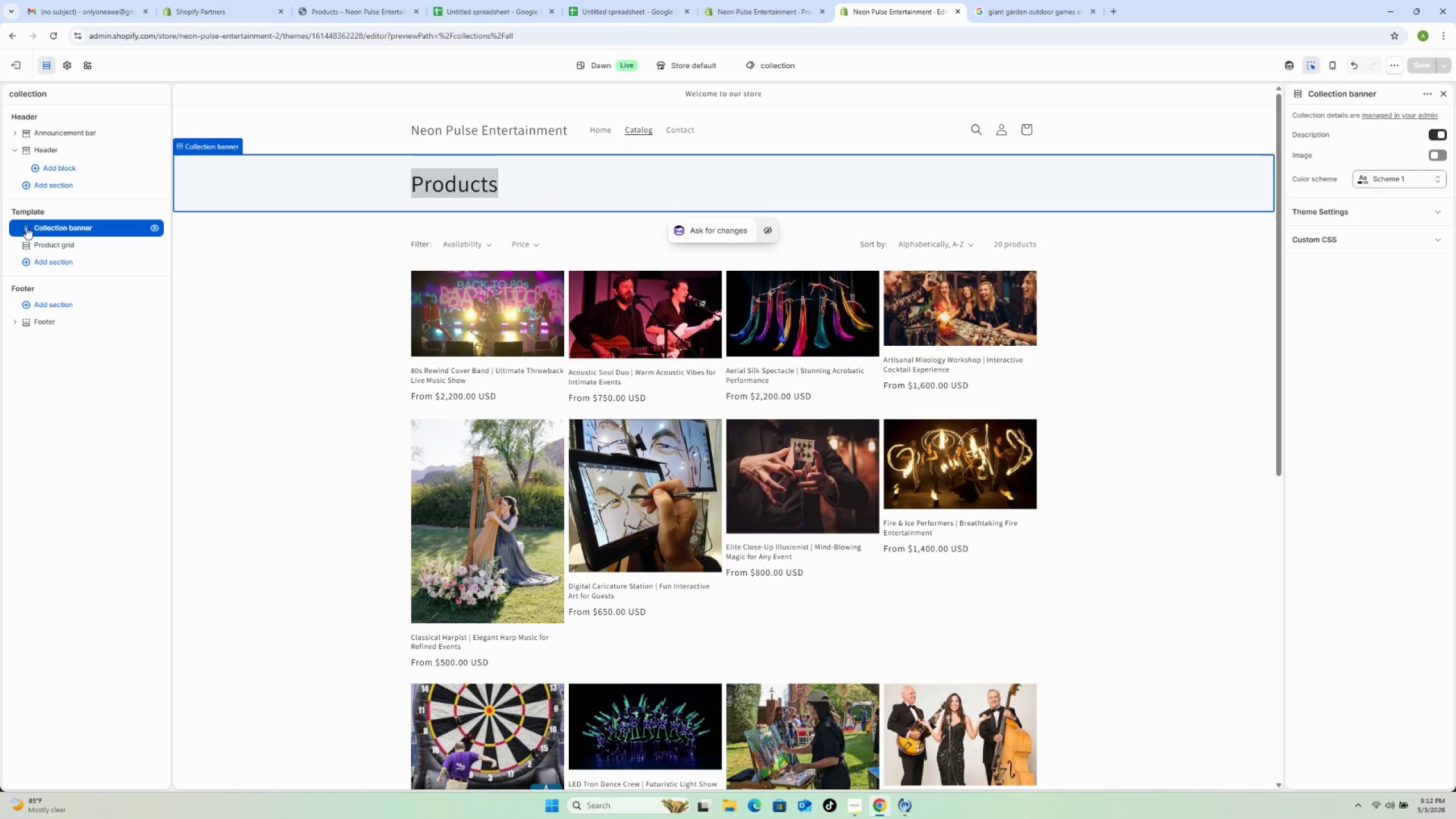 
left_click([26, 227])
 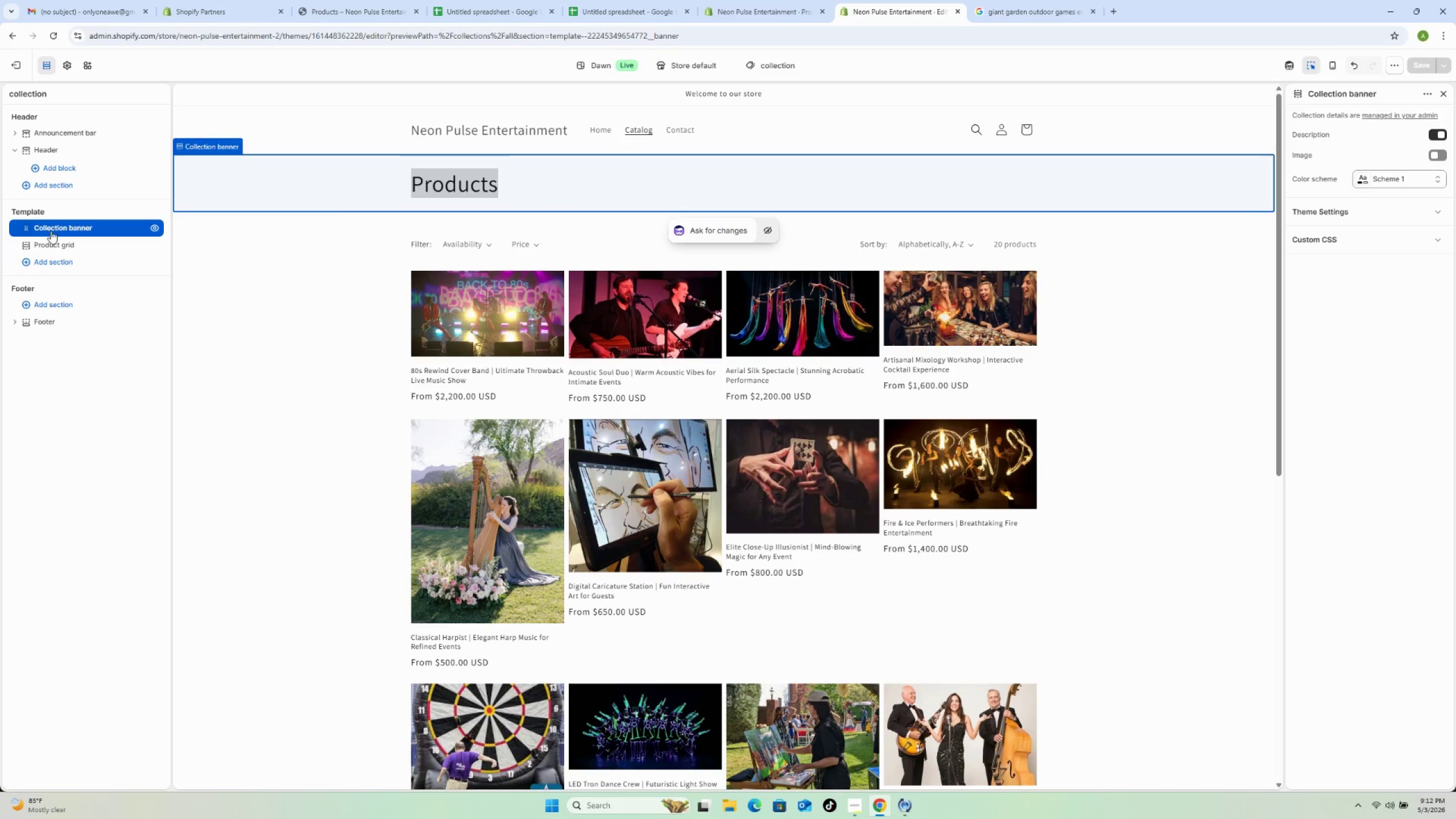 
right_click([51, 231])
 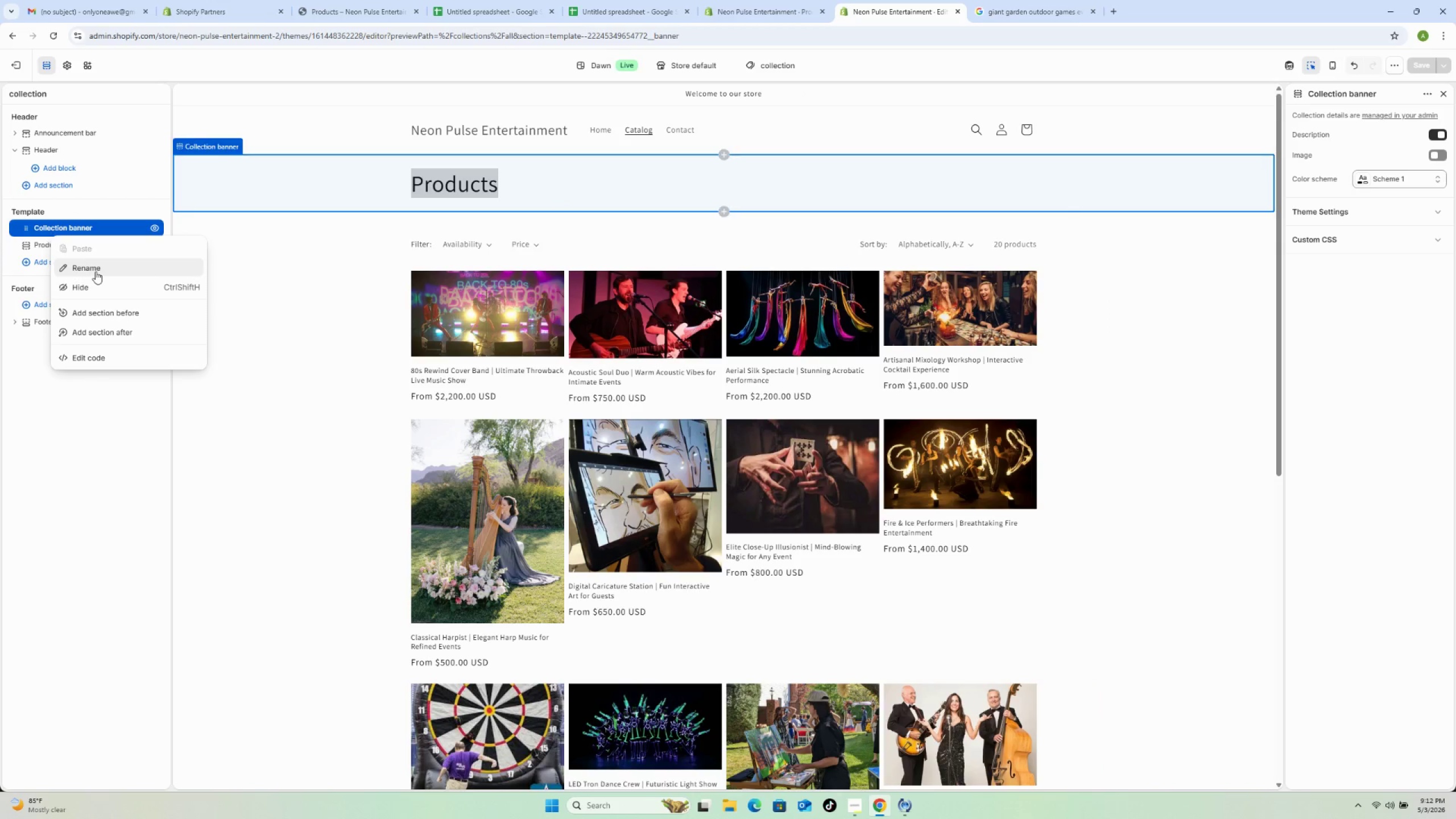 
left_click([96, 271])
 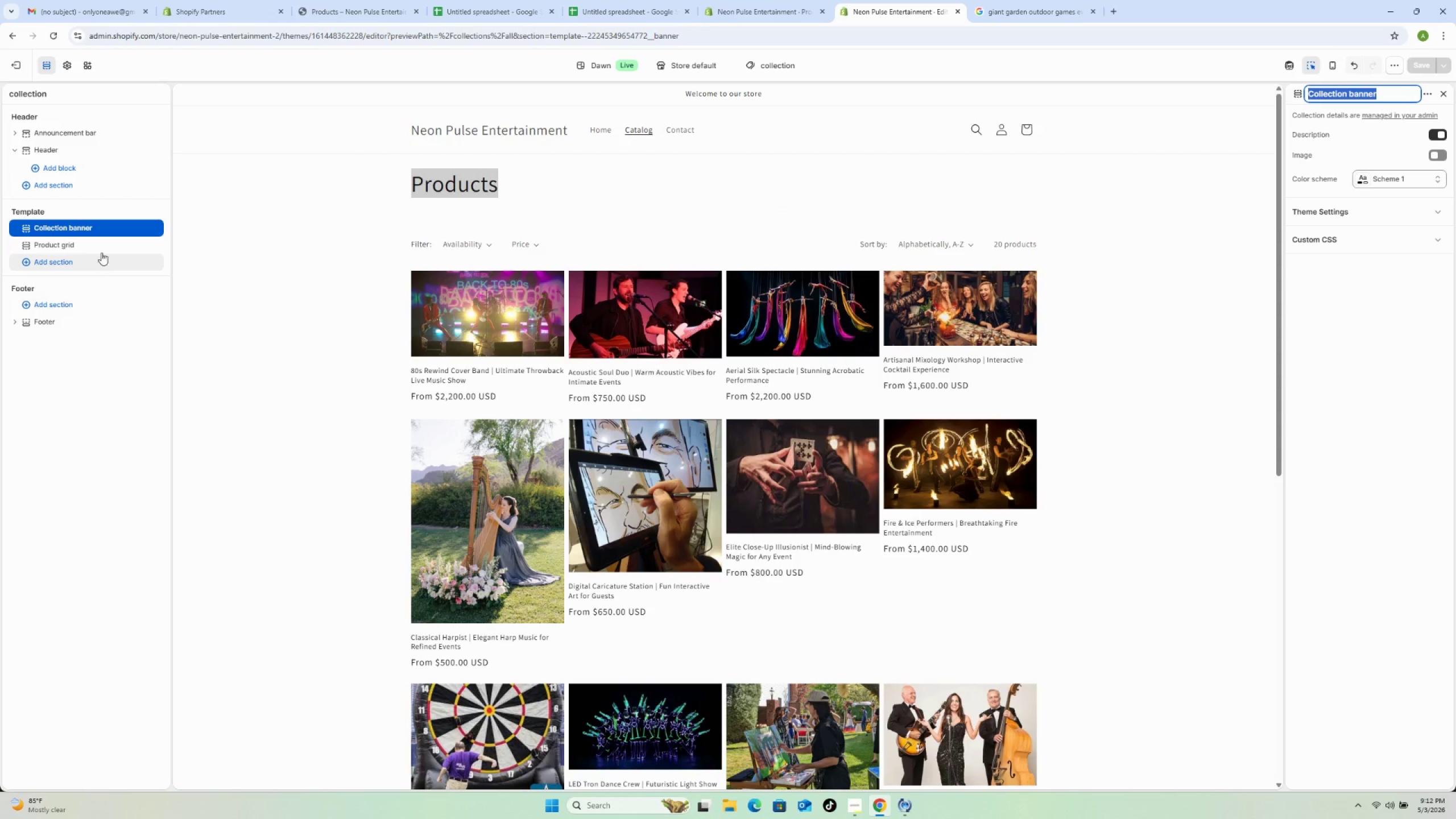 
right_click([101, 228])
 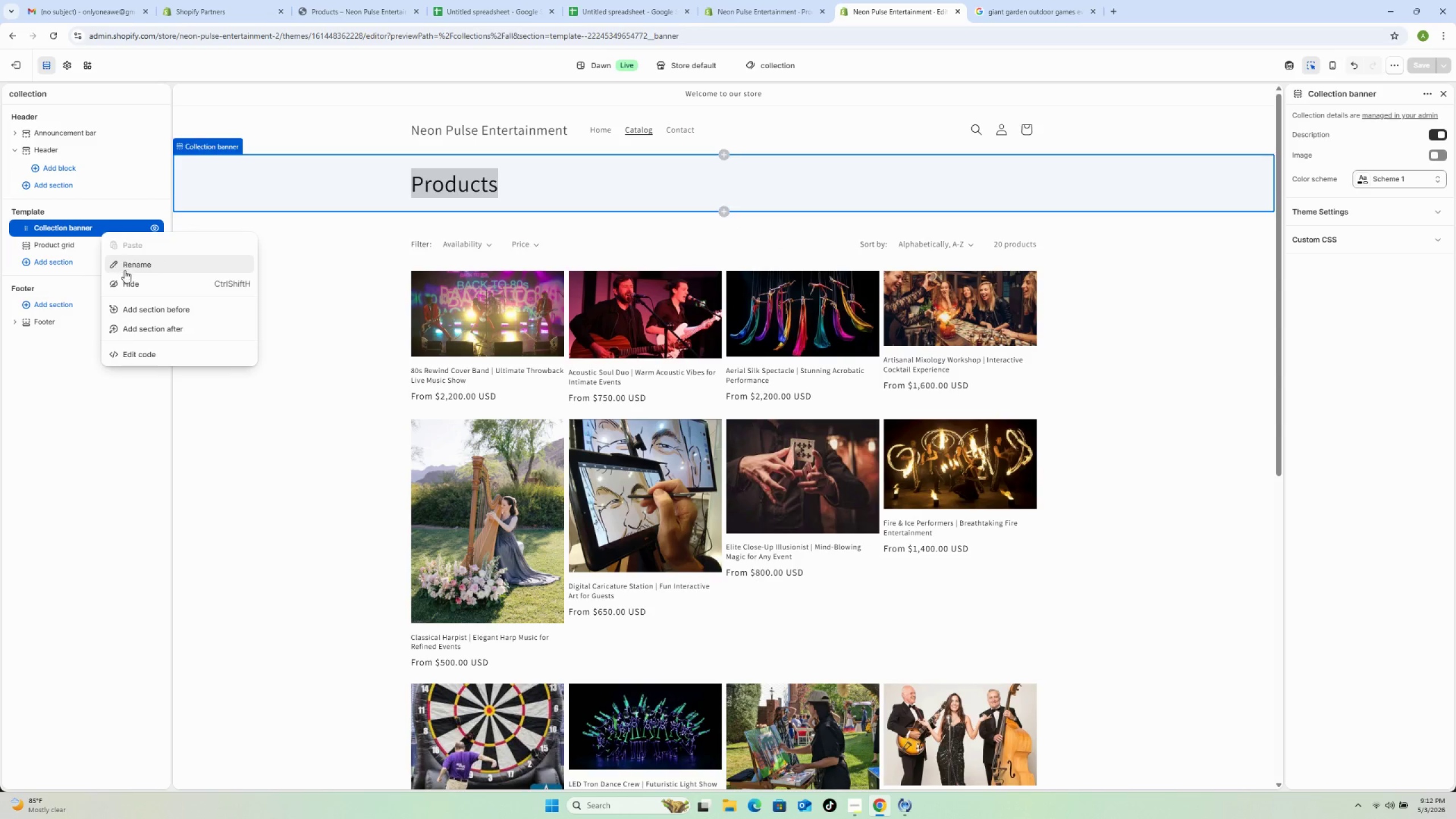 
wait(8.81)
 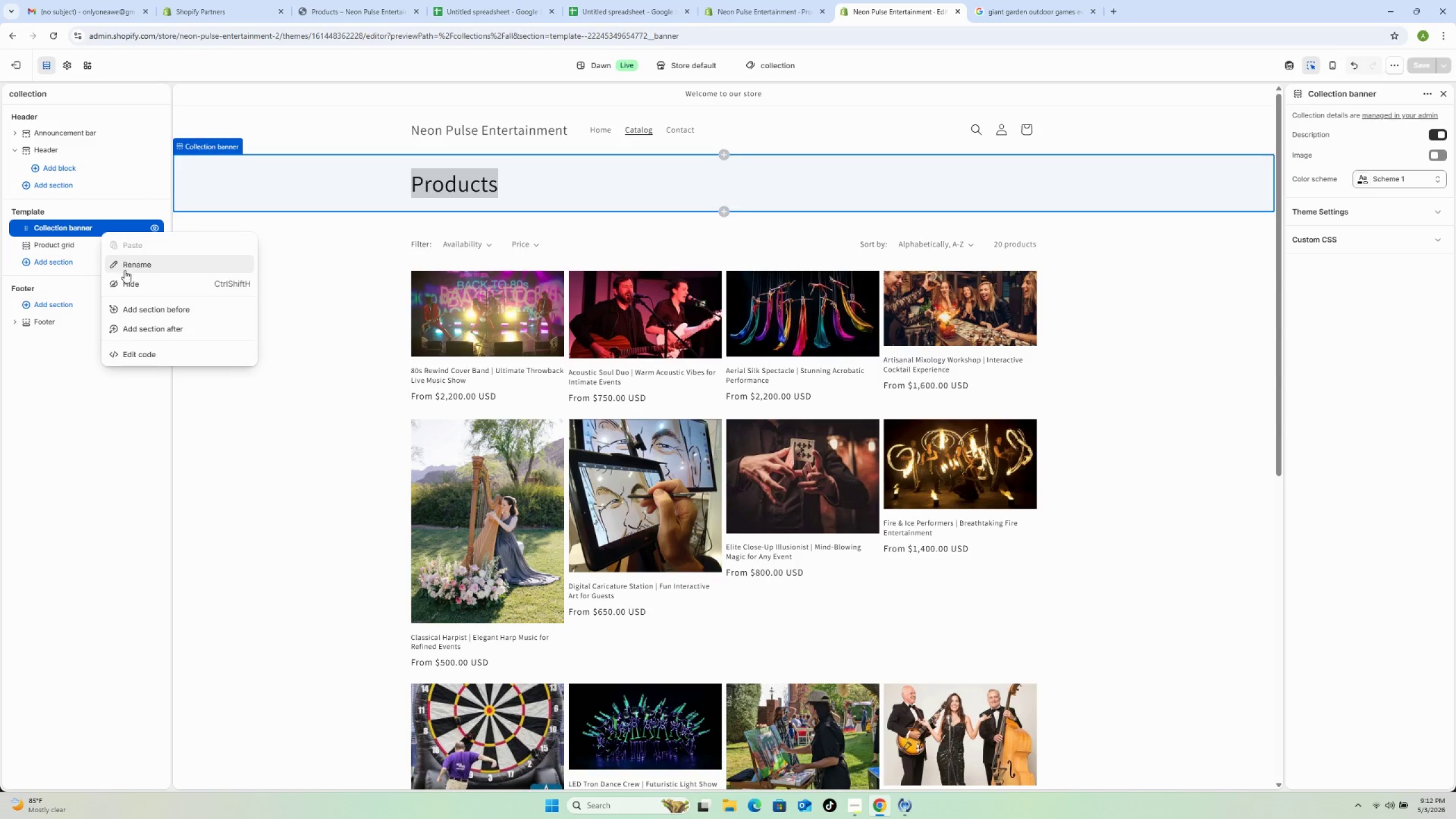 
left_click([343, 312])
 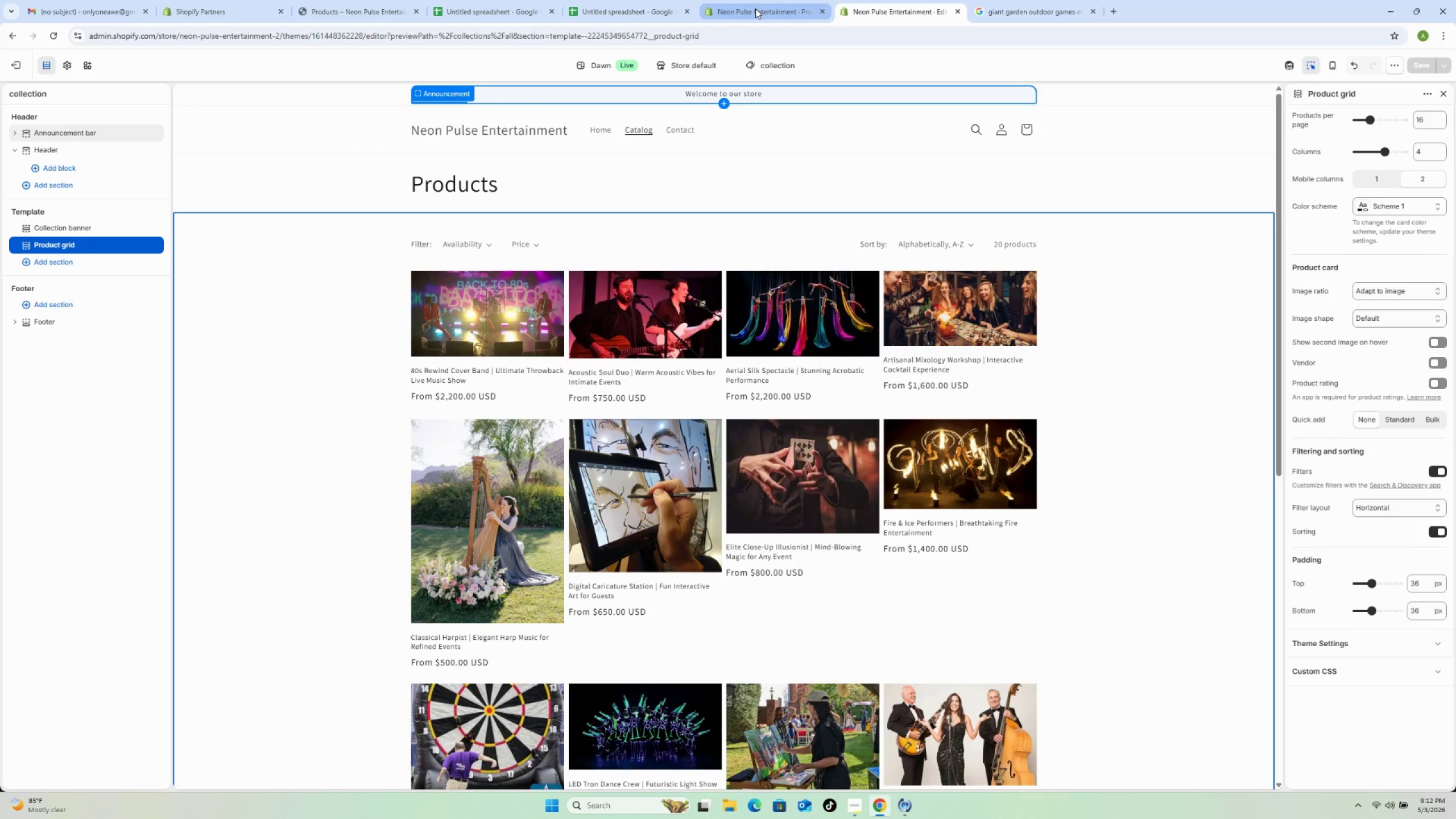 
mouse_move([740, 20])
 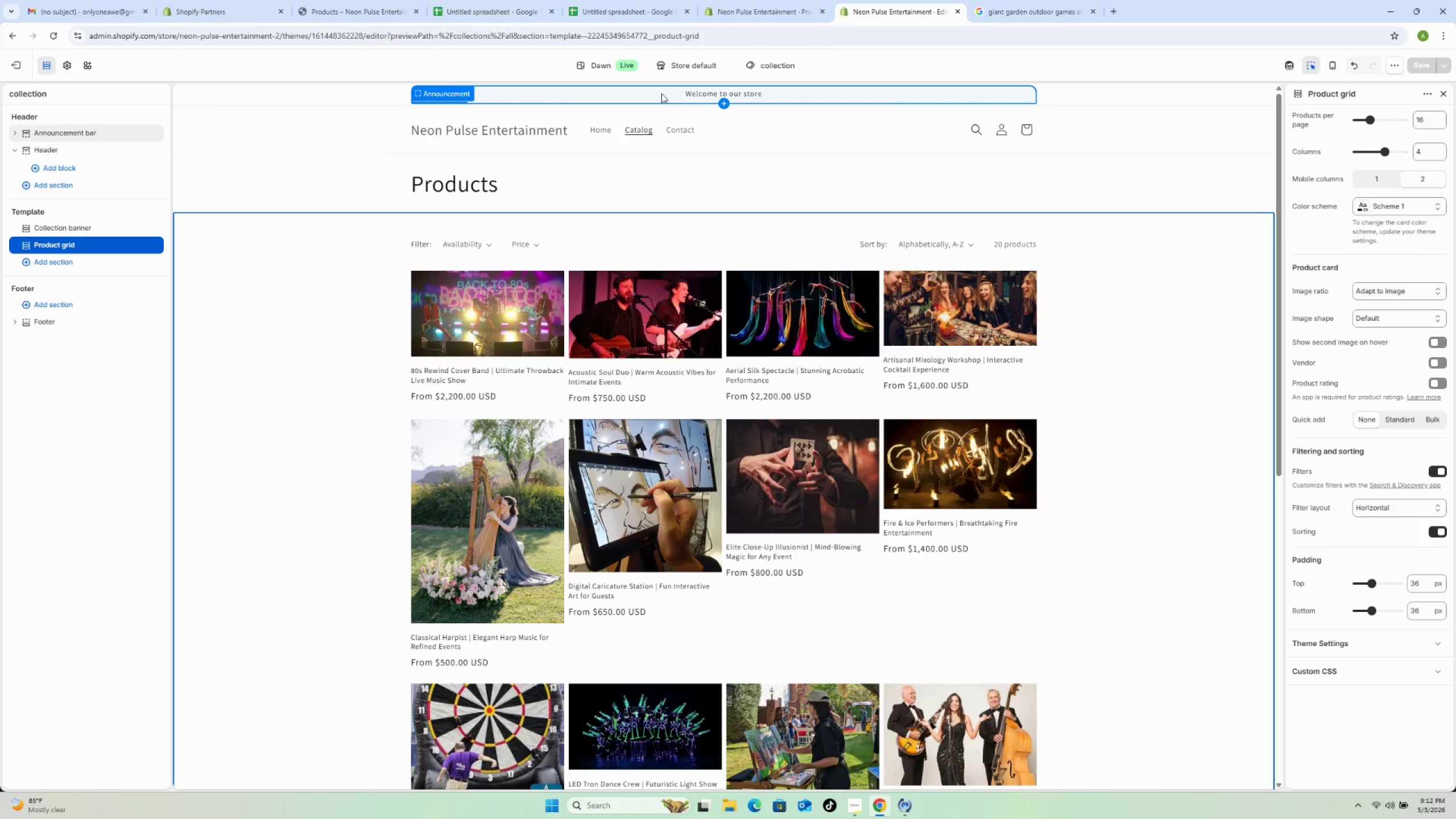 
left_click([607, 129])
 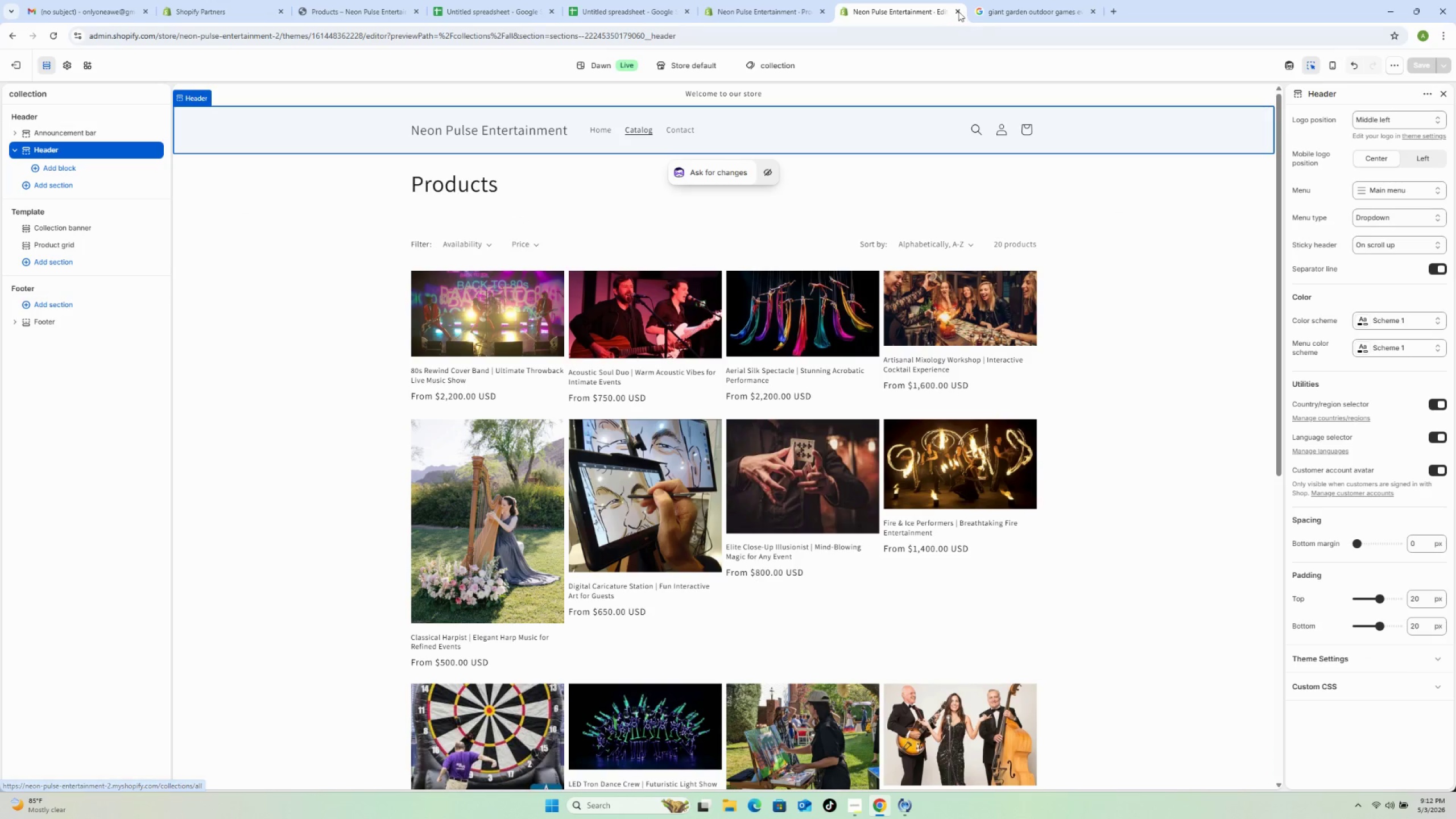 
left_click([1015, 17])
 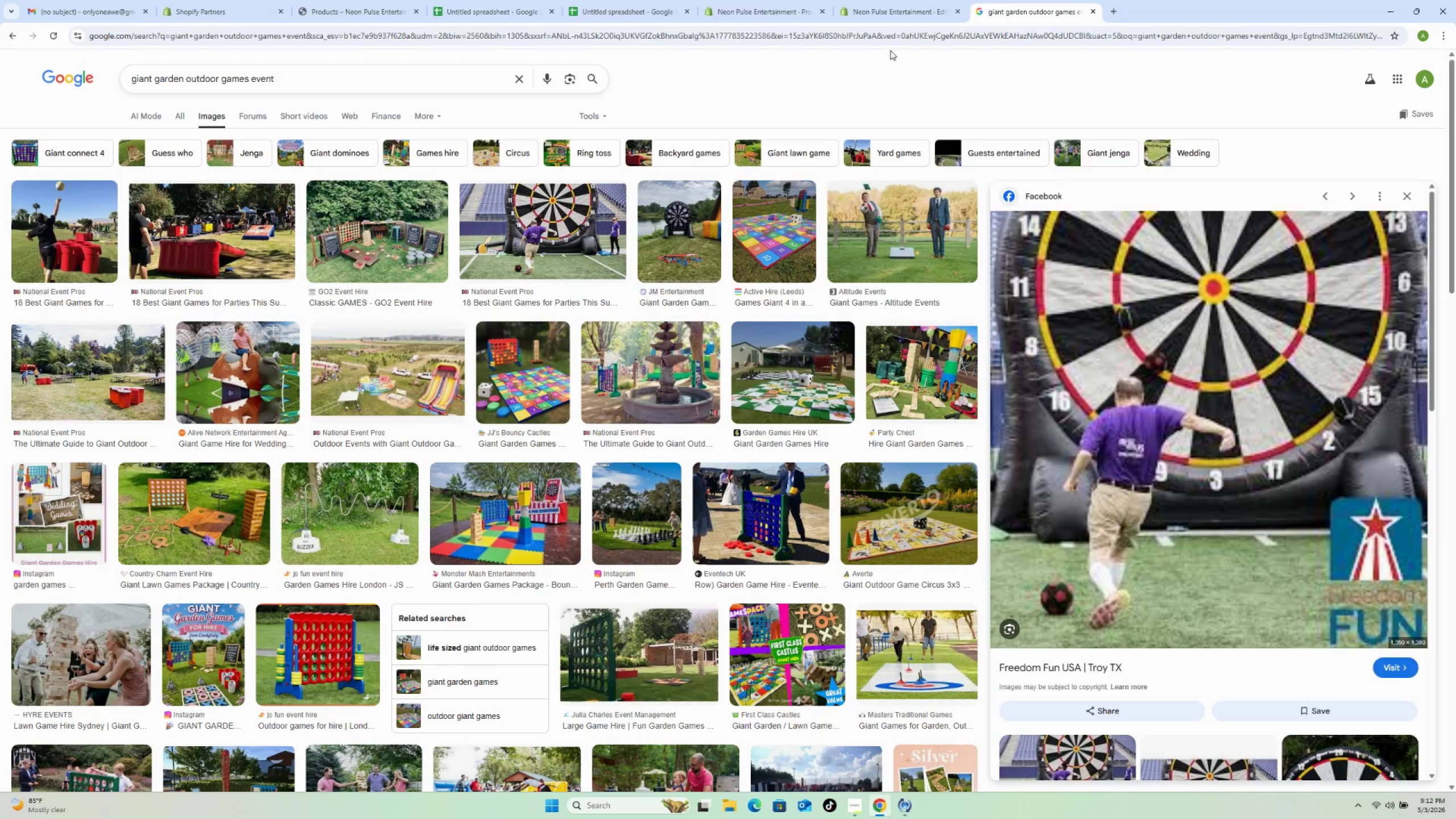 
left_click([519, 75])
 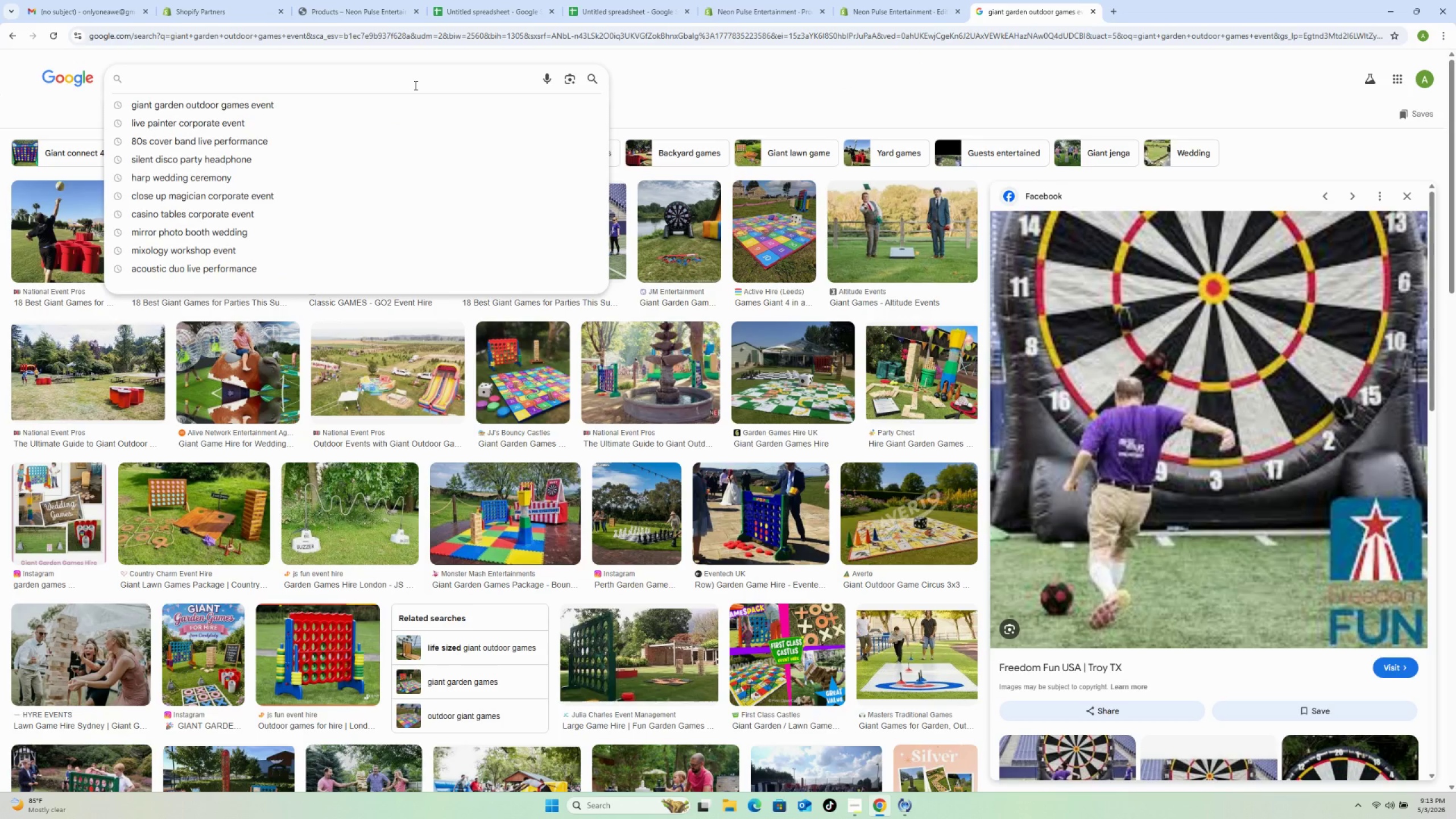 
type(enter)
 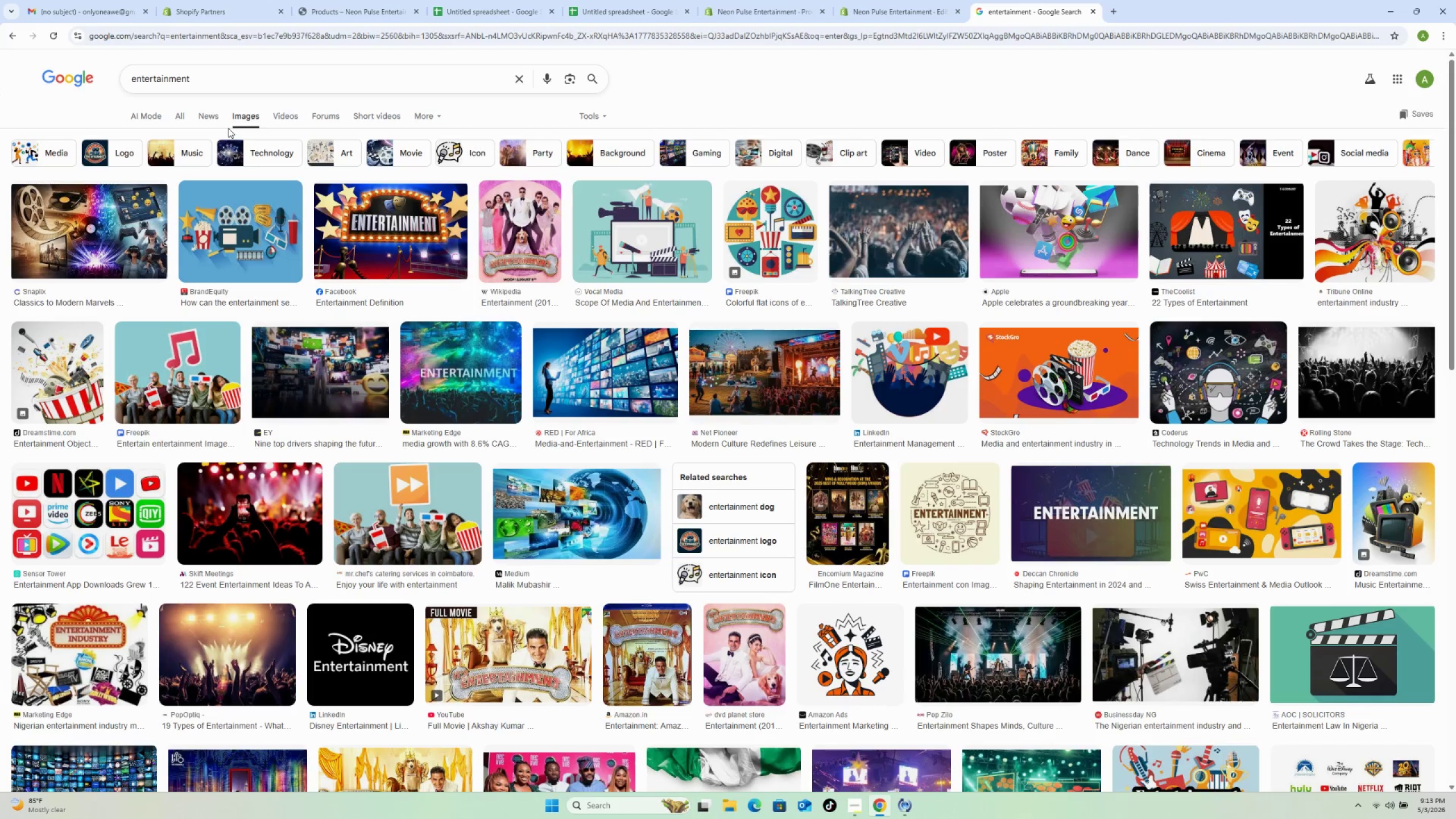 
wait(14.16)
 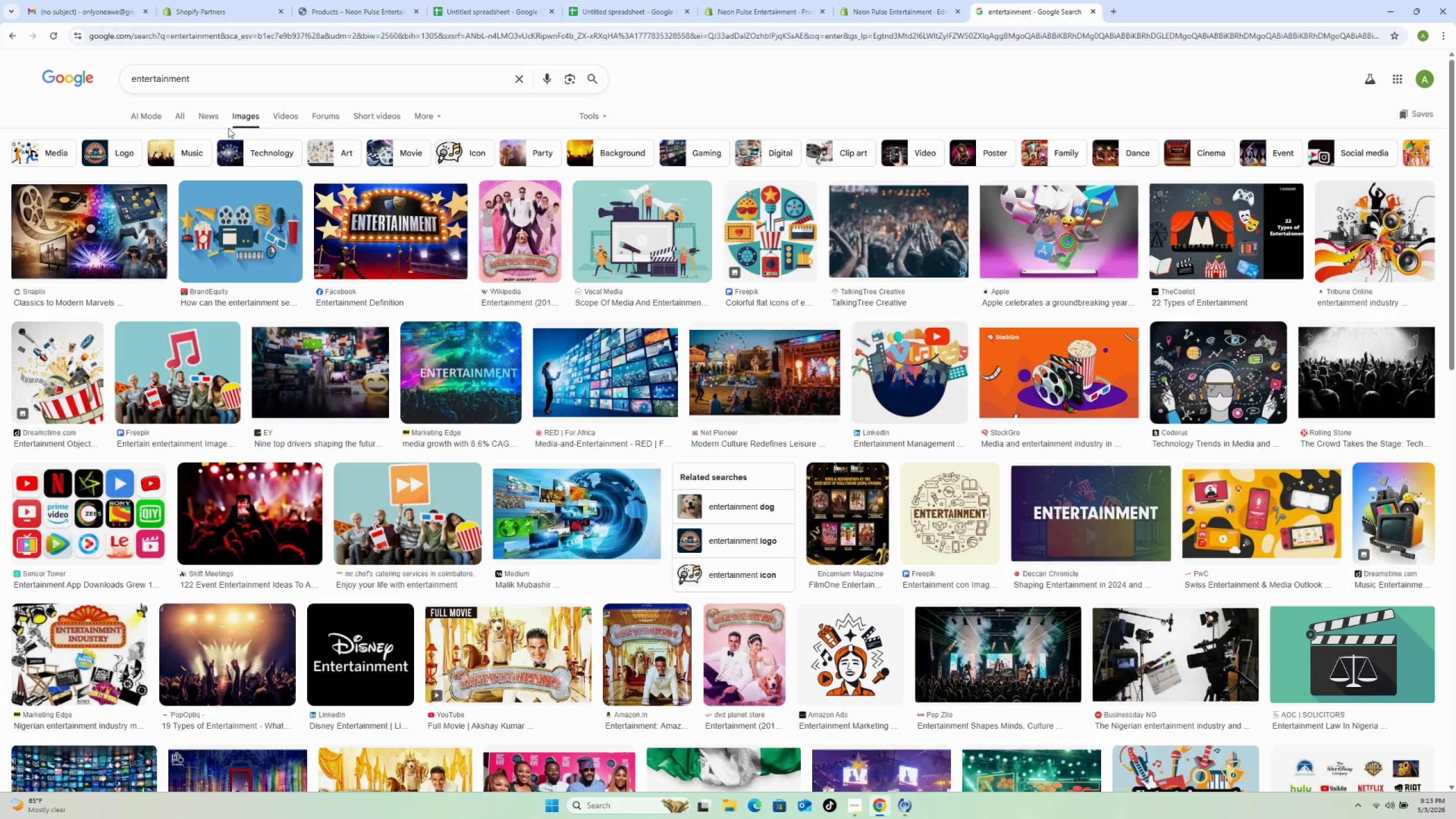 
left_click([275, 515])
 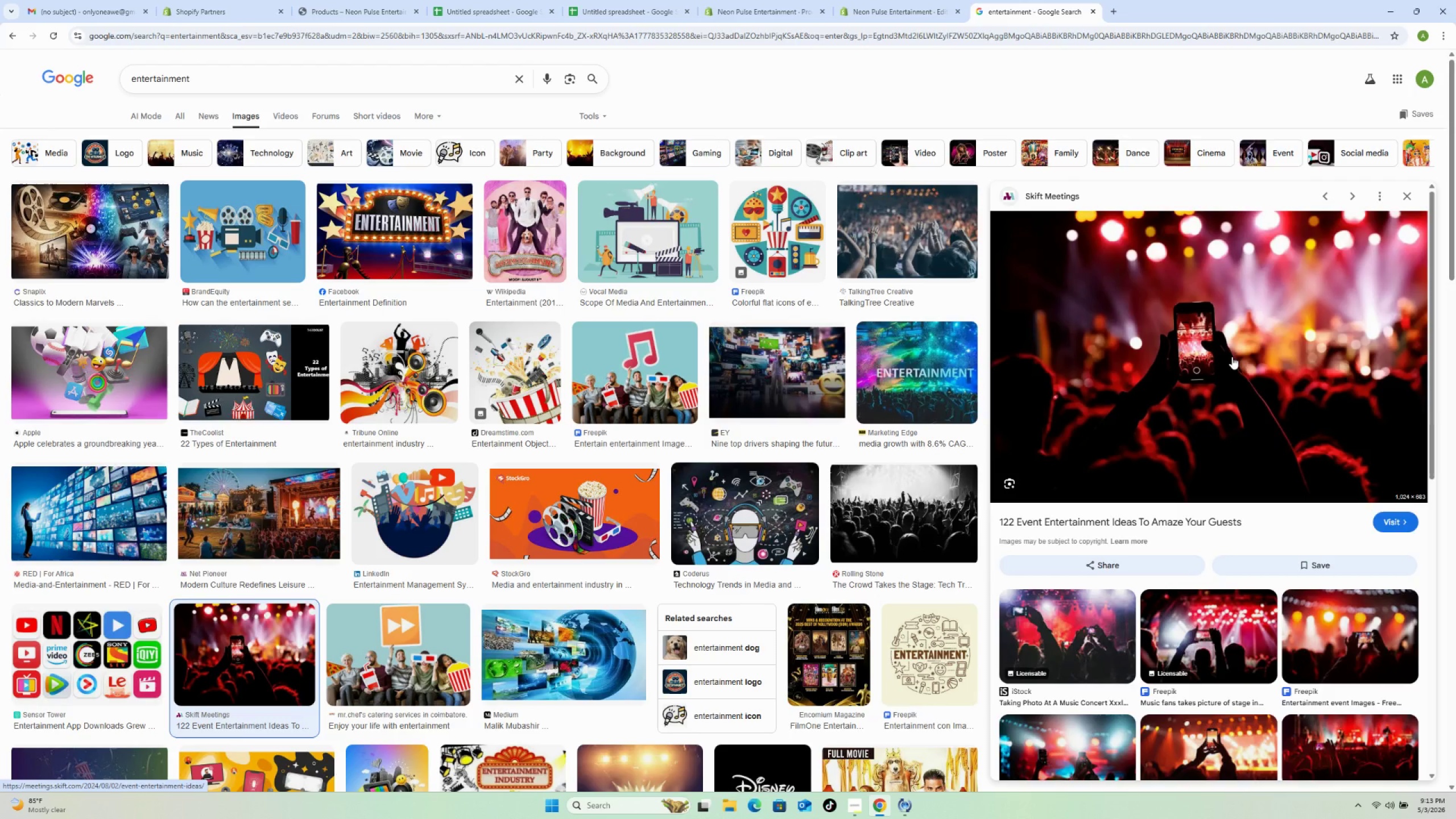 
right_click([1232, 357])
 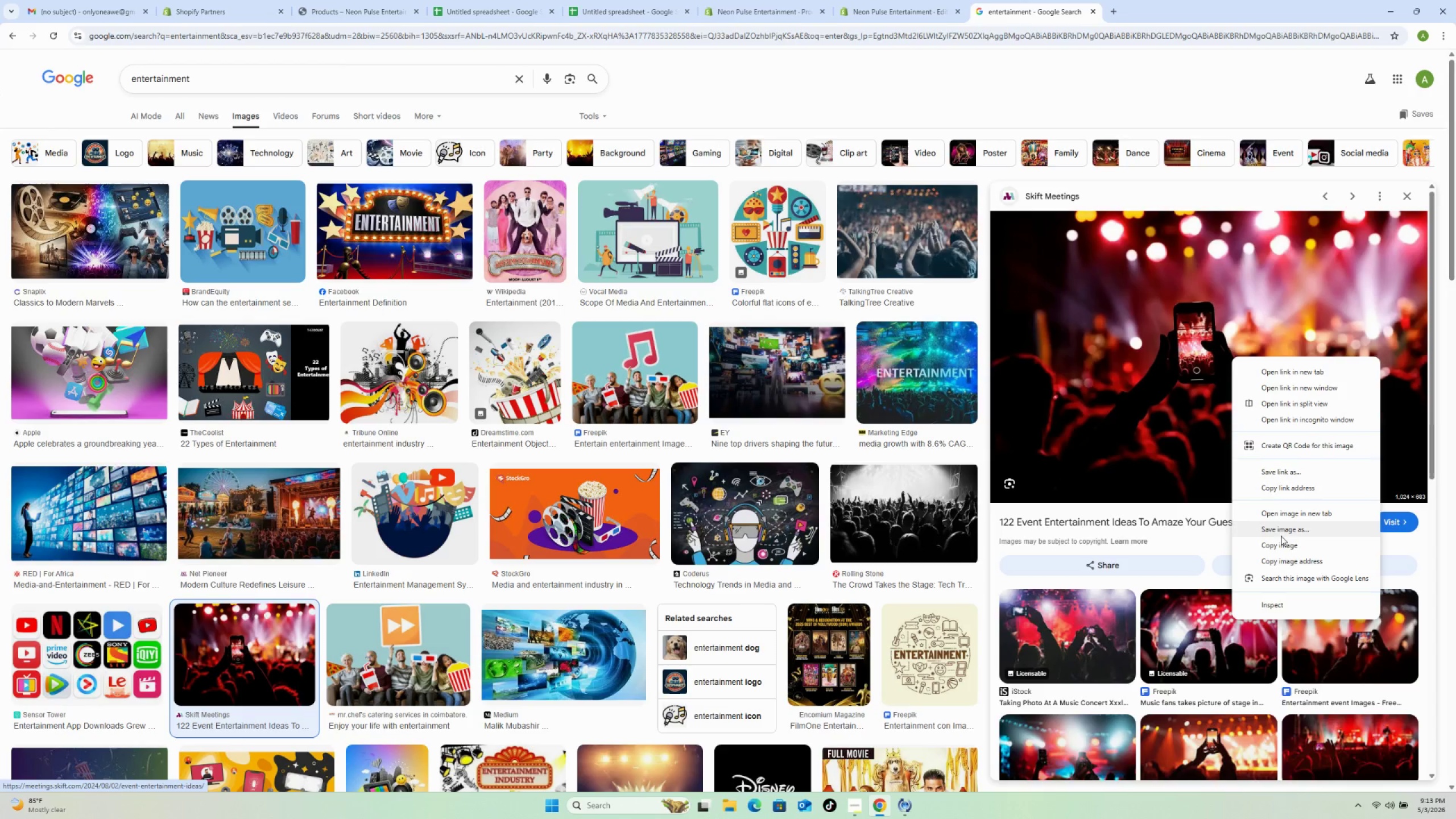 
left_click([1283, 533])
 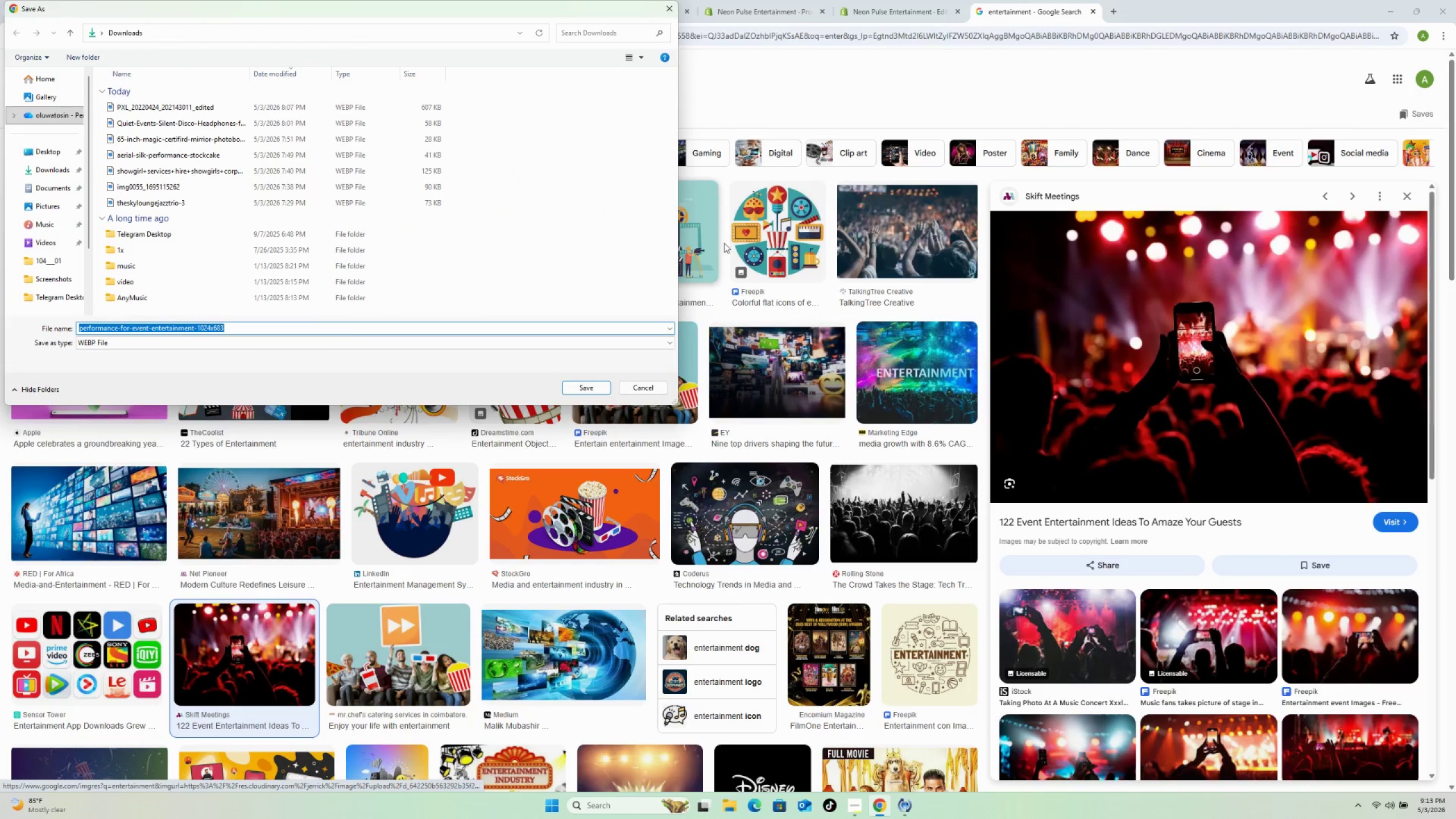 
wait(5.47)
 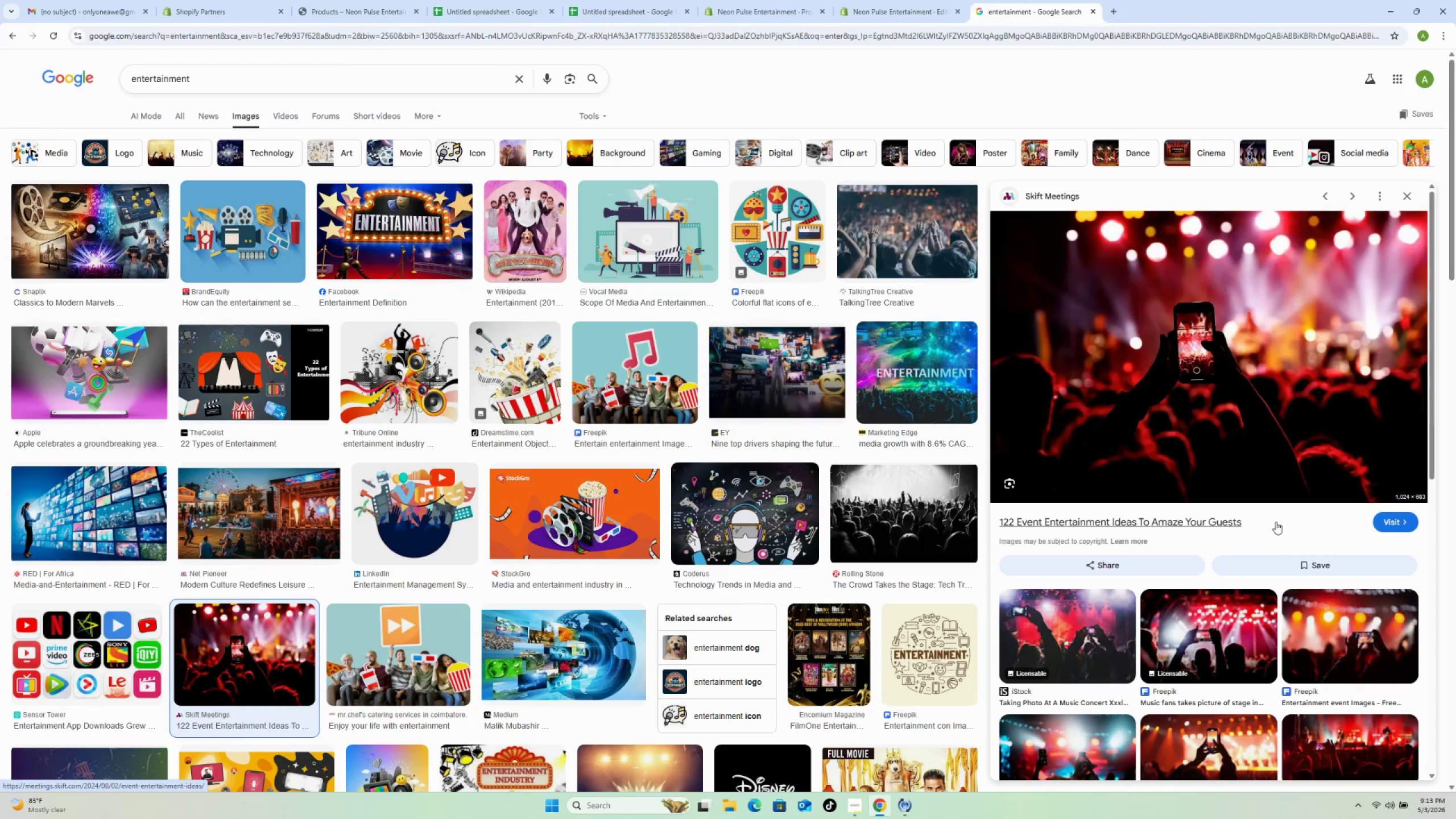 
left_click([597, 387])
 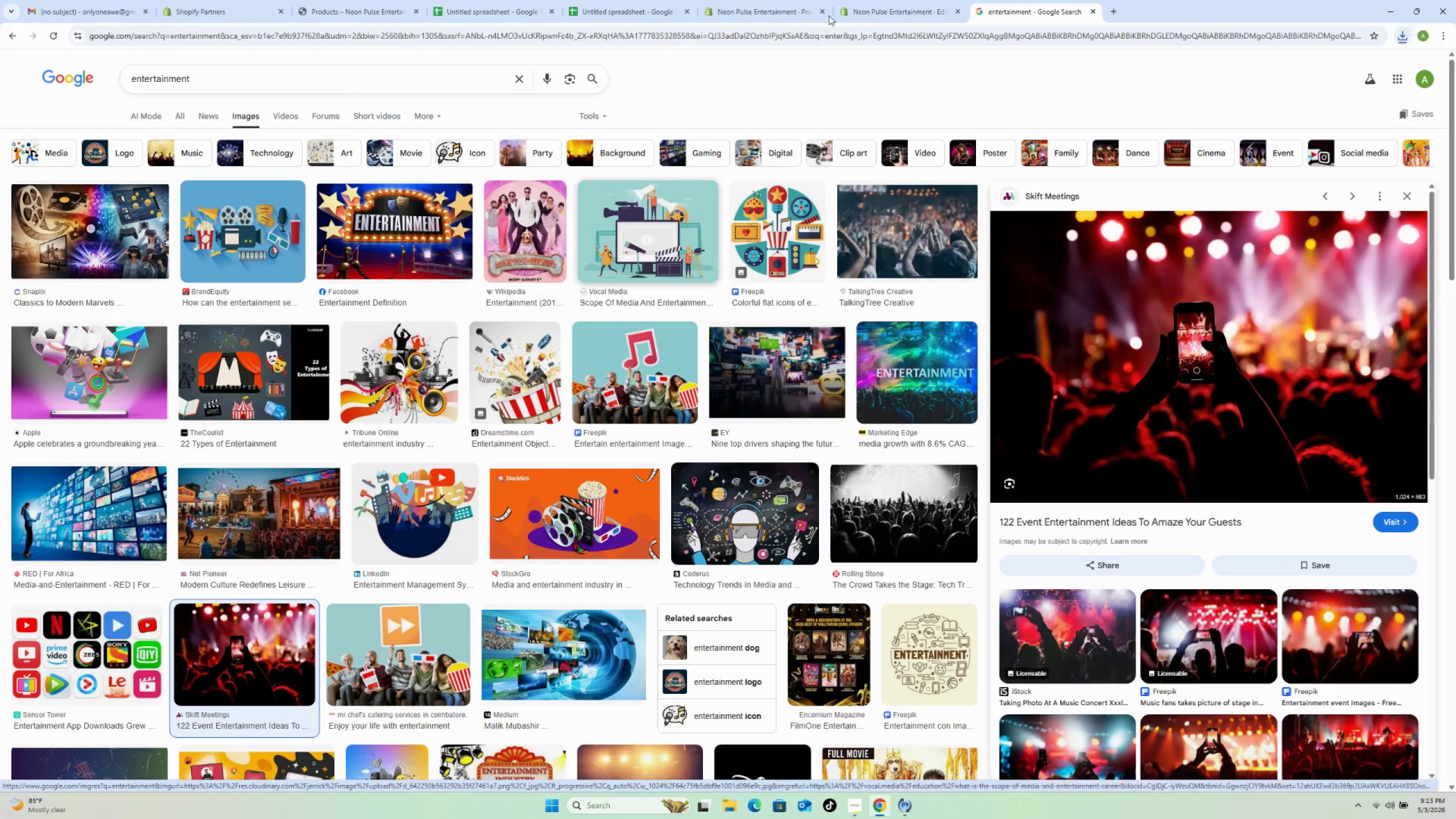 
left_click([894, 0])
 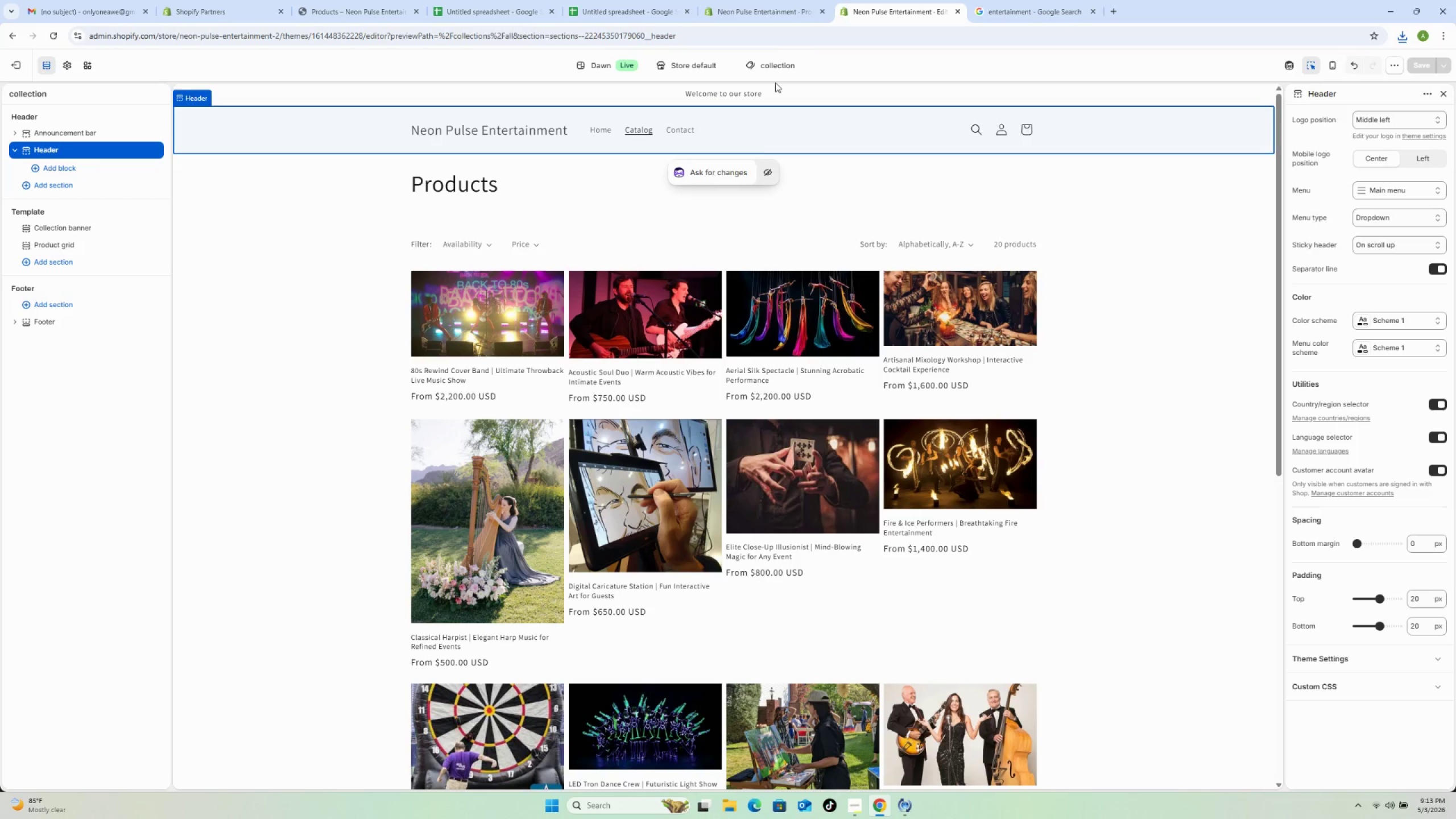 
left_click([777, 11])
 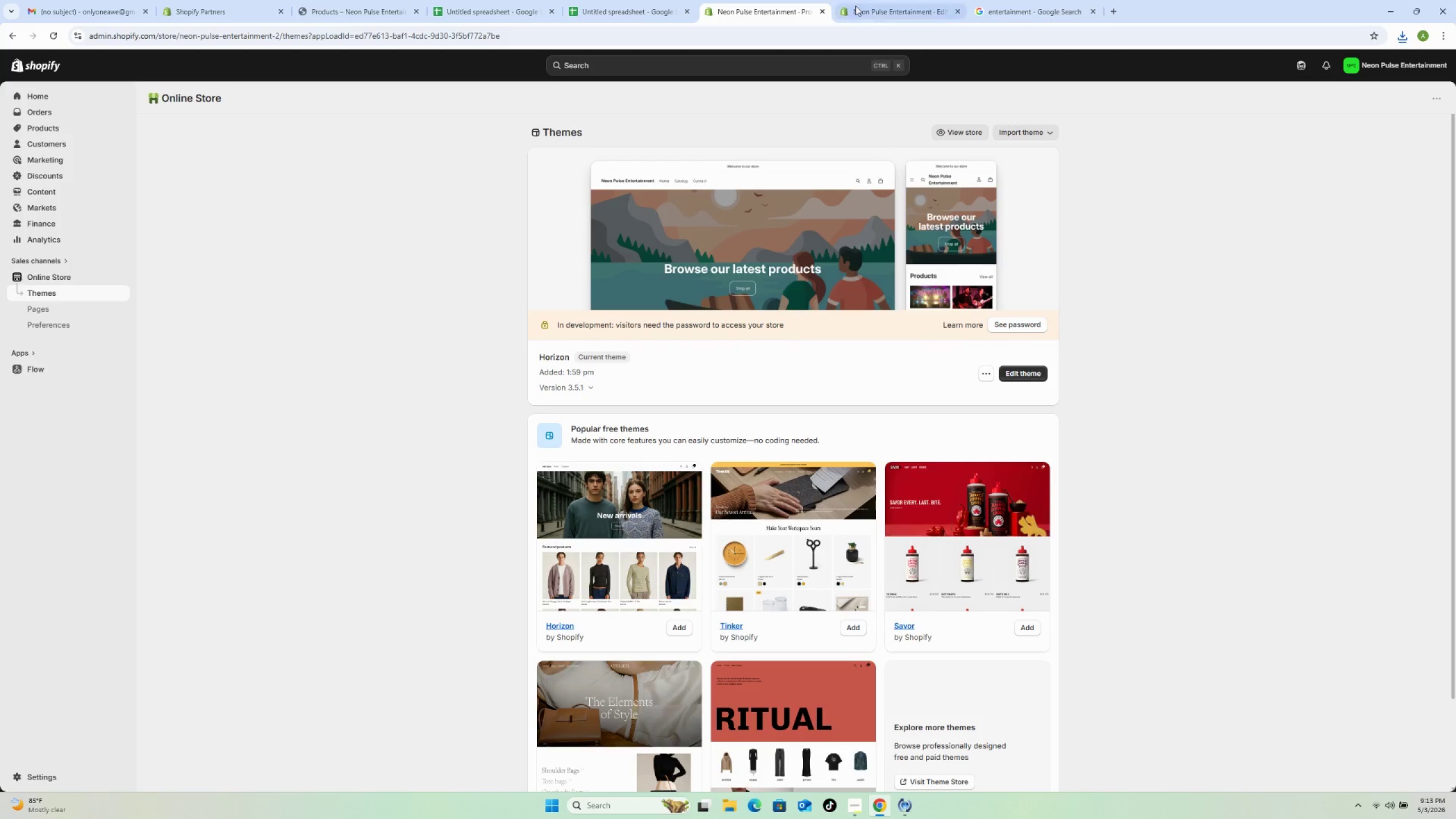 
left_click([883, 3])
 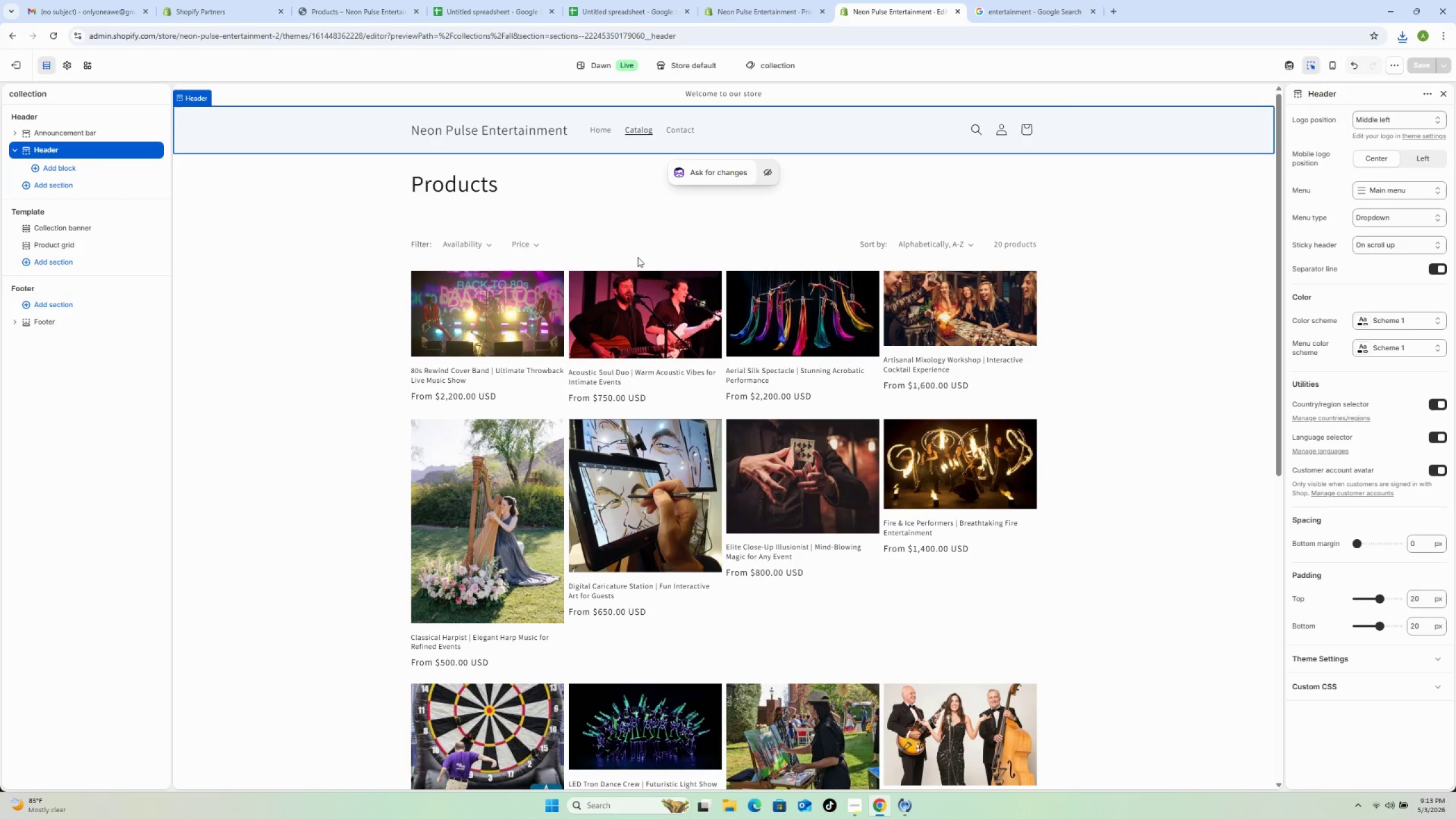 
scroll: coordinate [632, 243], scroll_direction: up, amount: 4.0
 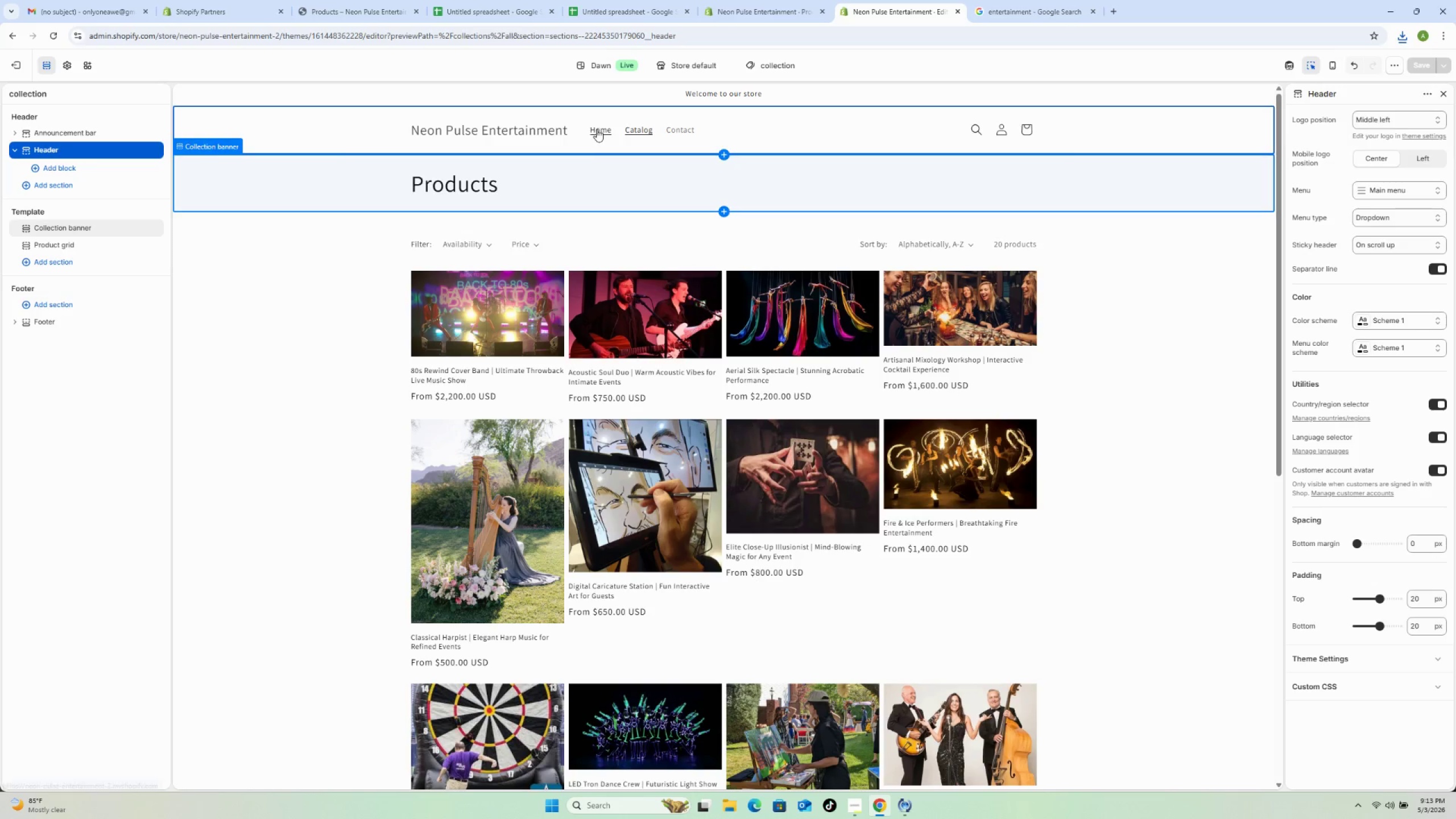 
left_click([597, 129])
 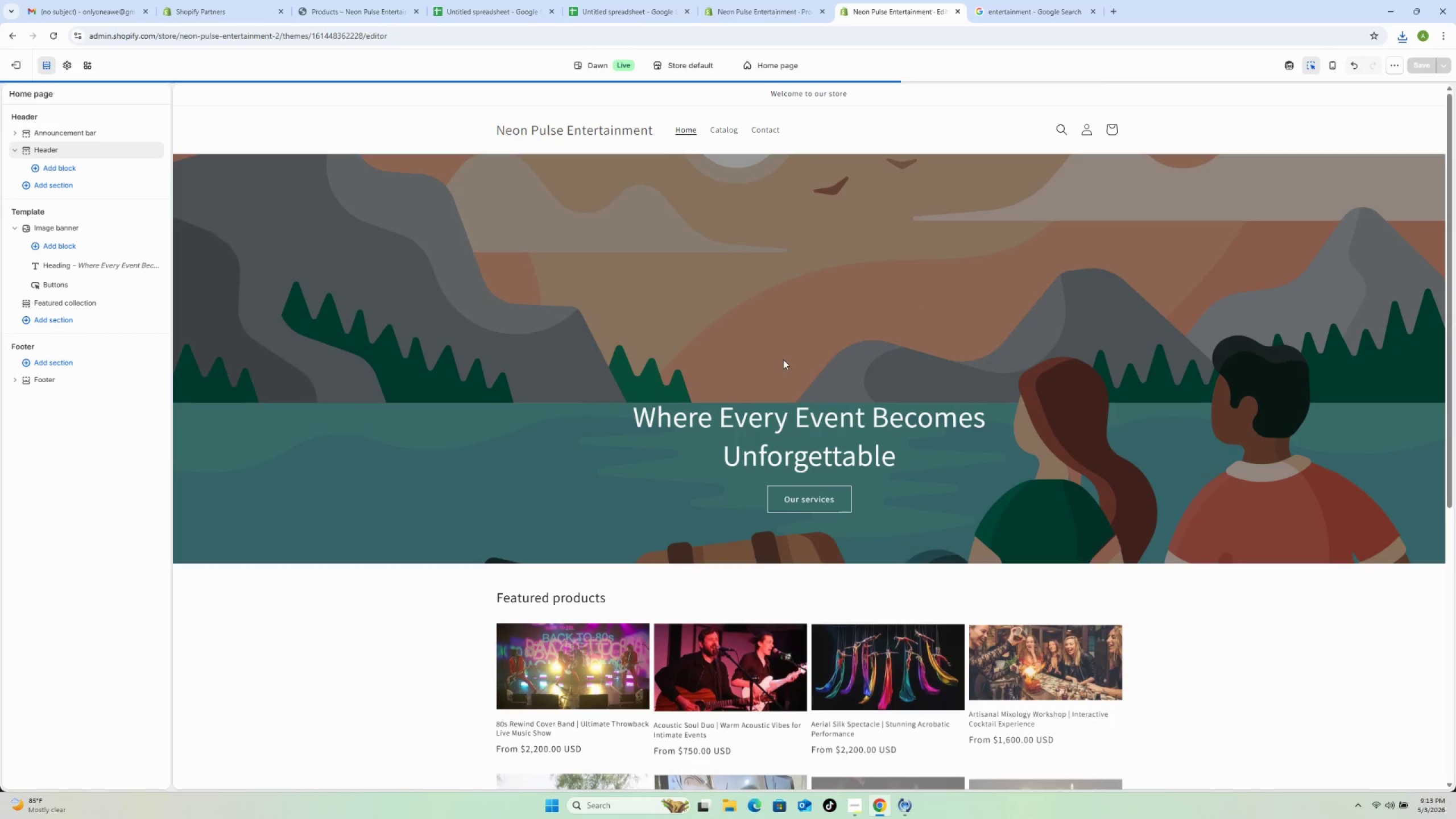 
left_click([791, 325])
 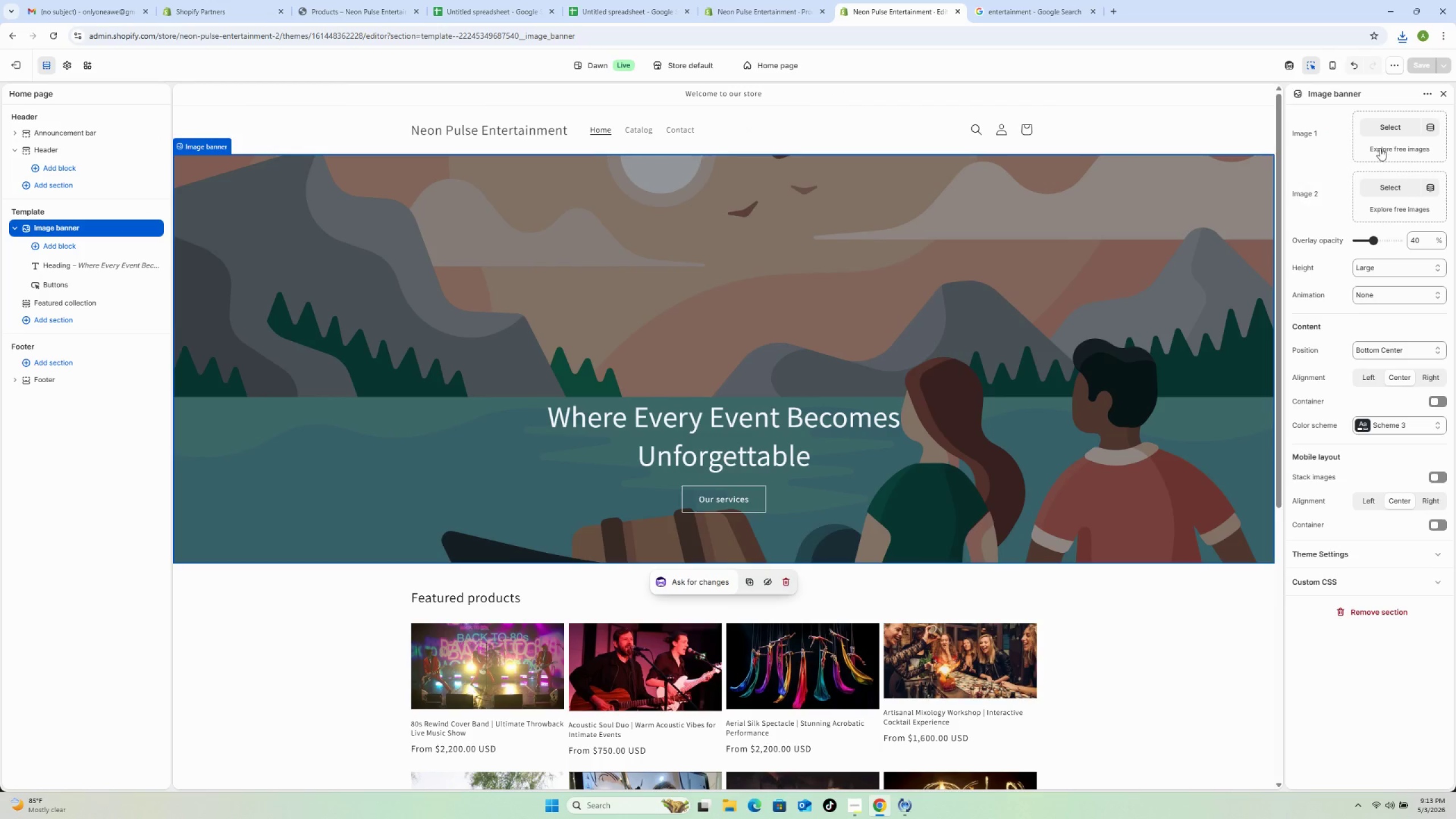 
left_click([1384, 130])
 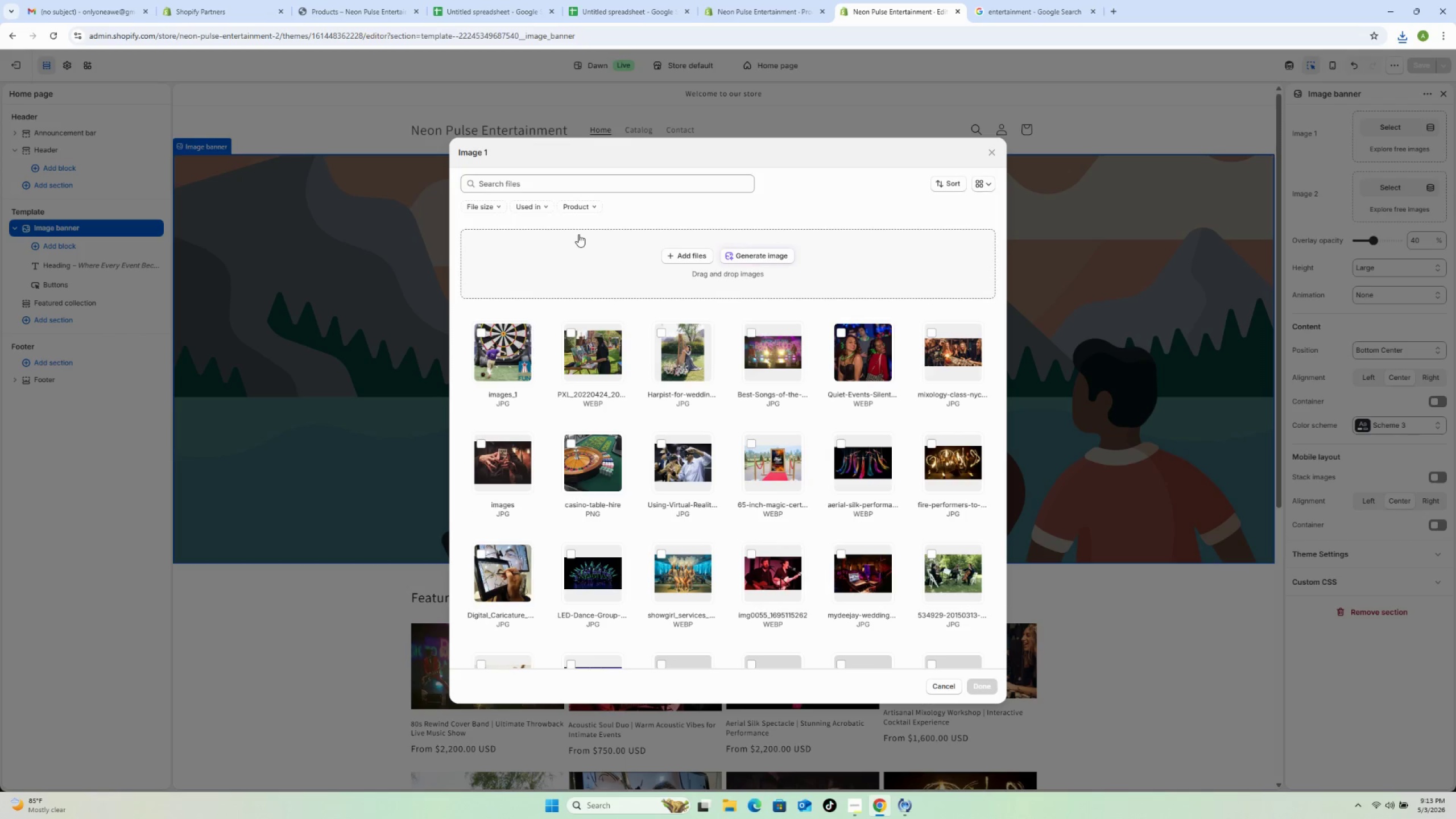 
left_click([692, 254])
 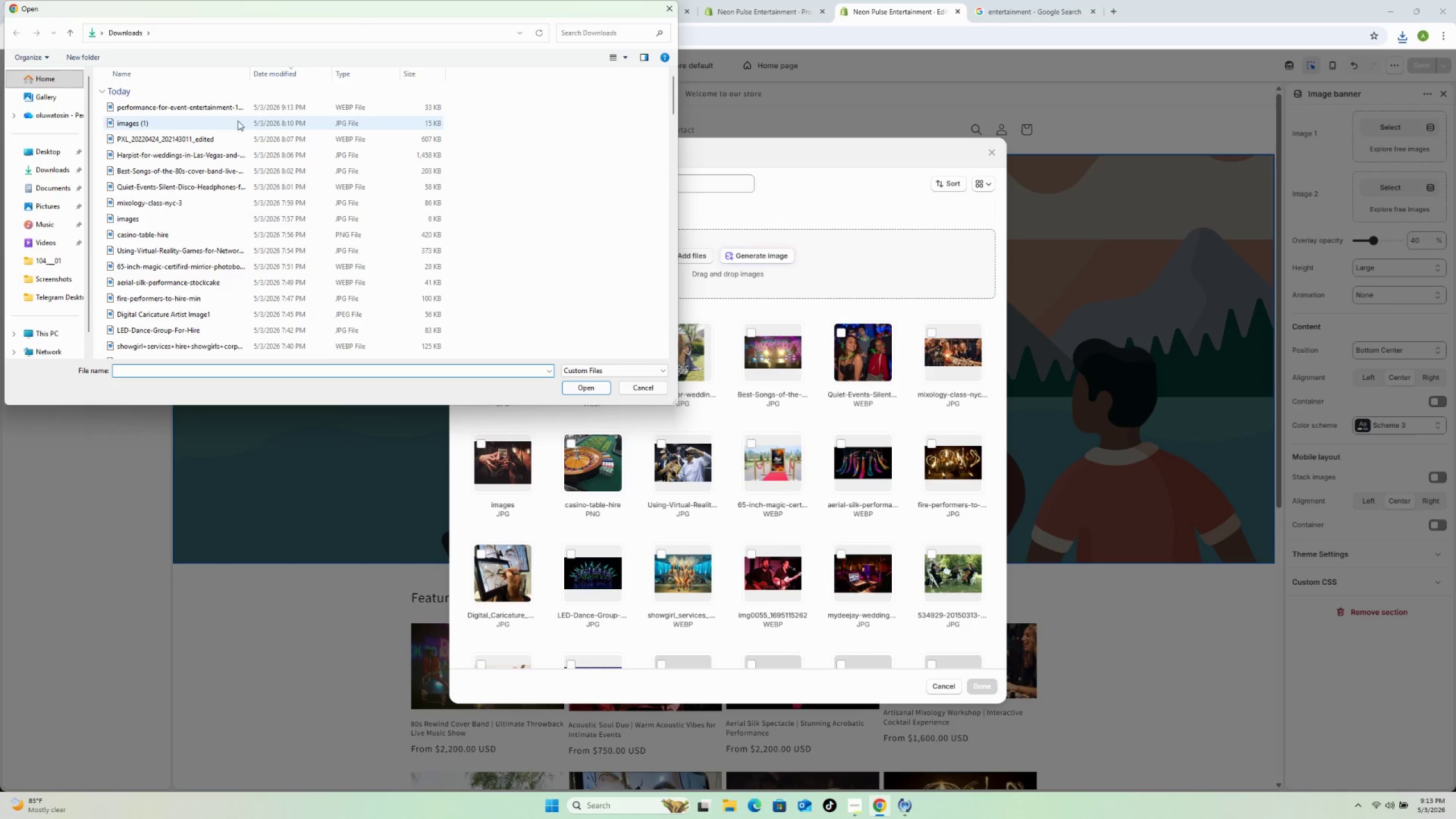 
left_click([238, 105])
 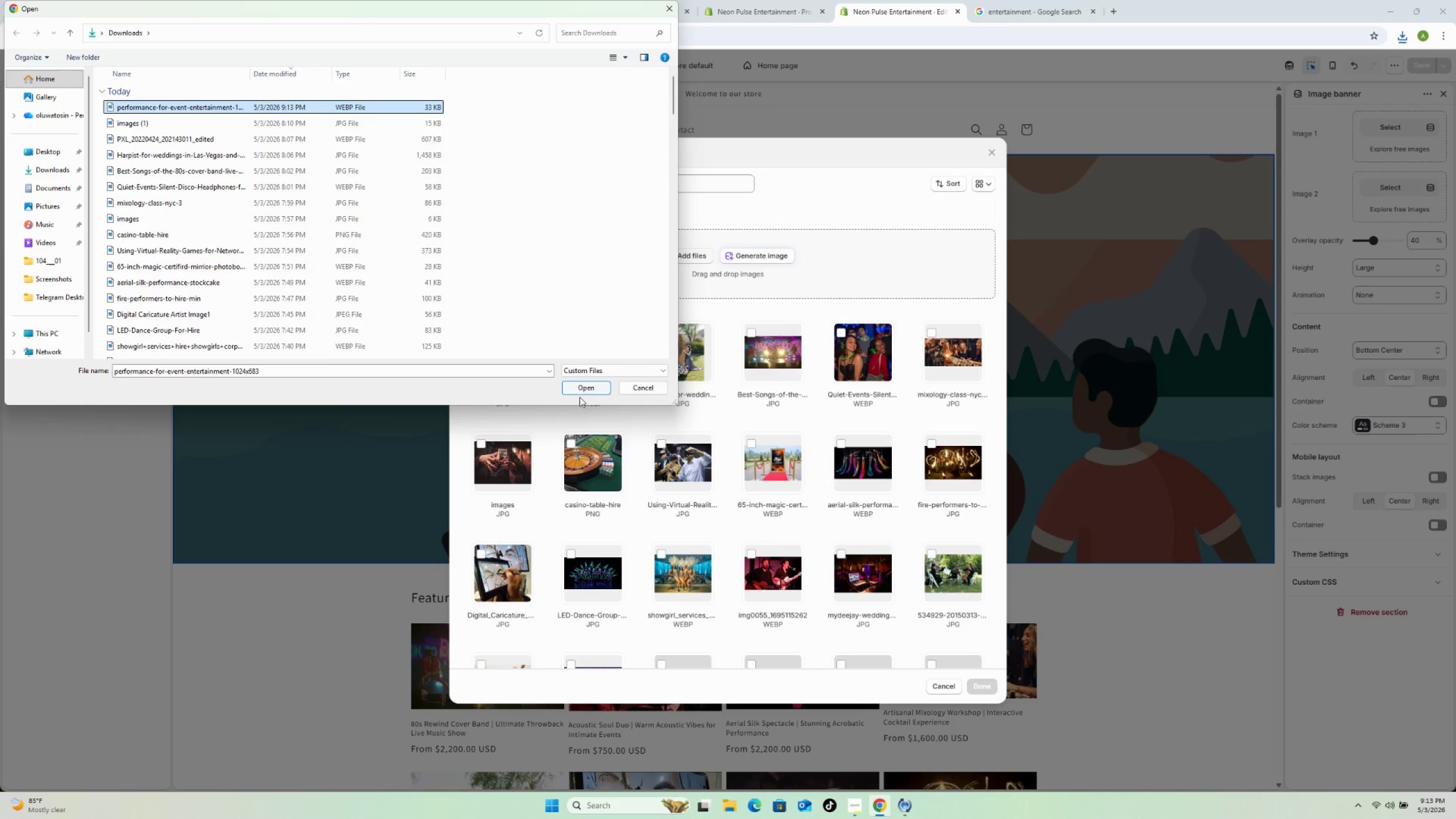 
left_click([581, 389])
 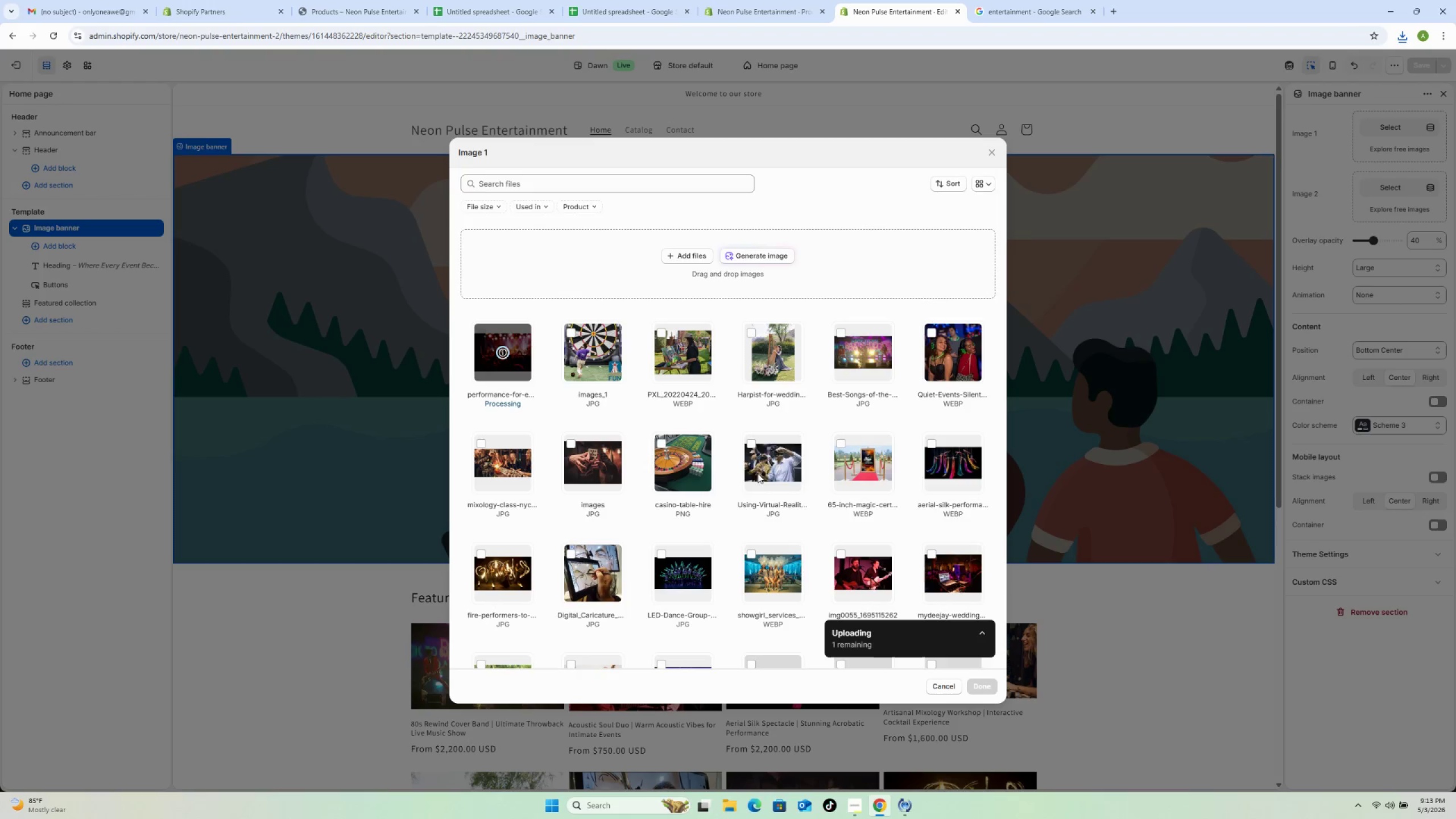 
wait(5.19)
 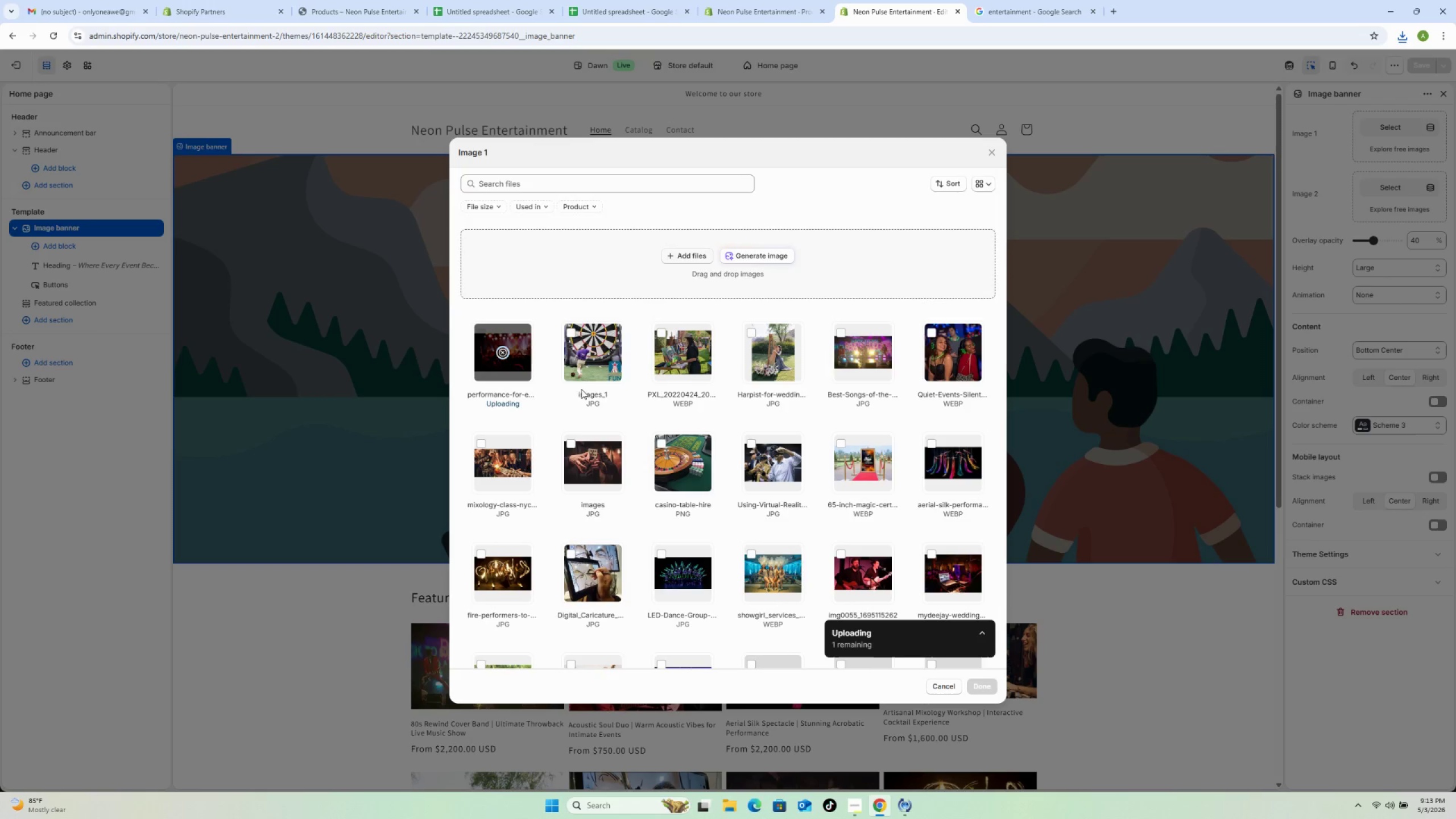 
scroll: coordinate [756, 457], scroll_direction: down, amount: 2.0
 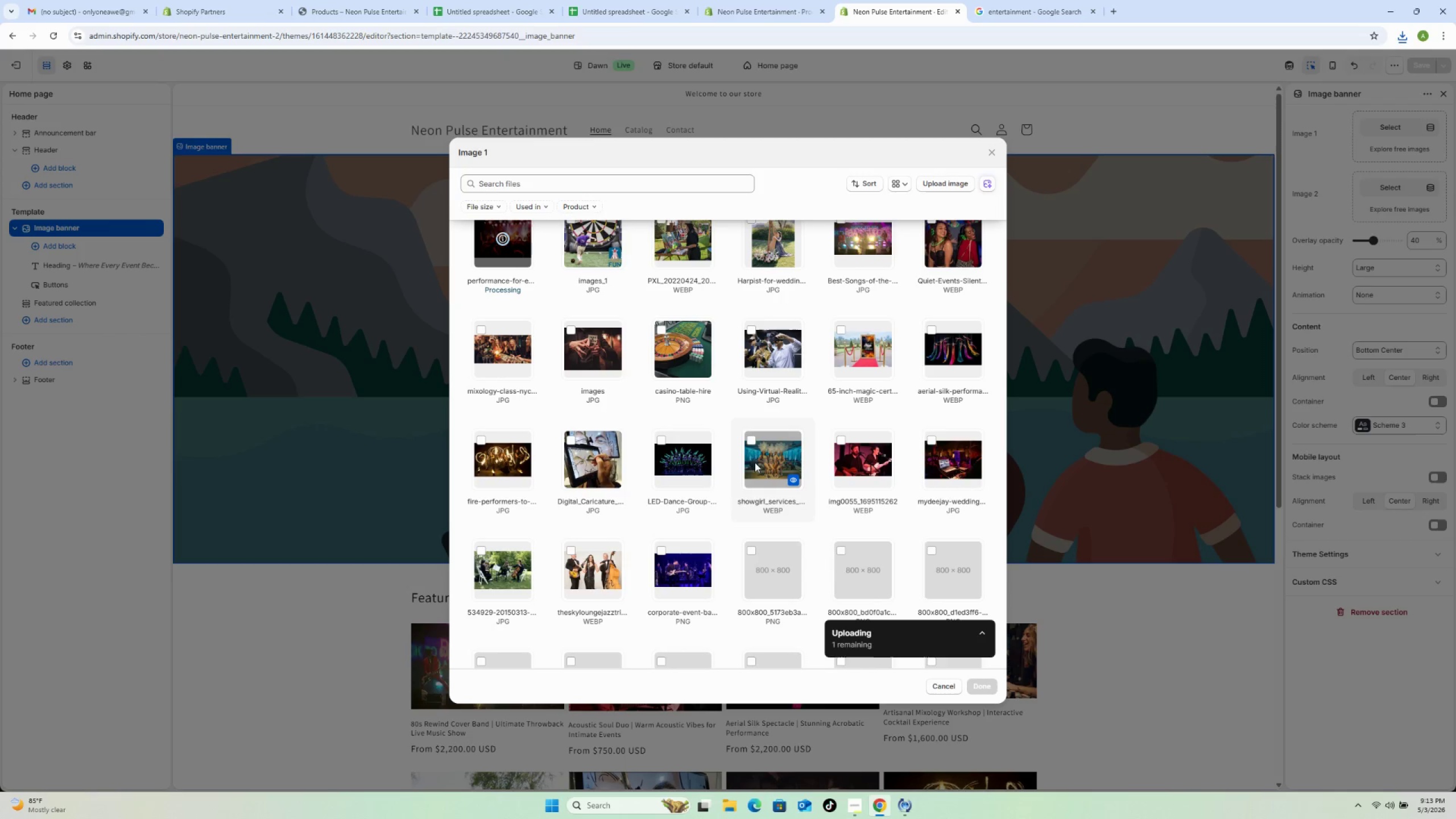 
scroll: coordinate [758, 432], scroll_direction: up, amount: 7.0
 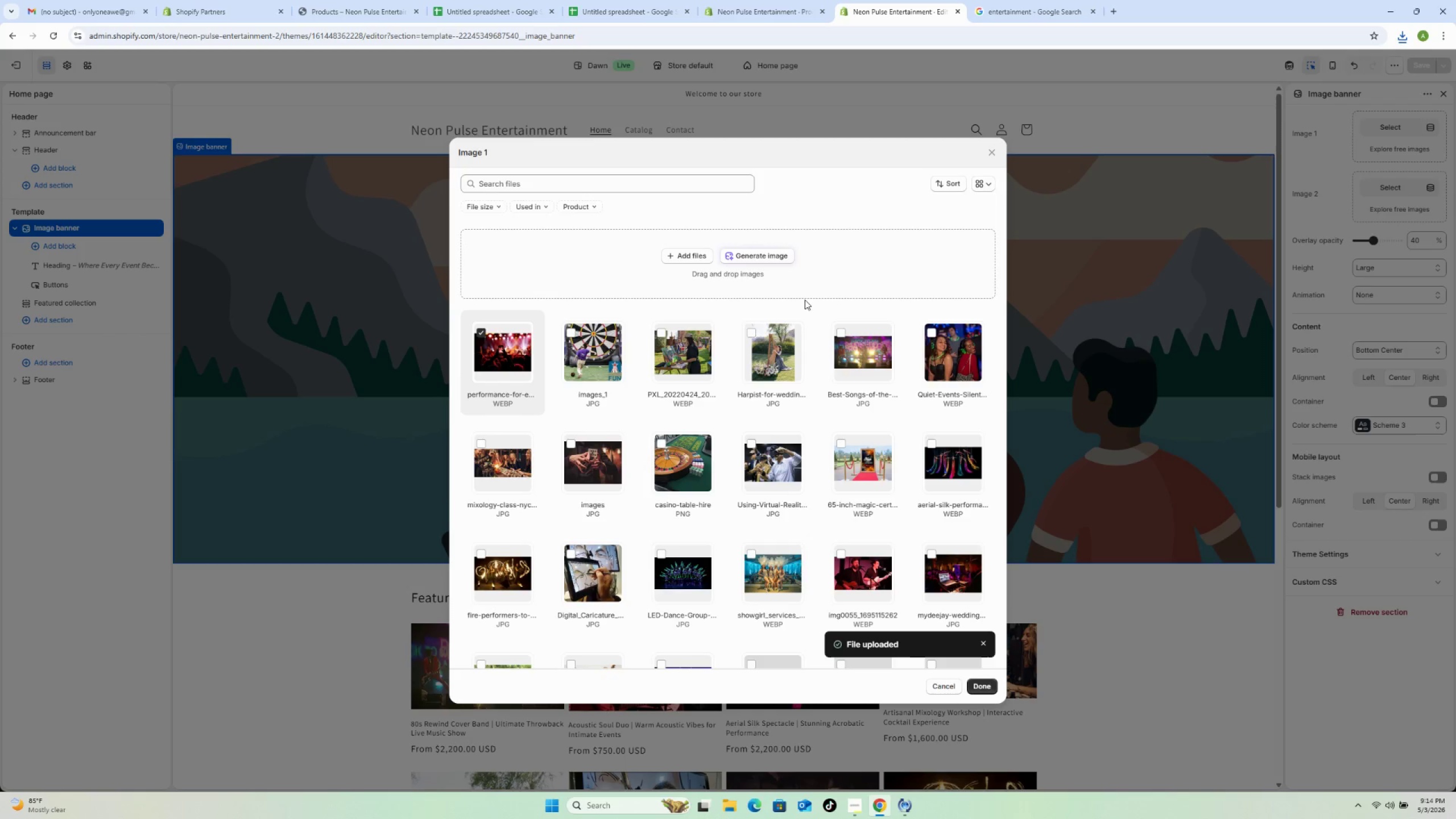 
wait(9.37)
 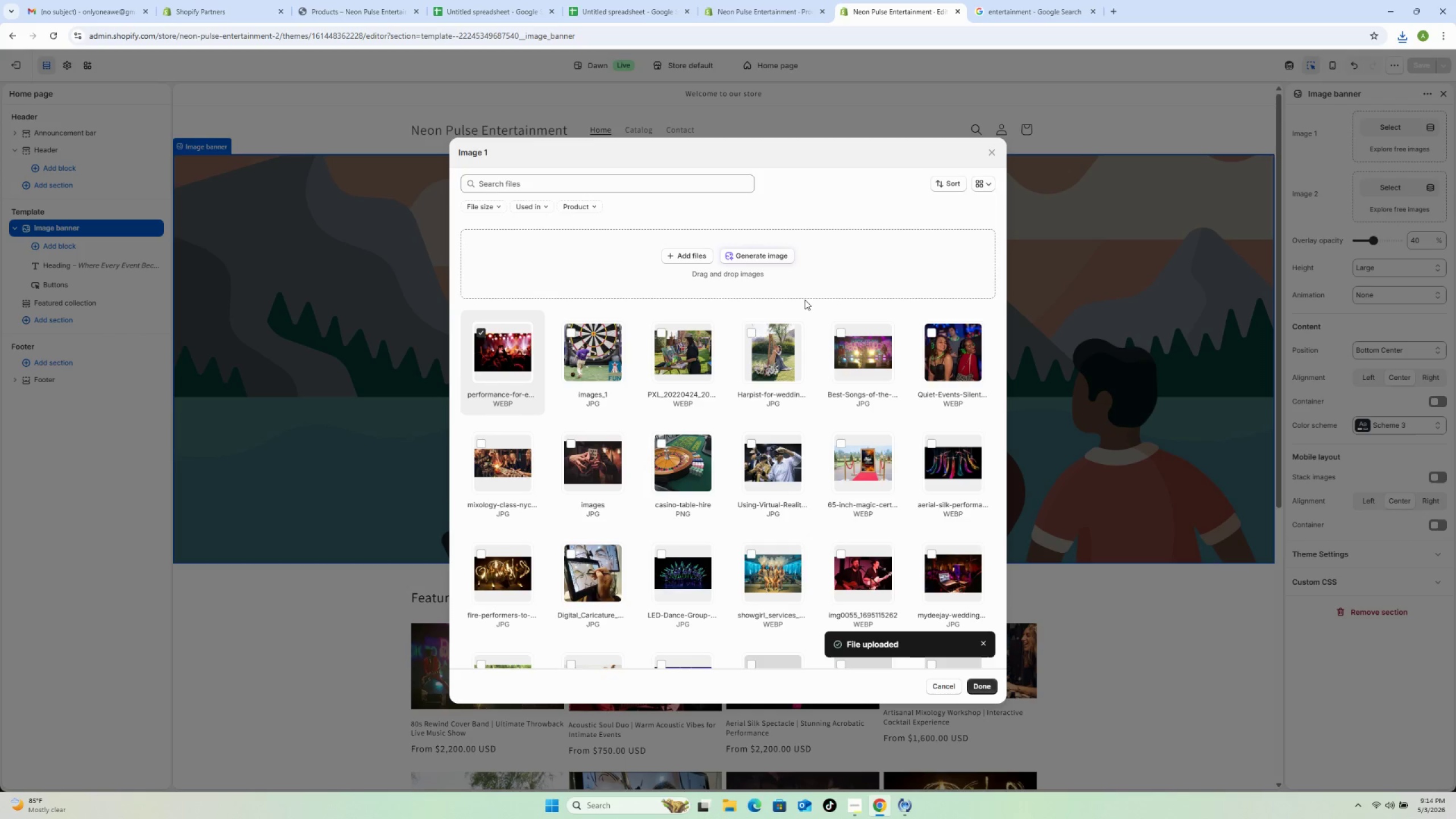 
left_click([974, 684])
 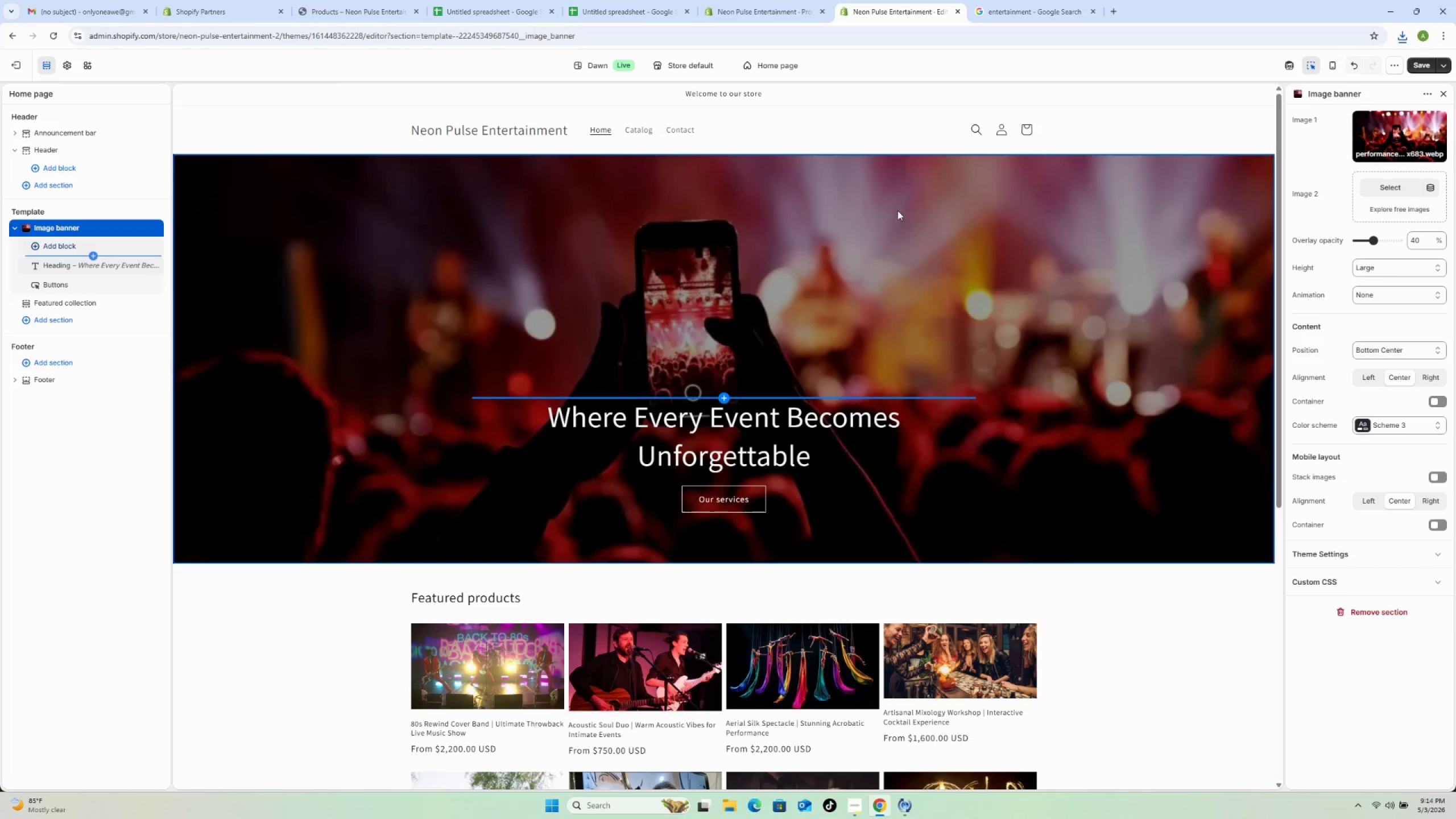 
left_click([1424, 64])
 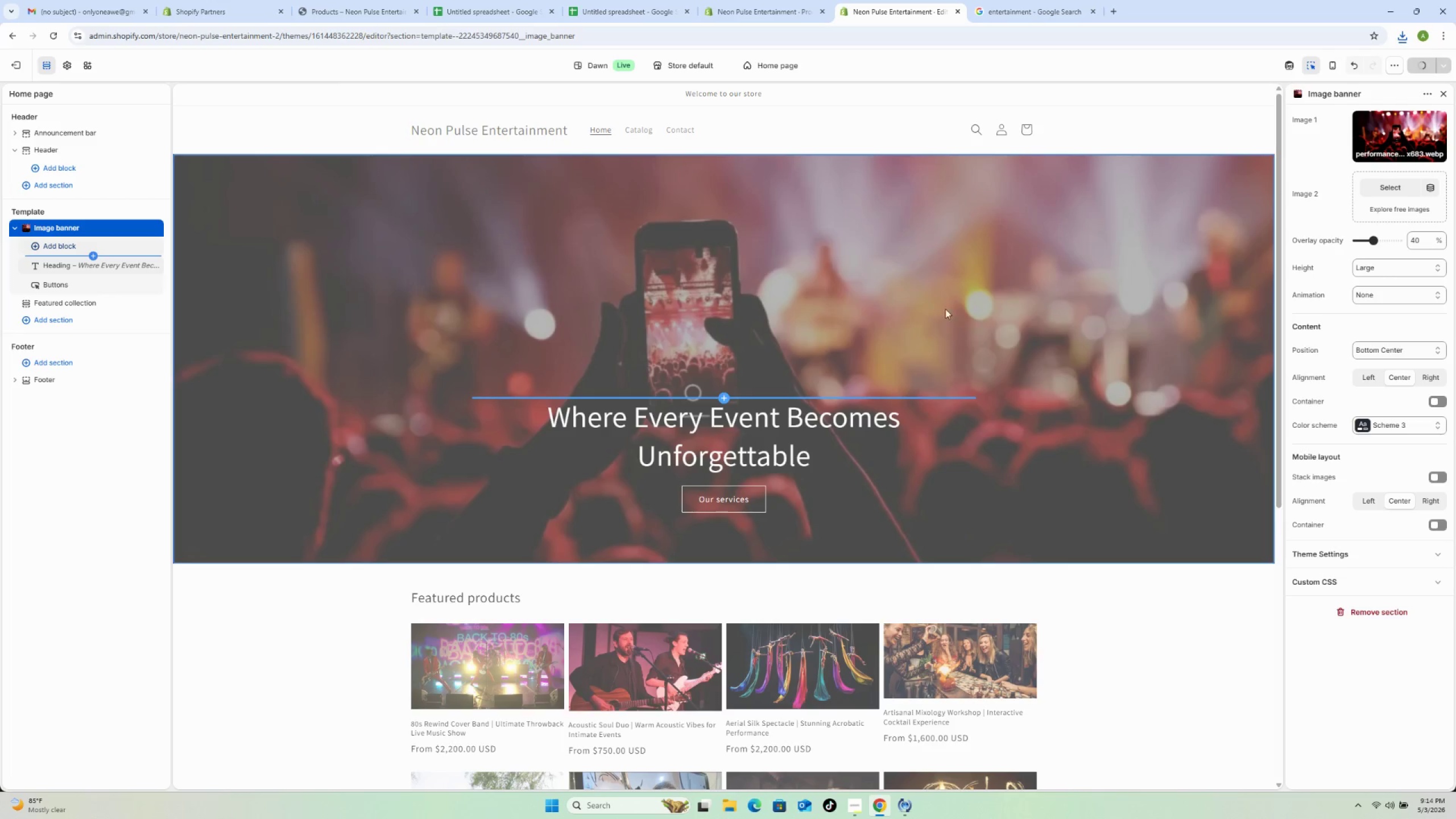 
mouse_move([879, 325])
 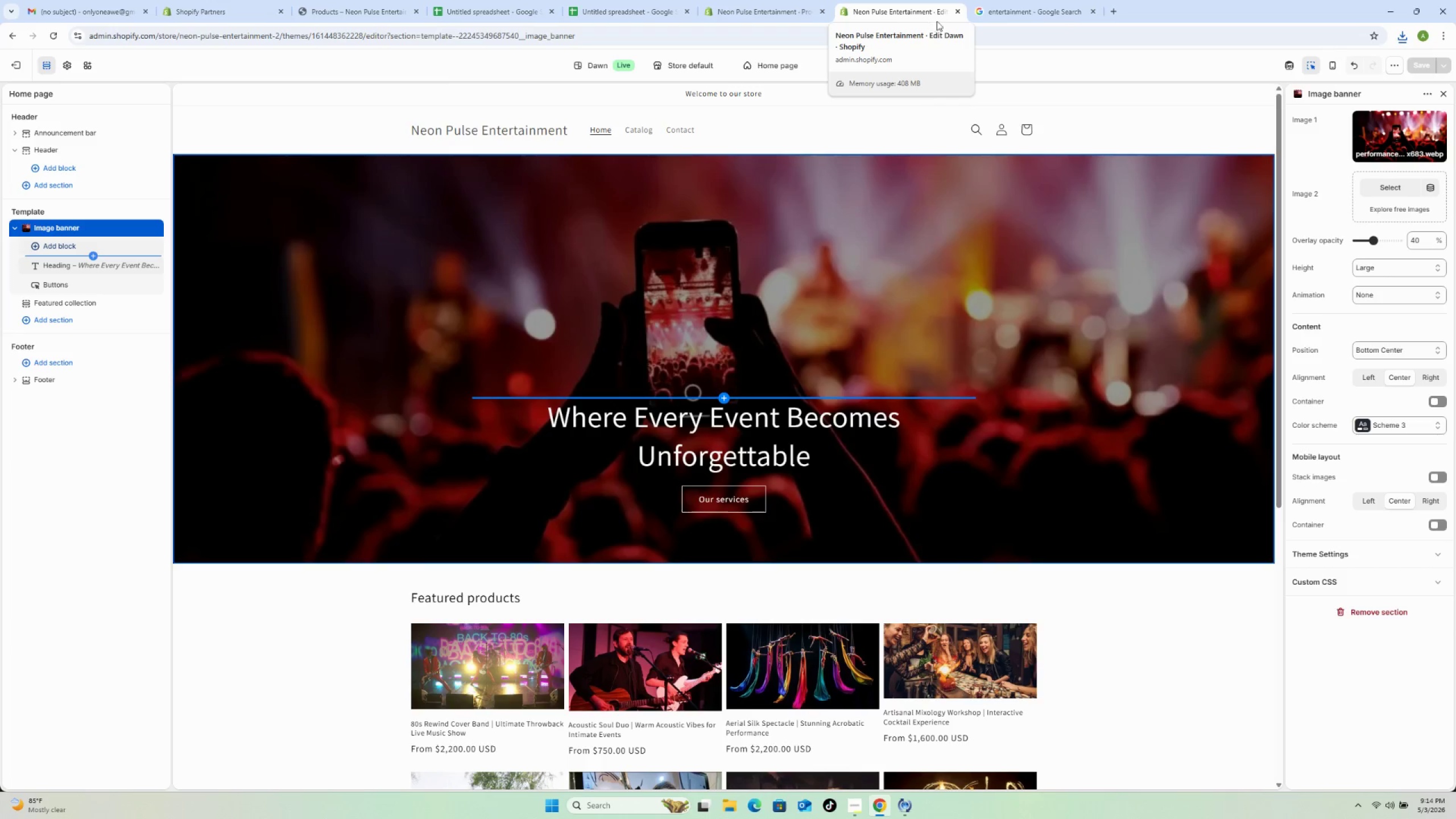 
left_click([957, 14])
 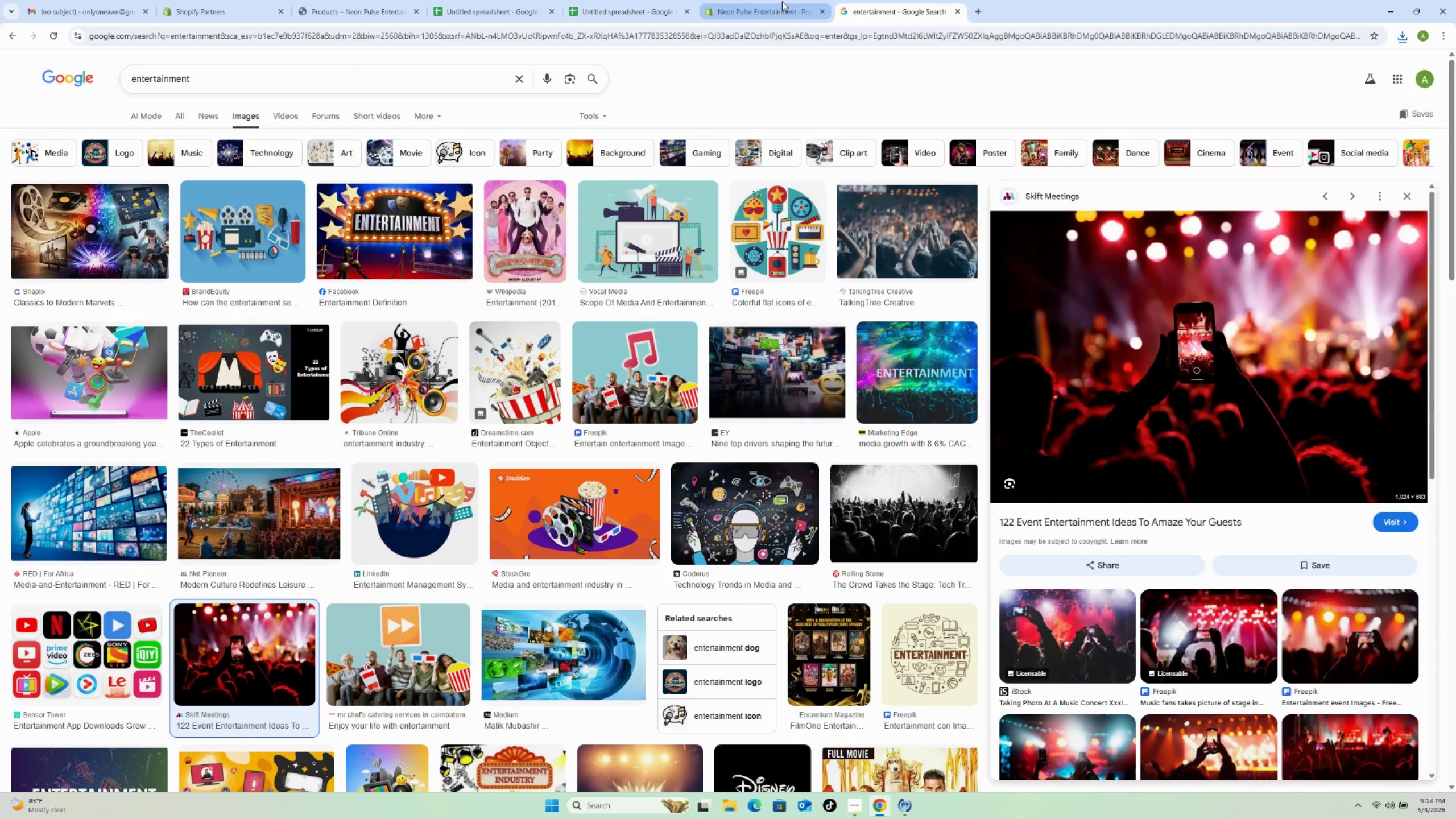 
left_click([782, 1])
 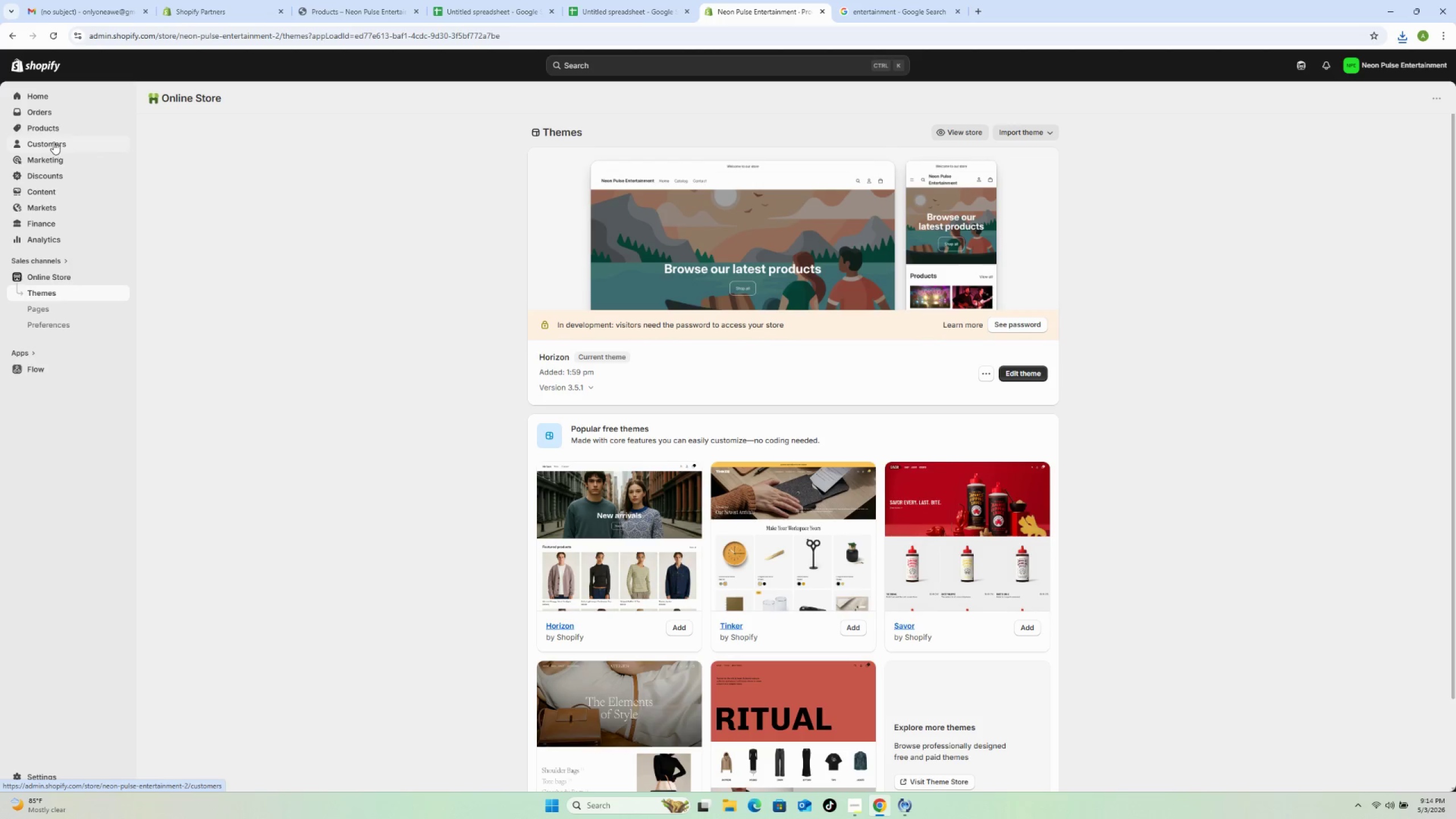 
wait(5.95)
 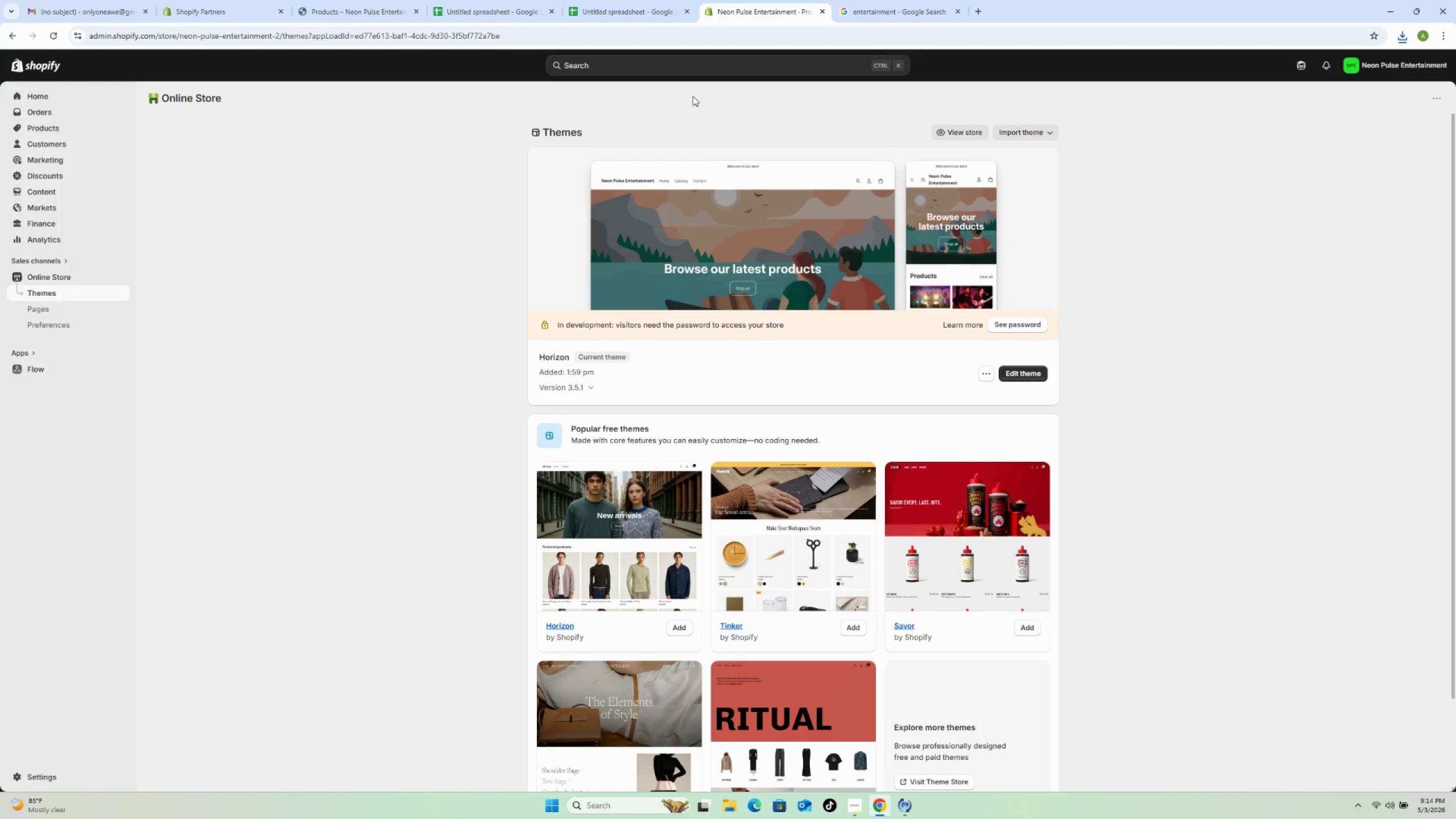 
left_click([46, 184])
 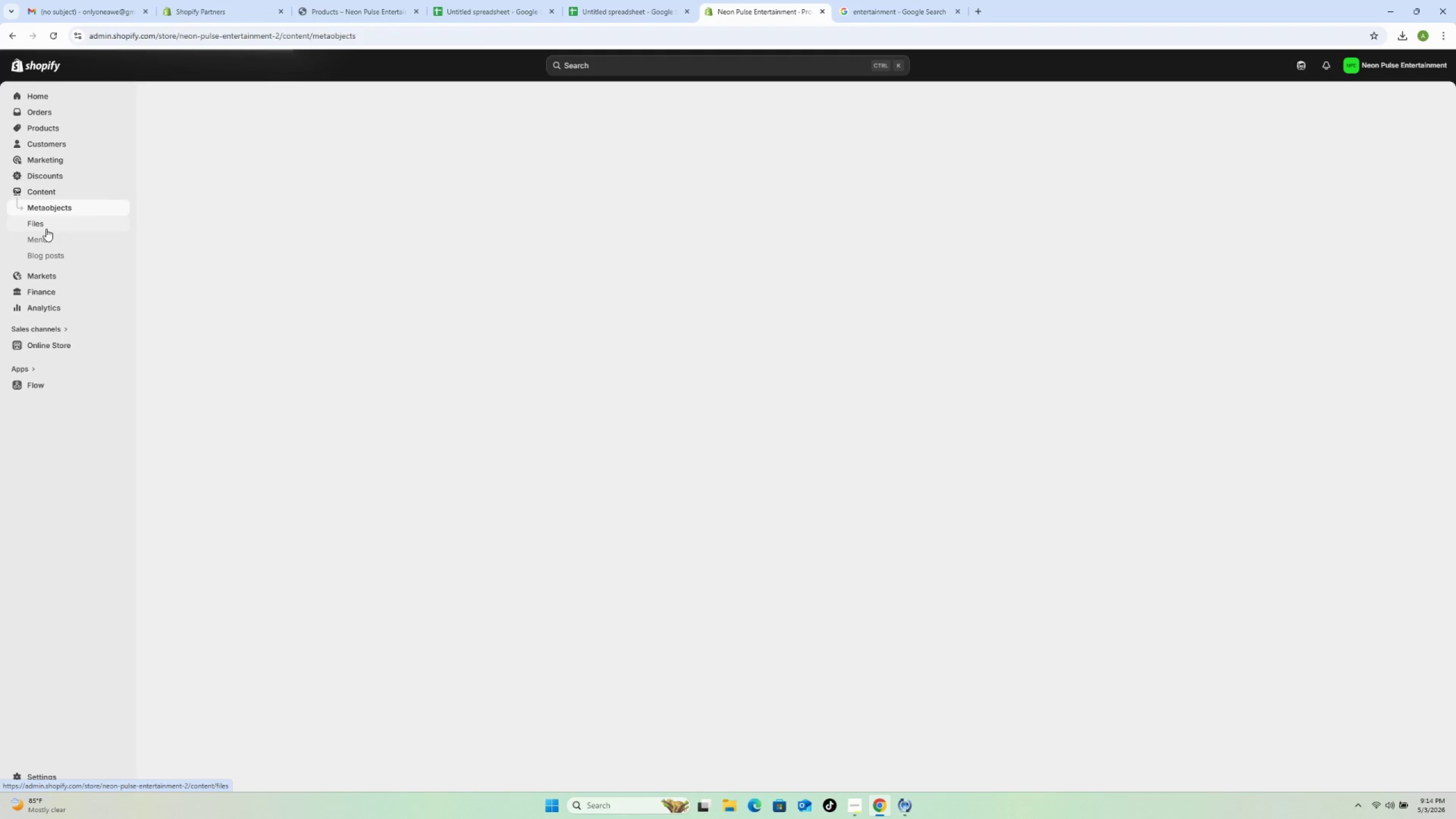 
left_click([45, 231])
 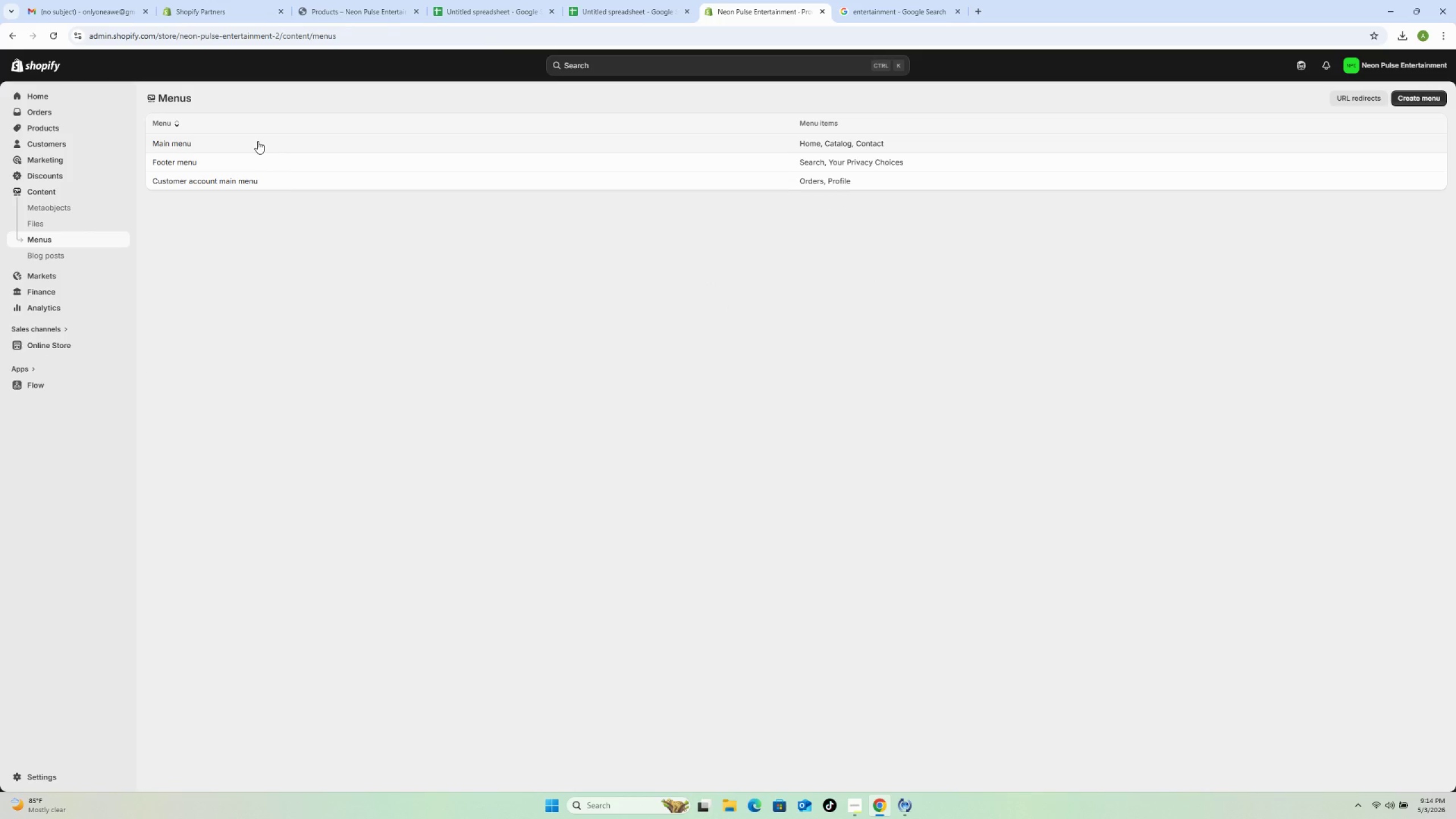 
wait(6.0)
 